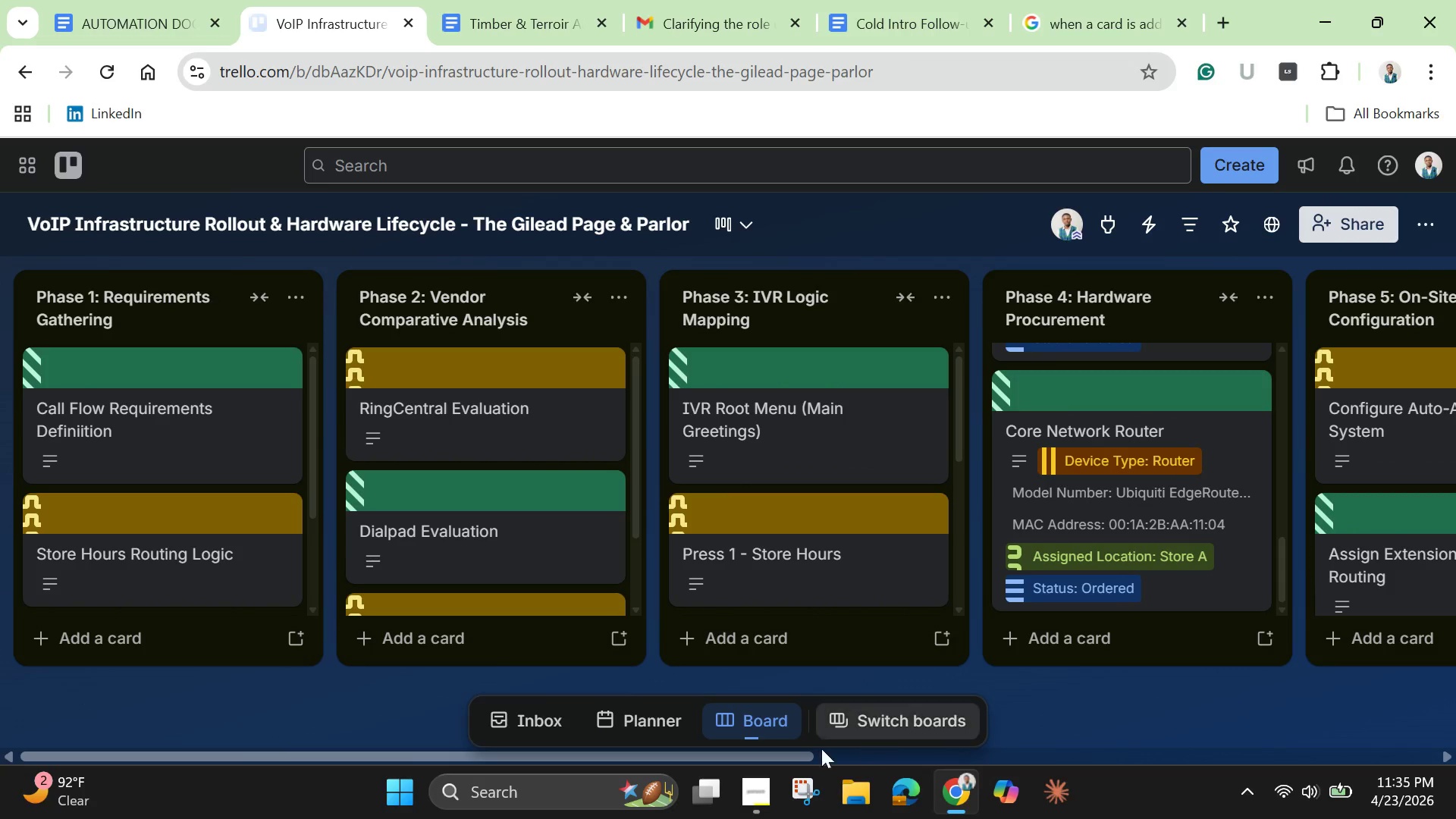 
left_click_drag(start_coordinate=[769, 757], to_coordinate=[1094, 778])
 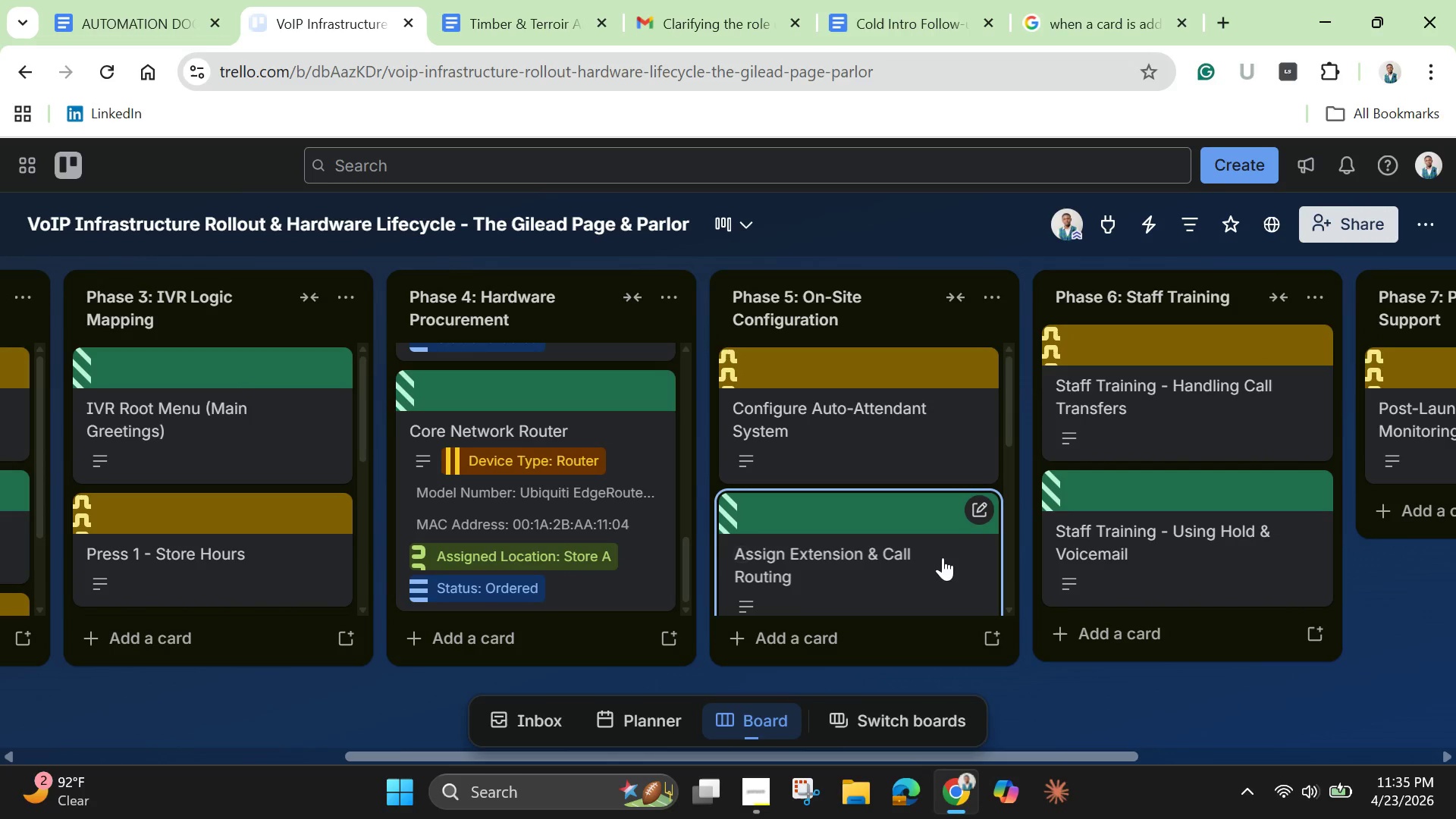 
scroll: coordinate [942, 557], scroll_direction: down, amount: 10.0
 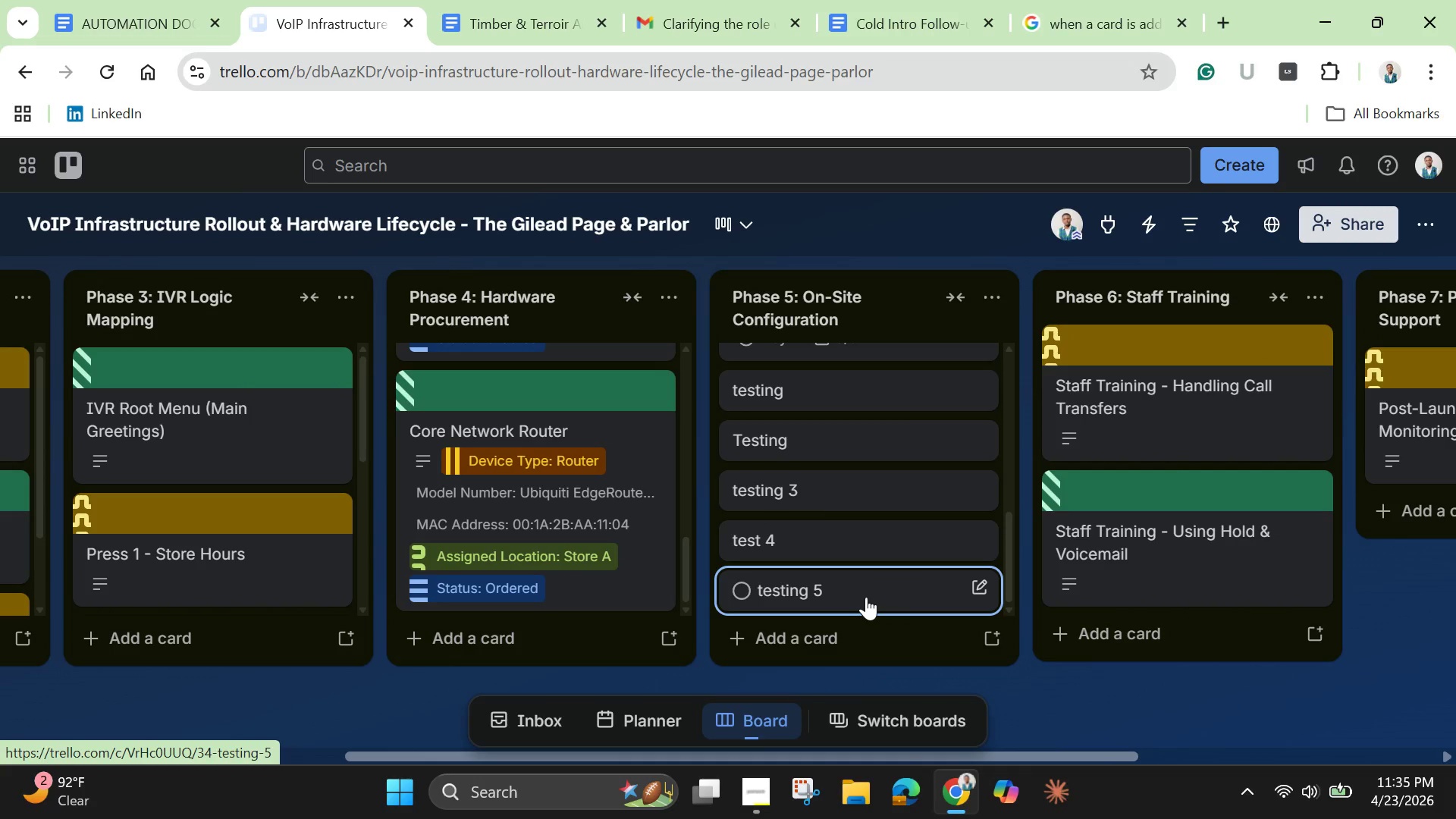 
left_click_drag(start_coordinate=[866, 597], to_coordinate=[1155, 578])
 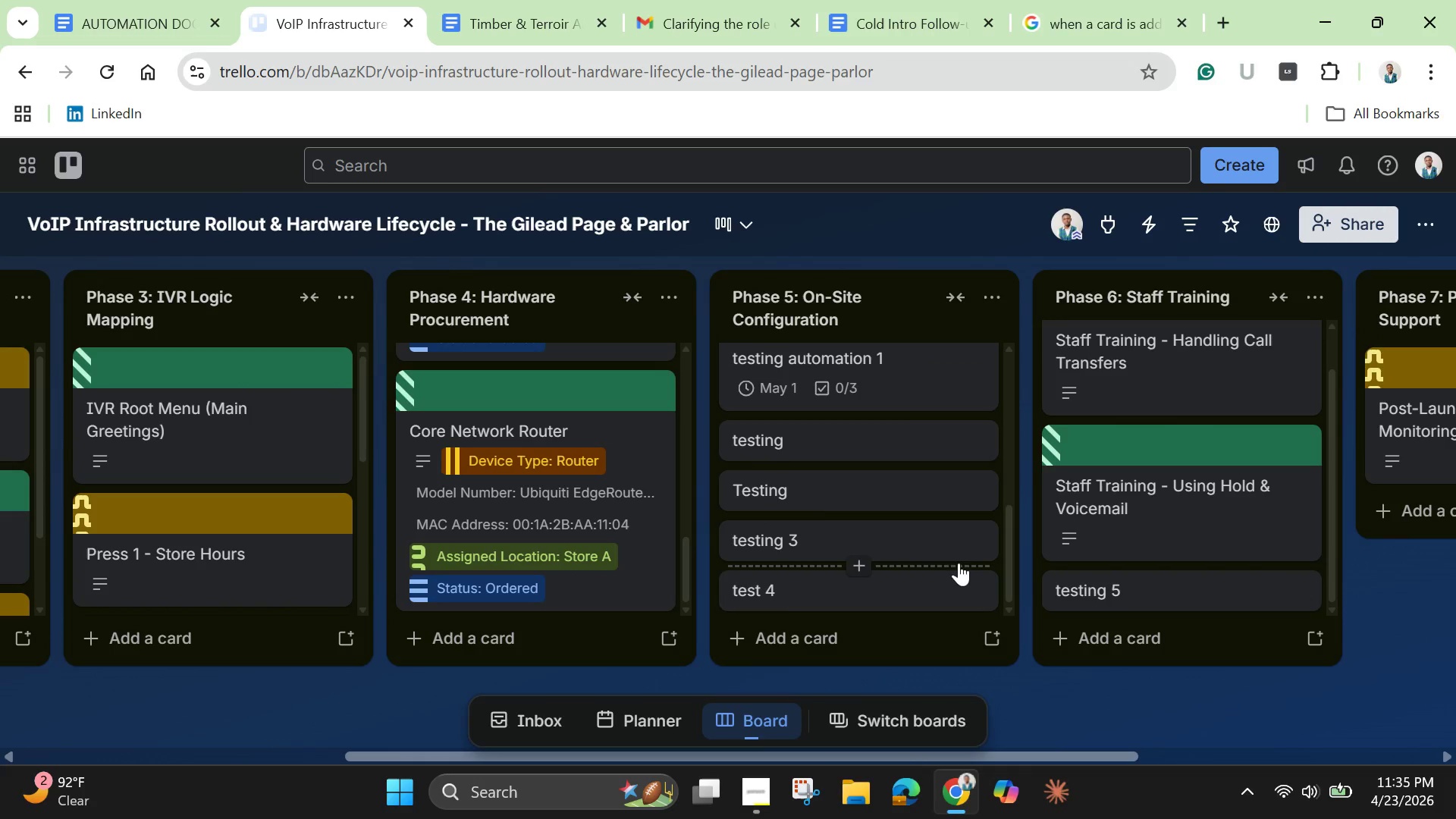 
scroll: coordinate [915, 553], scroll_direction: down, amount: 3.0
 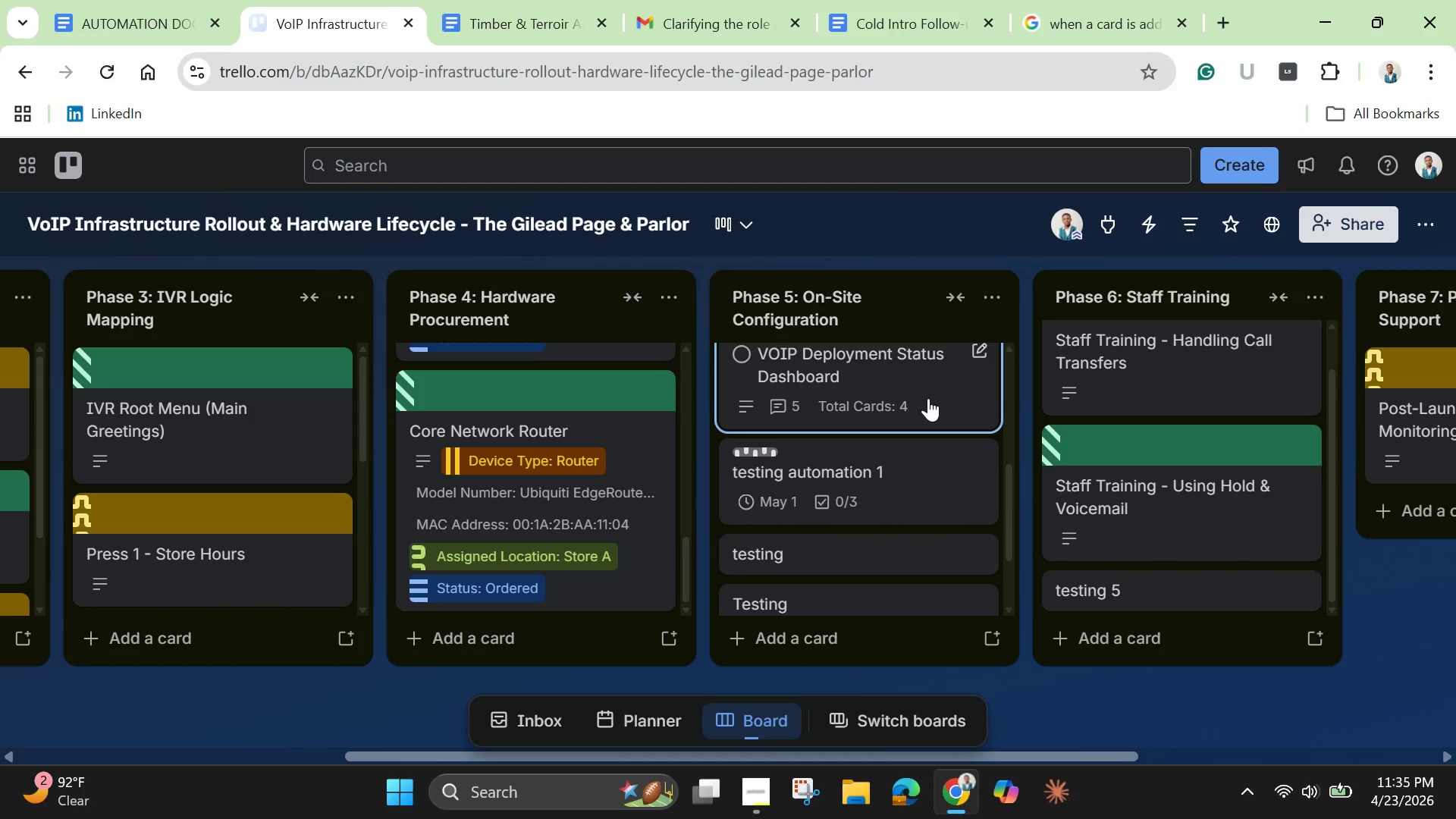 
left_click([928, 398])
 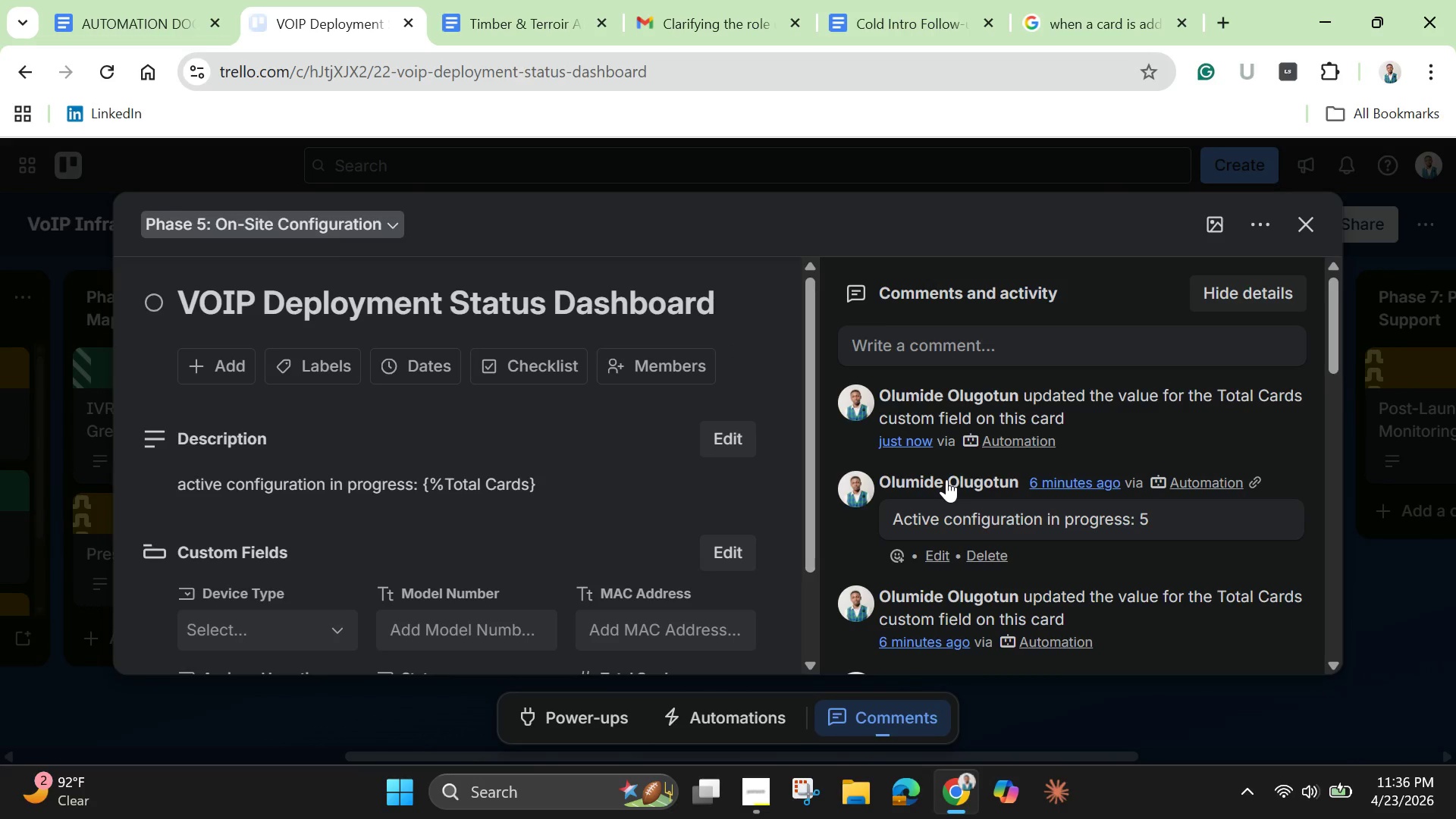 
wait(25.16)
 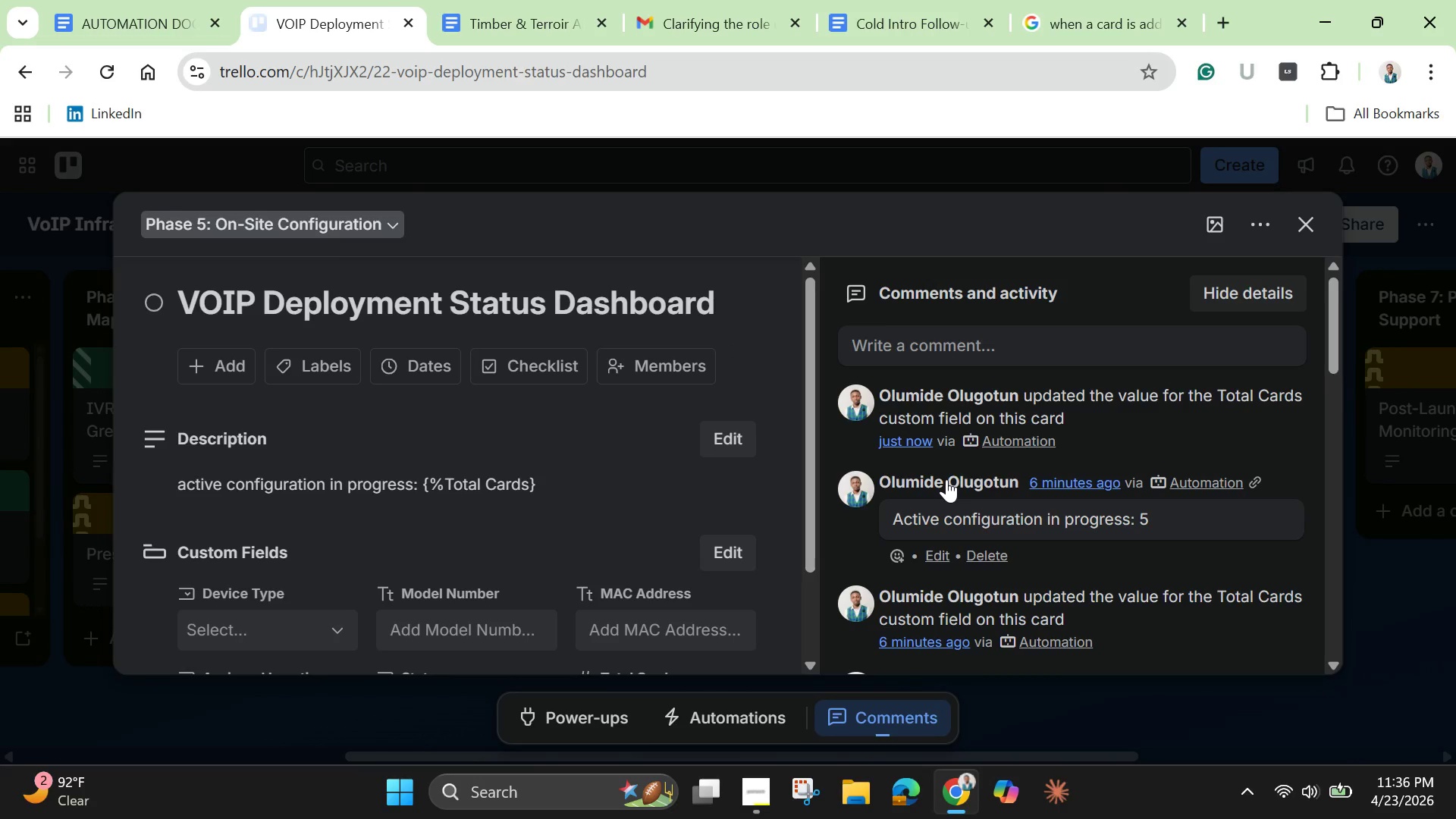 
left_click([717, 445])
 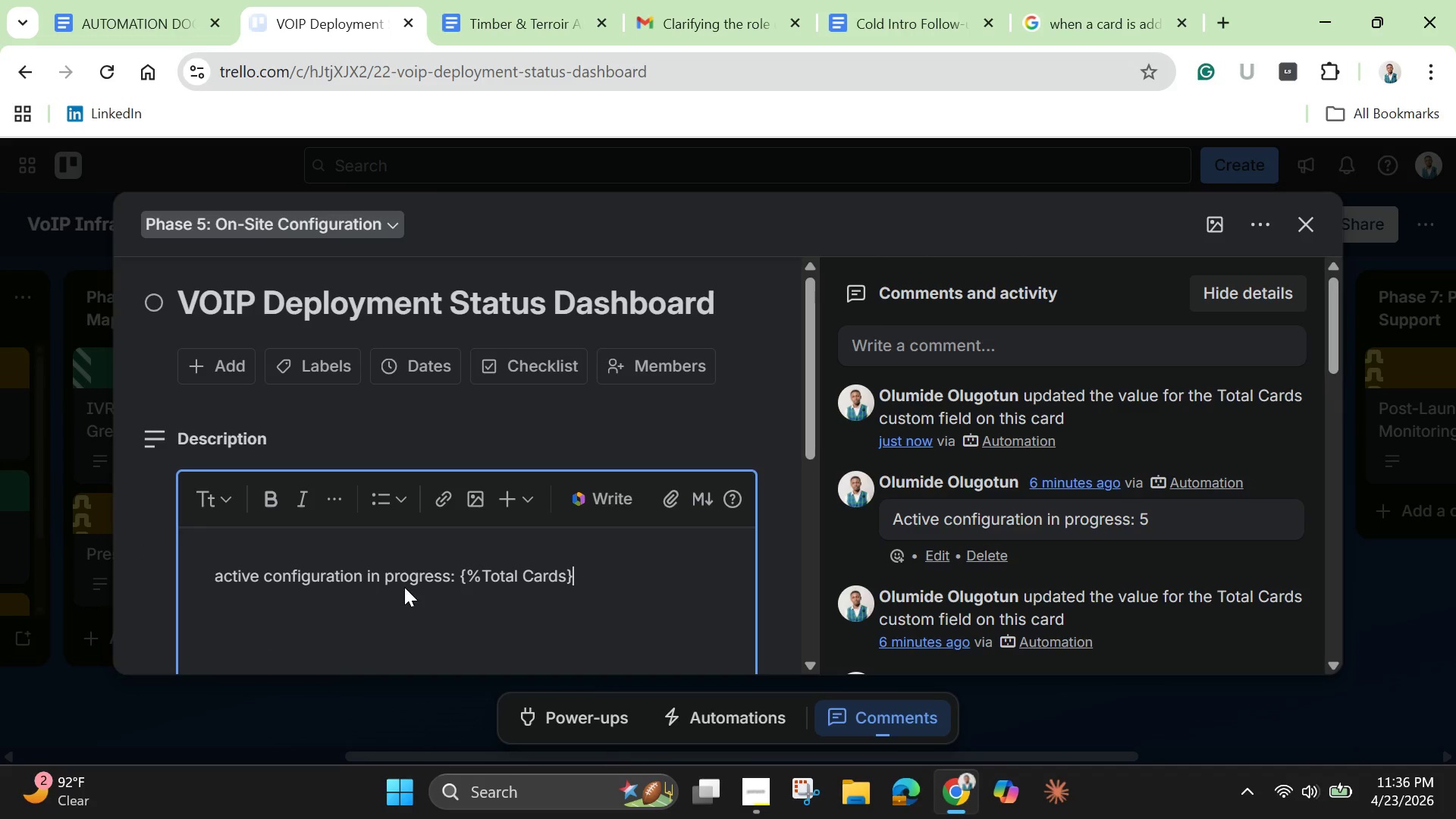 
double_click([394, 572])
 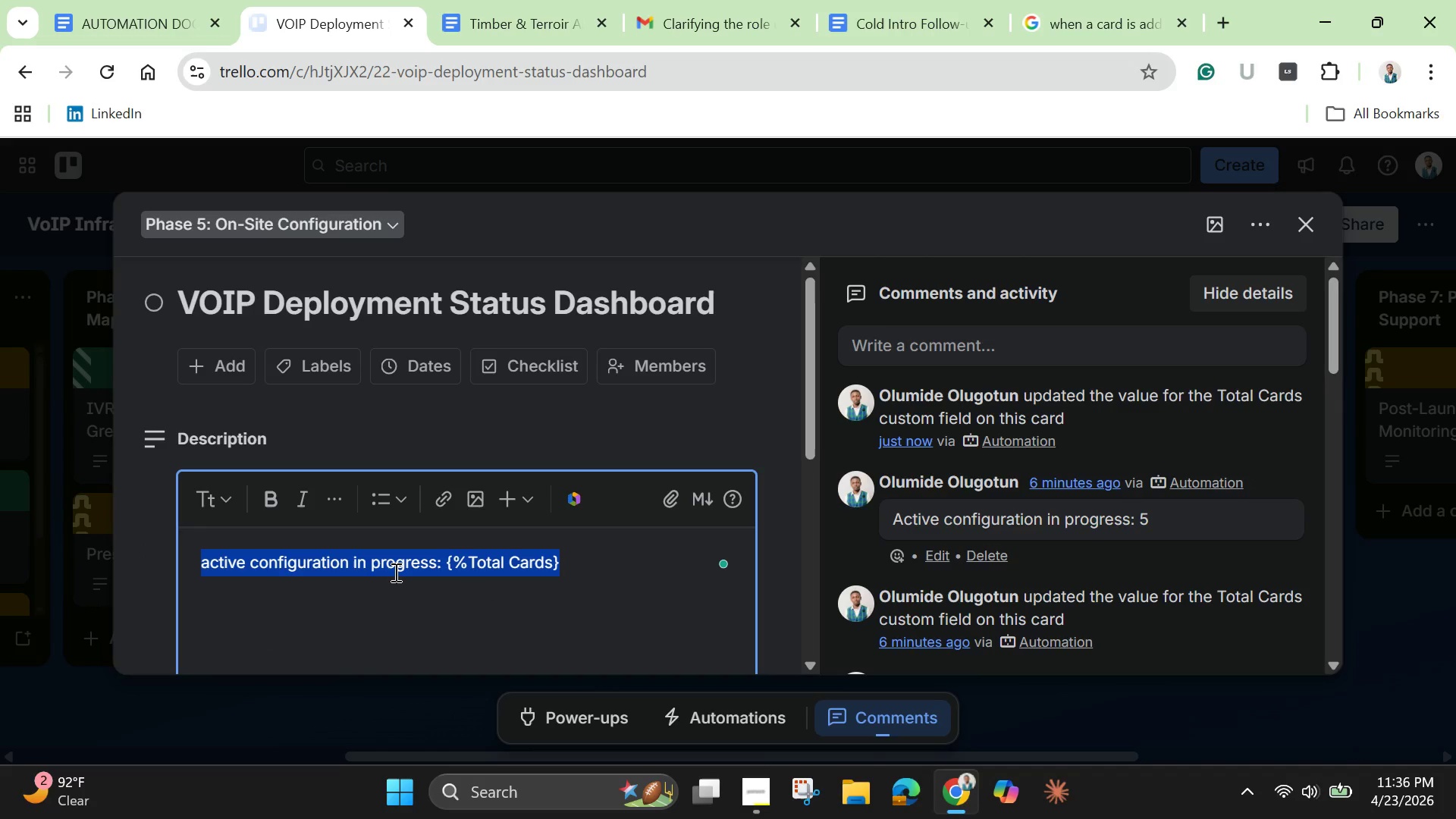 
triple_click([394, 572])
 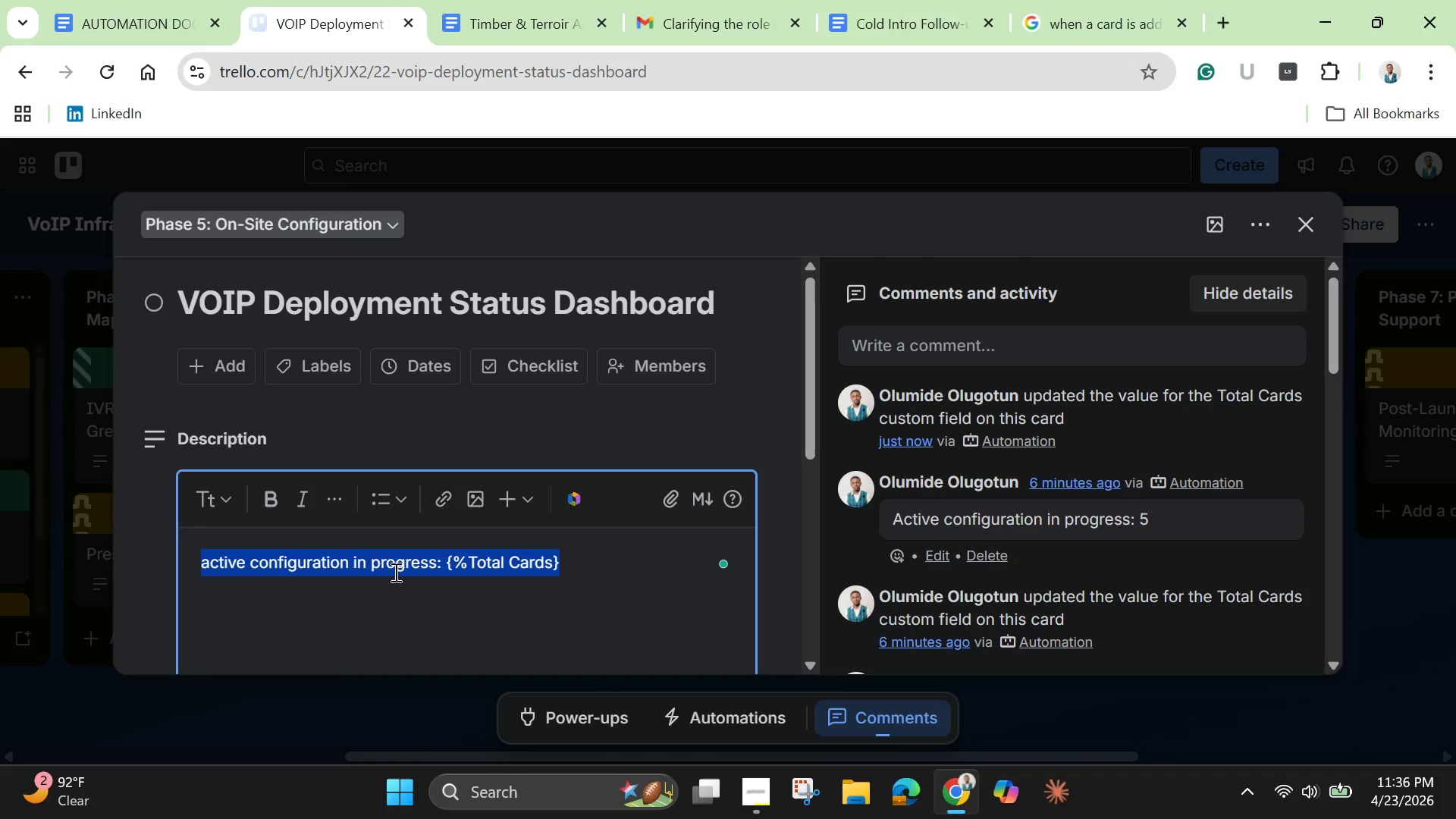 
triple_click([394, 572])
 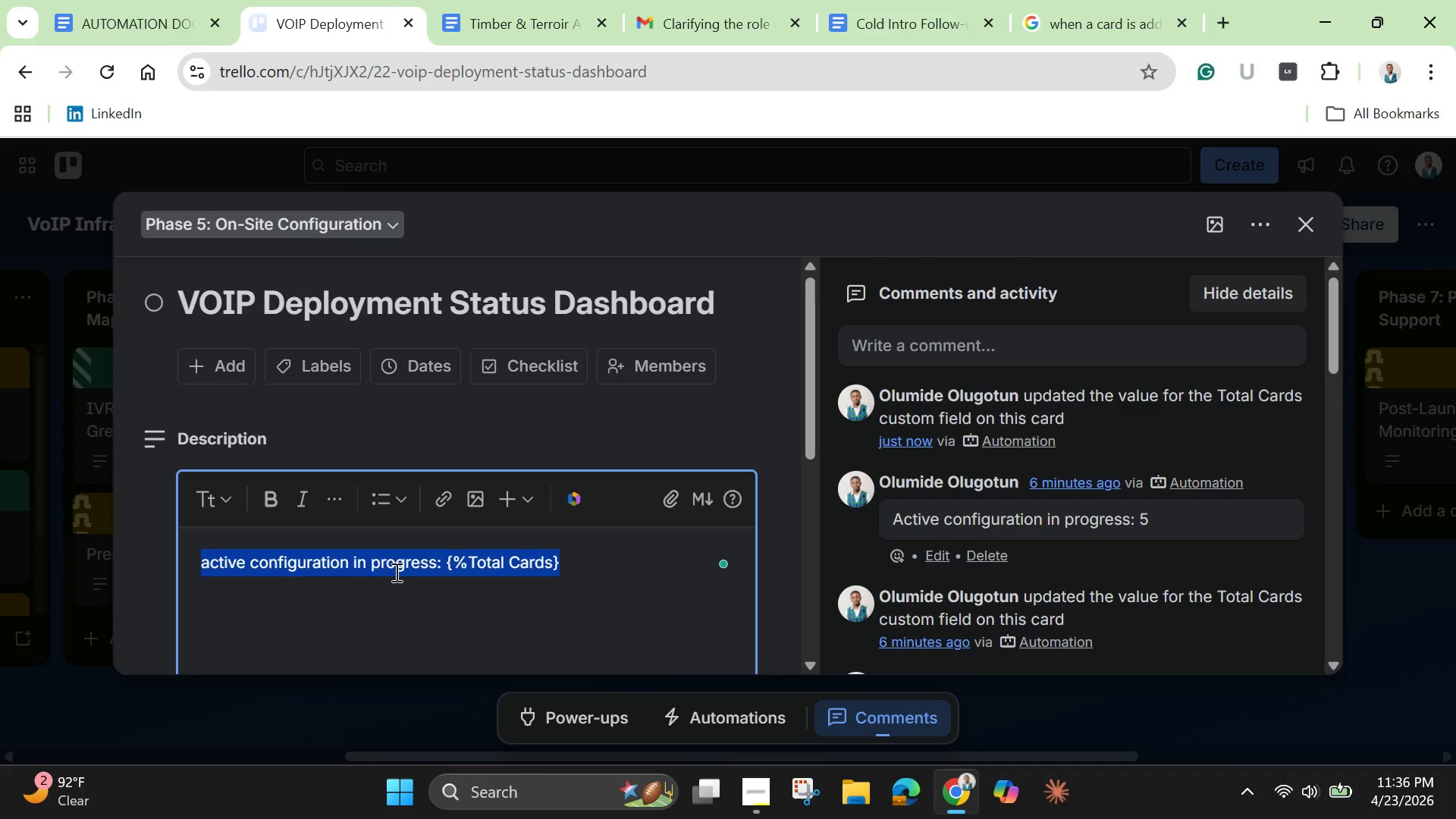 
key(Backspace)
 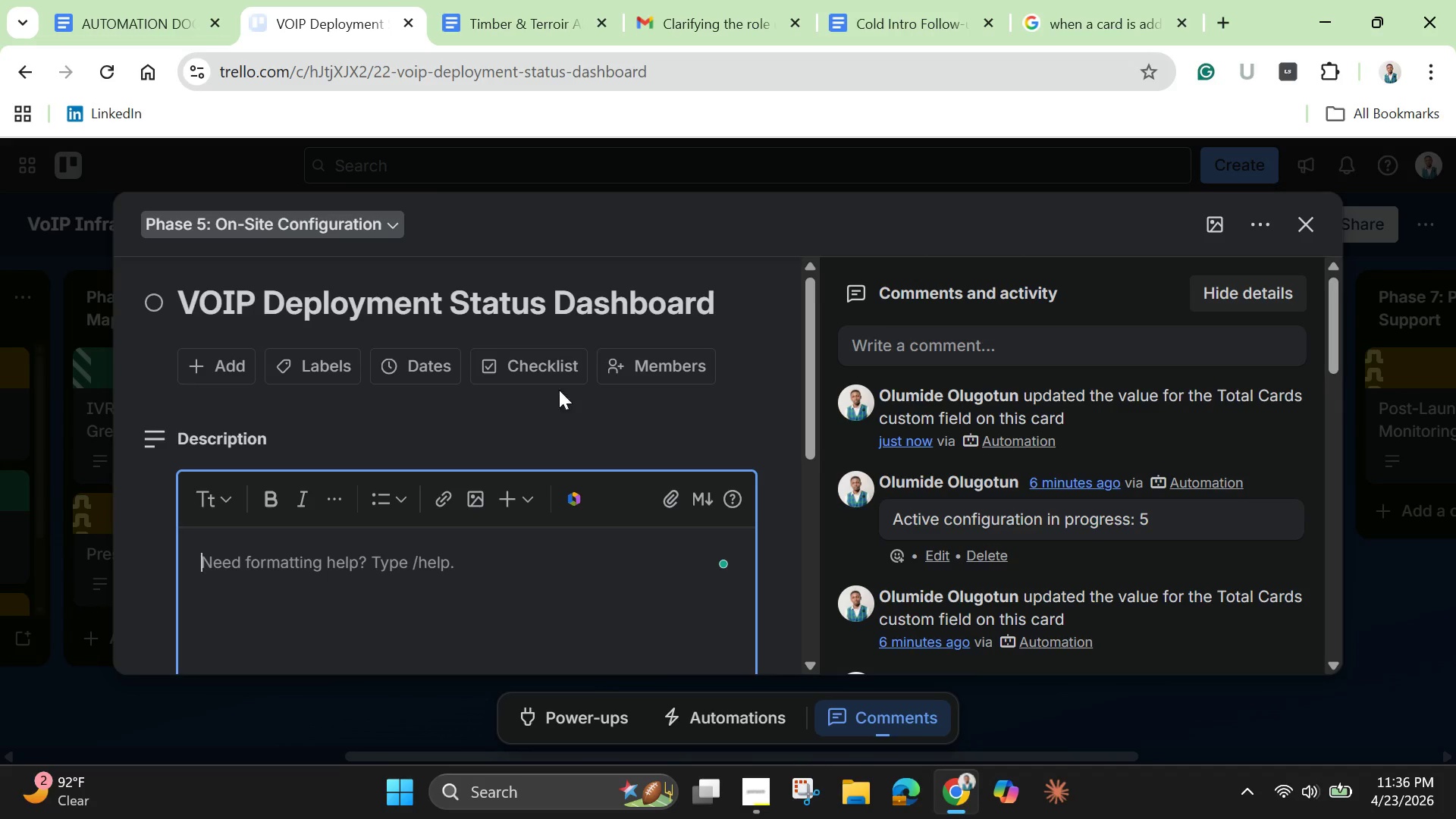 
left_click([698, 419])
 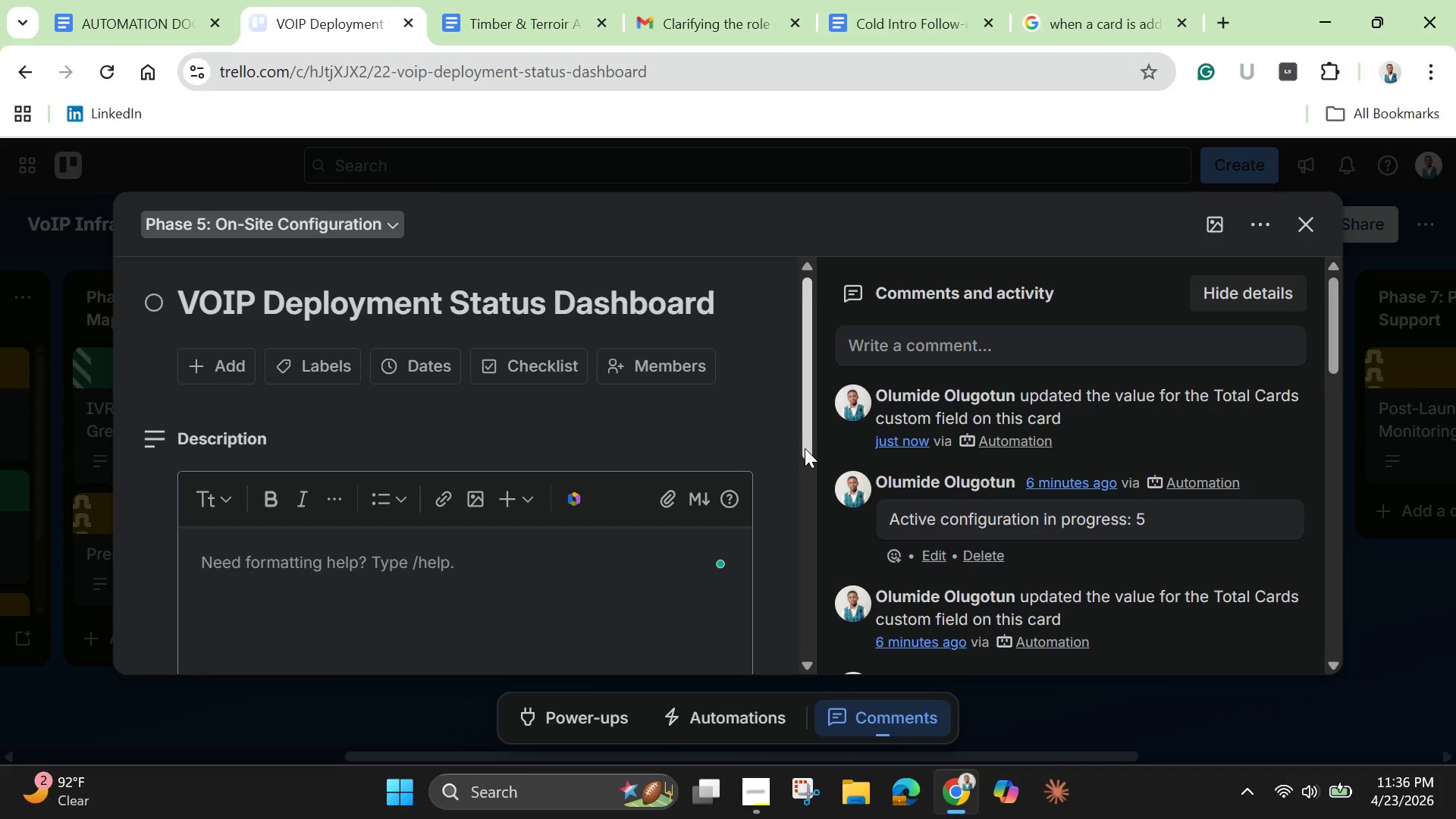 
left_click_drag(start_coordinate=[805, 448], to_coordinate=[795, 548])
 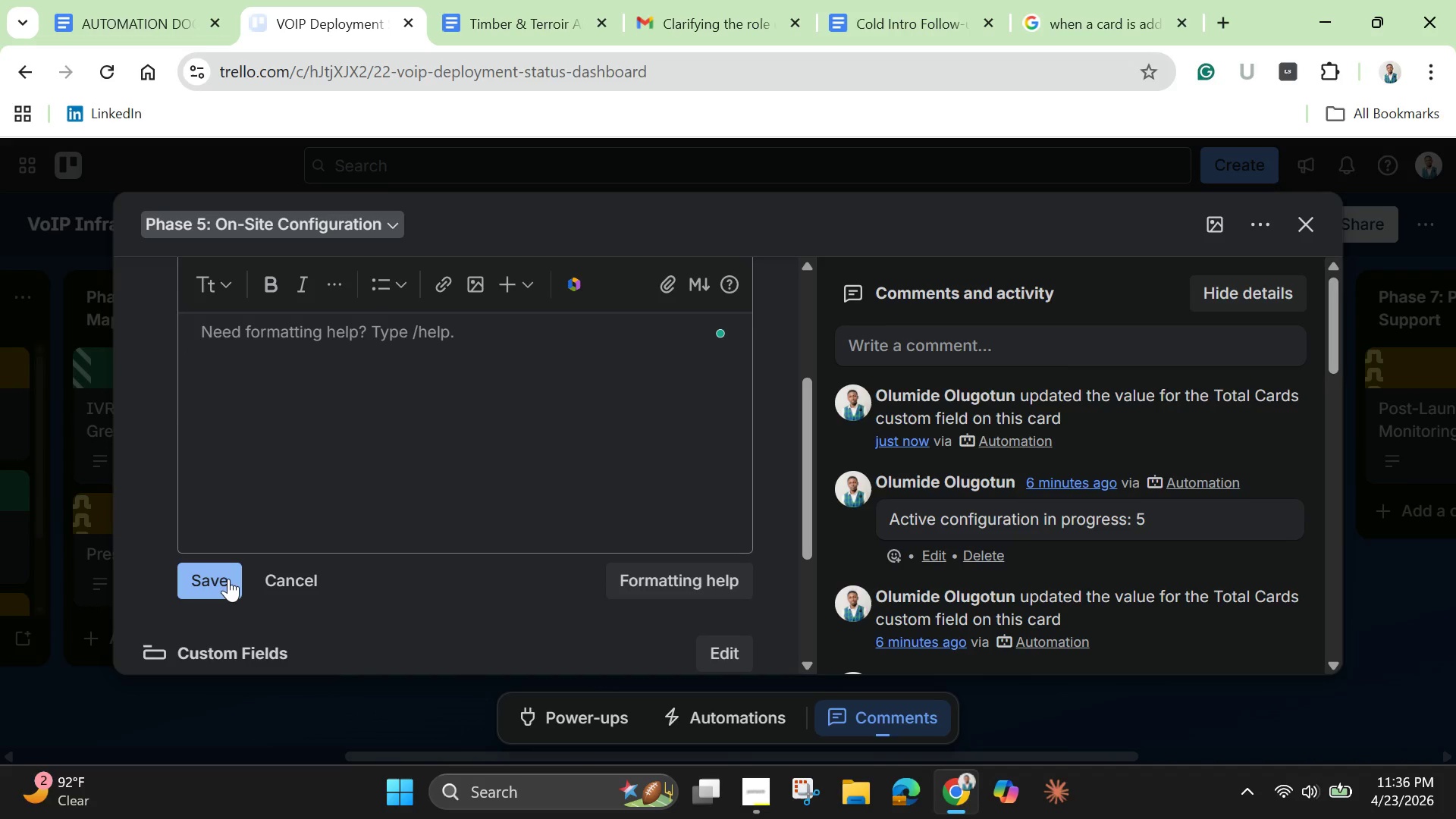 
left_click([222, 579])
 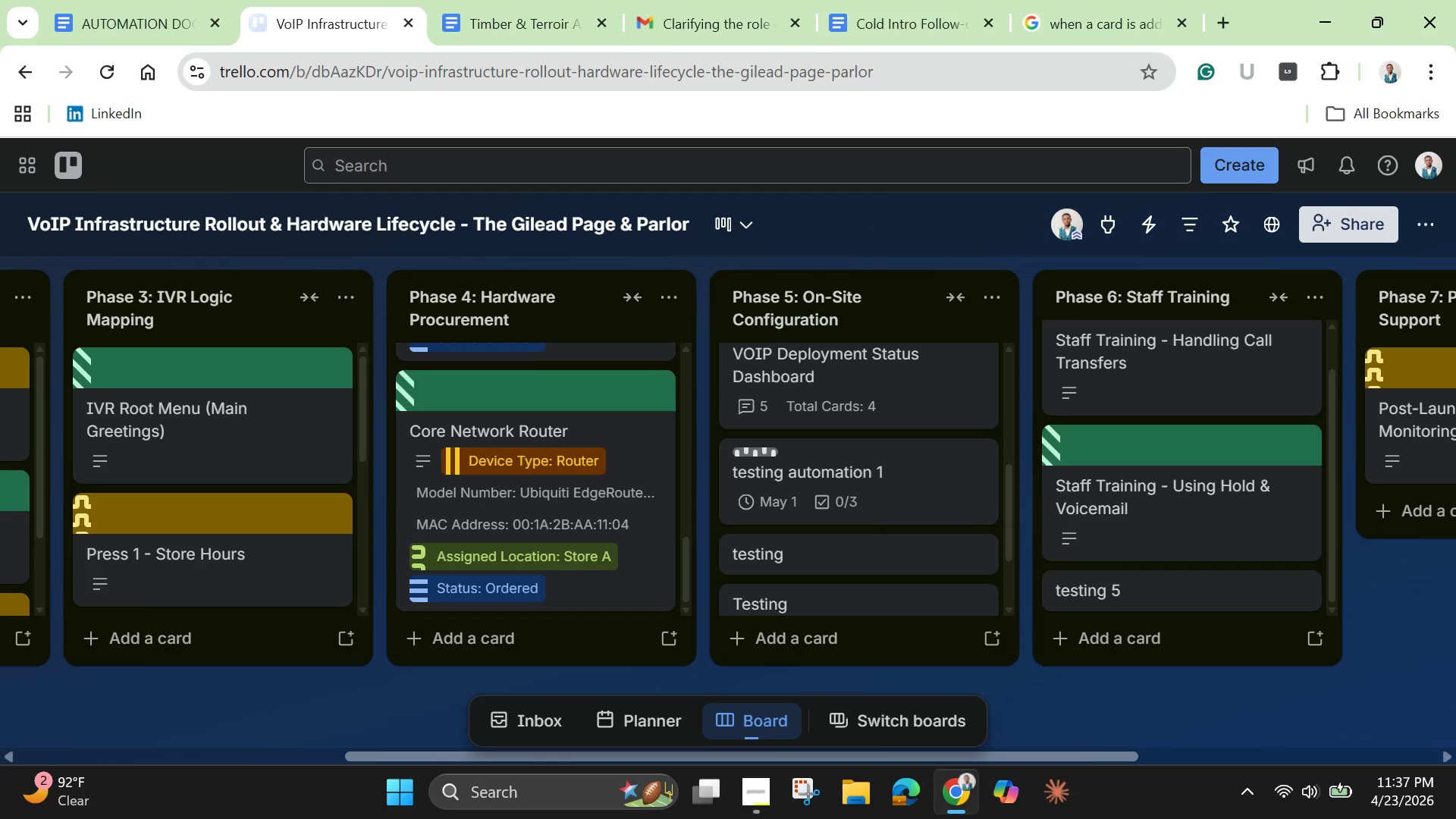 
wait(55.2)
 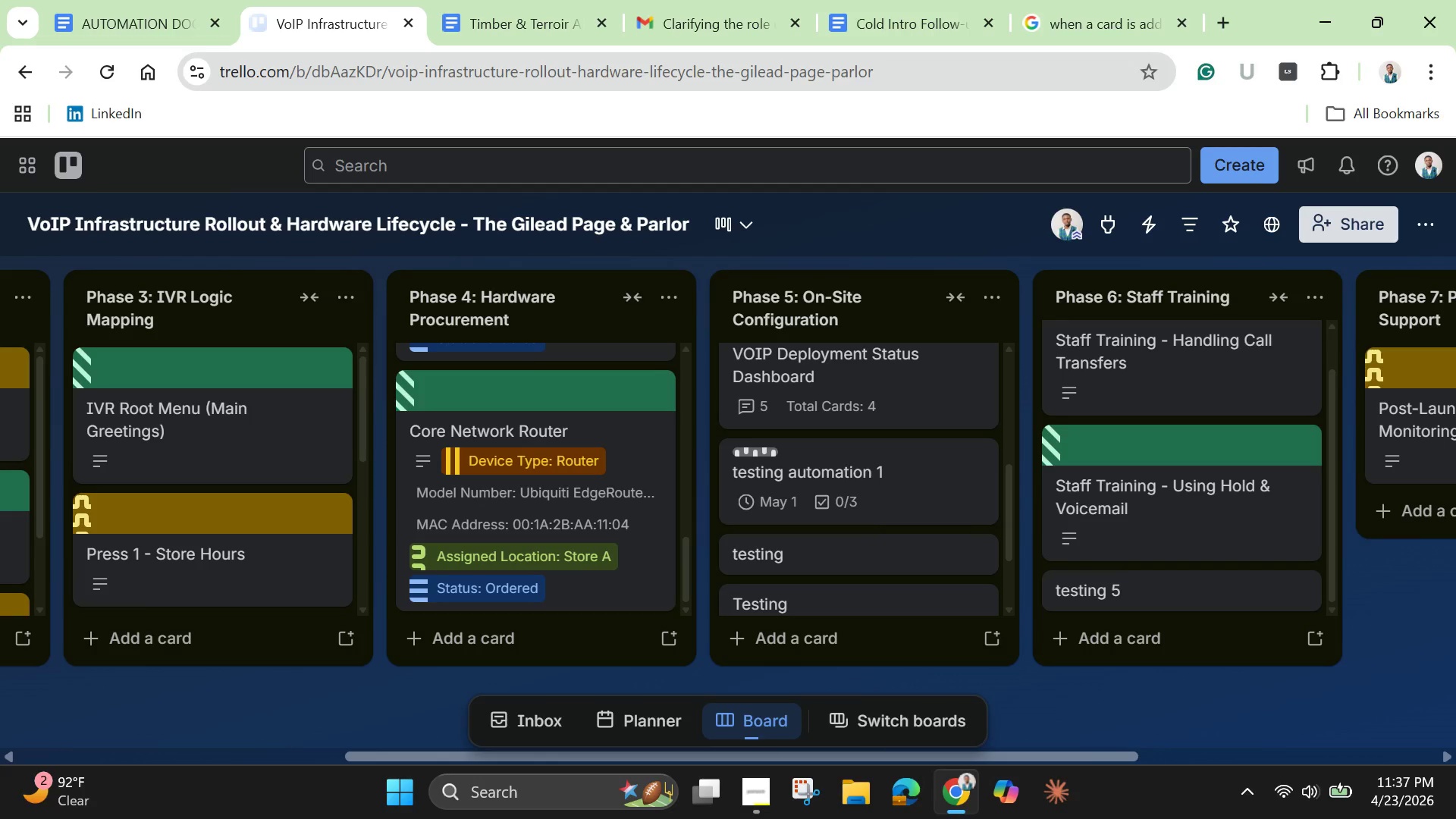 
left_click([917, 481])
 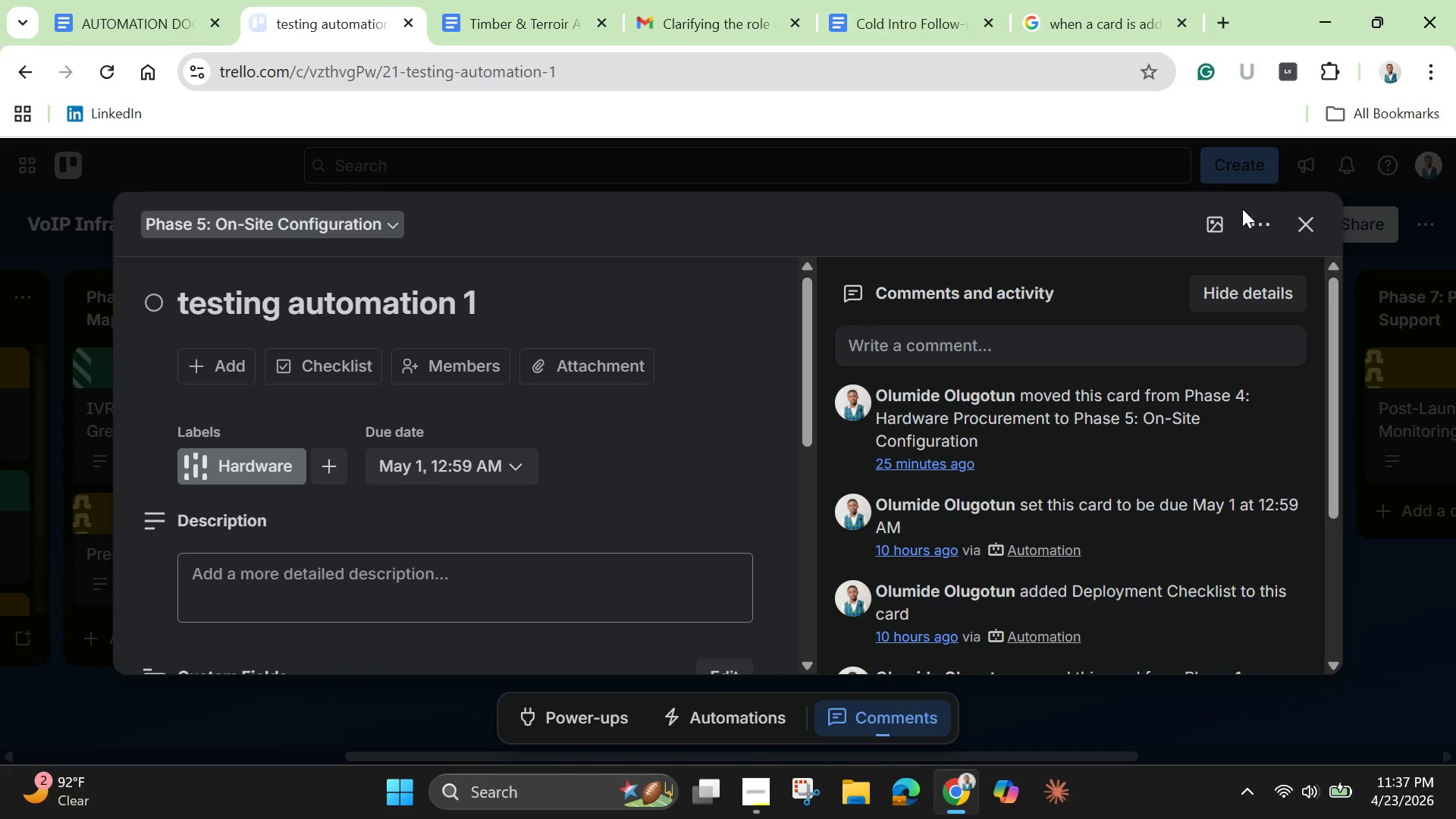 
left_click([1257, 223])
 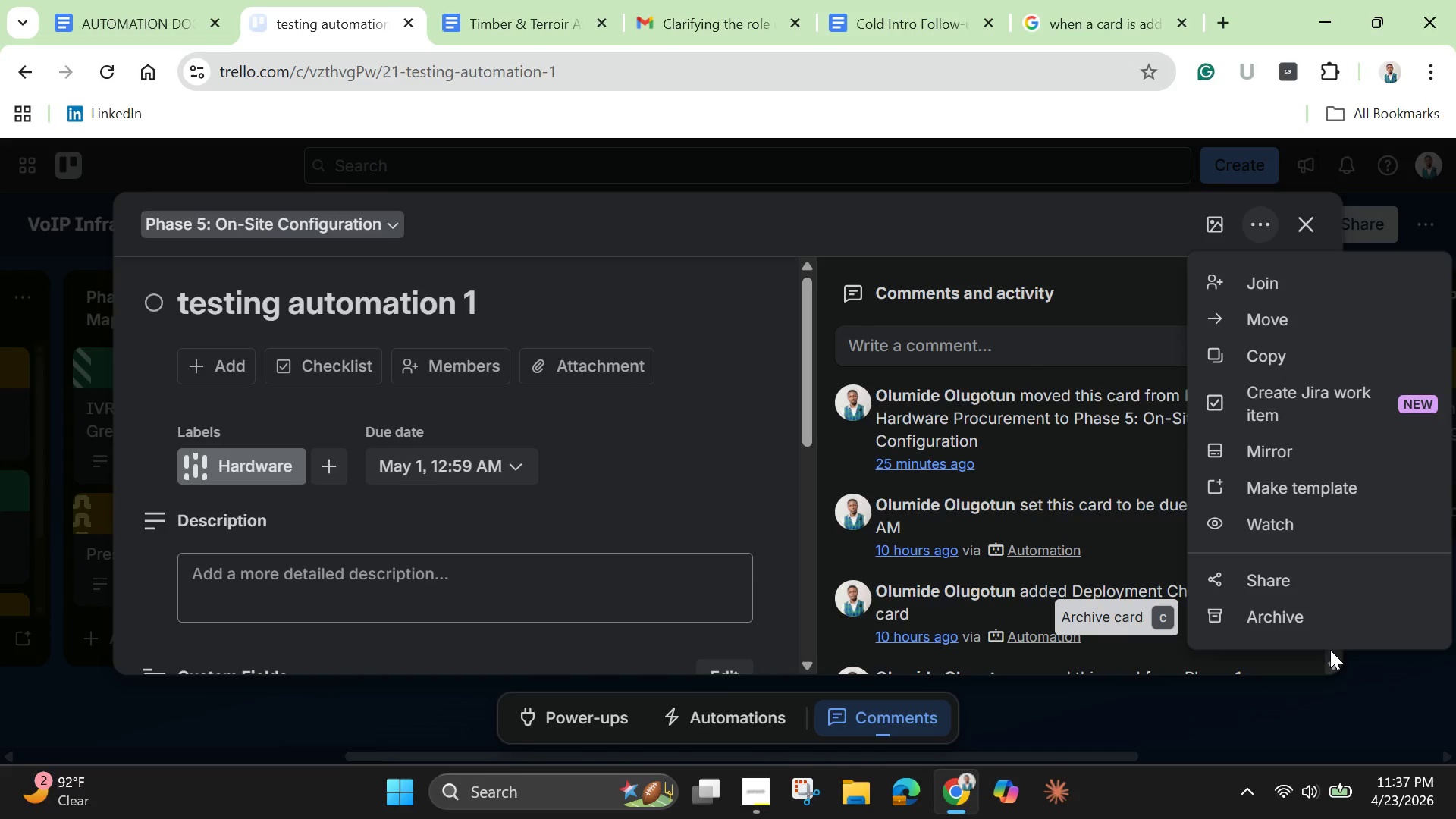 
scroll: coordinate [1308, 551], scroll_direction: down, amount: 2.0
 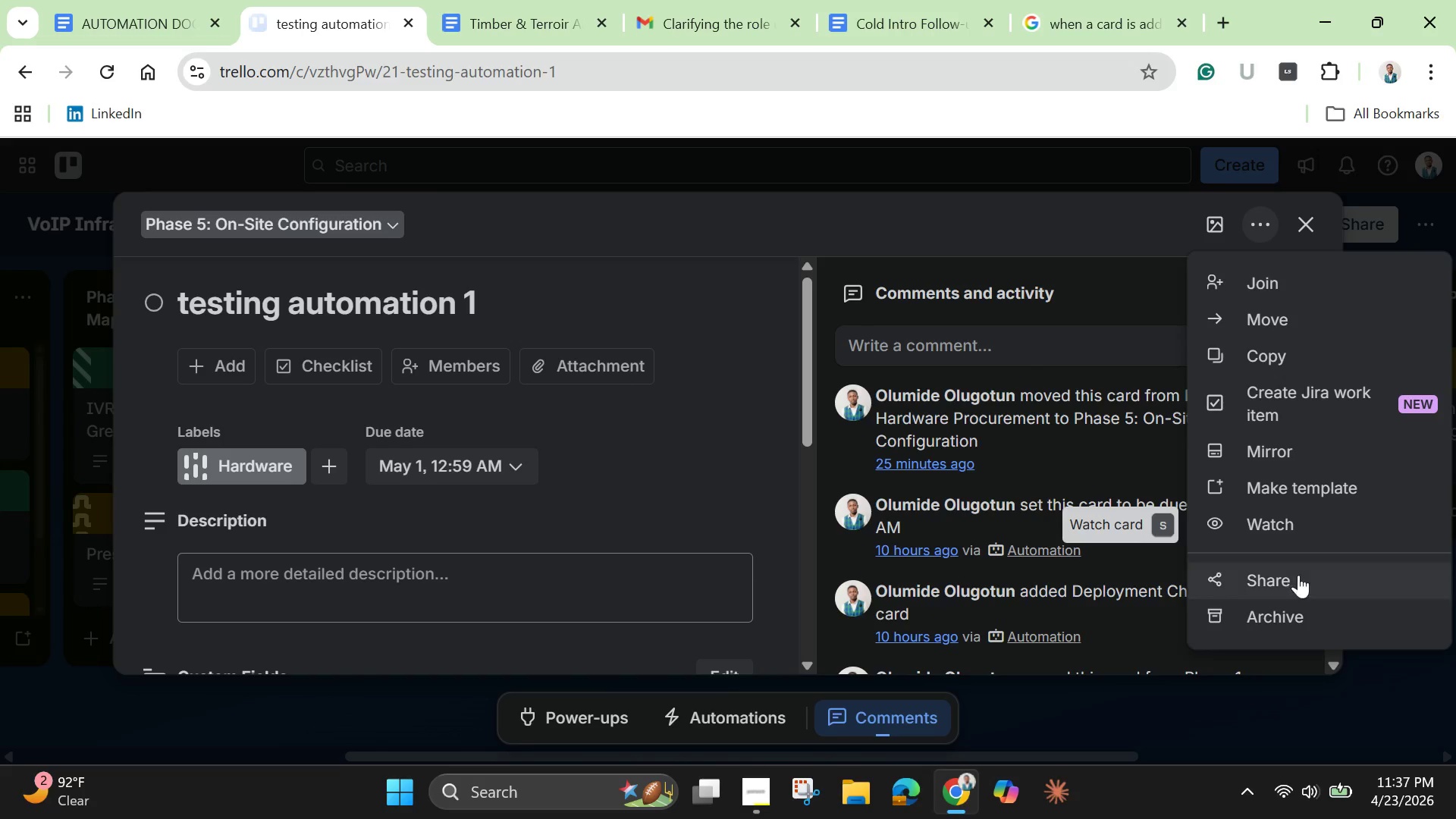 
left_click([1292, 609])
 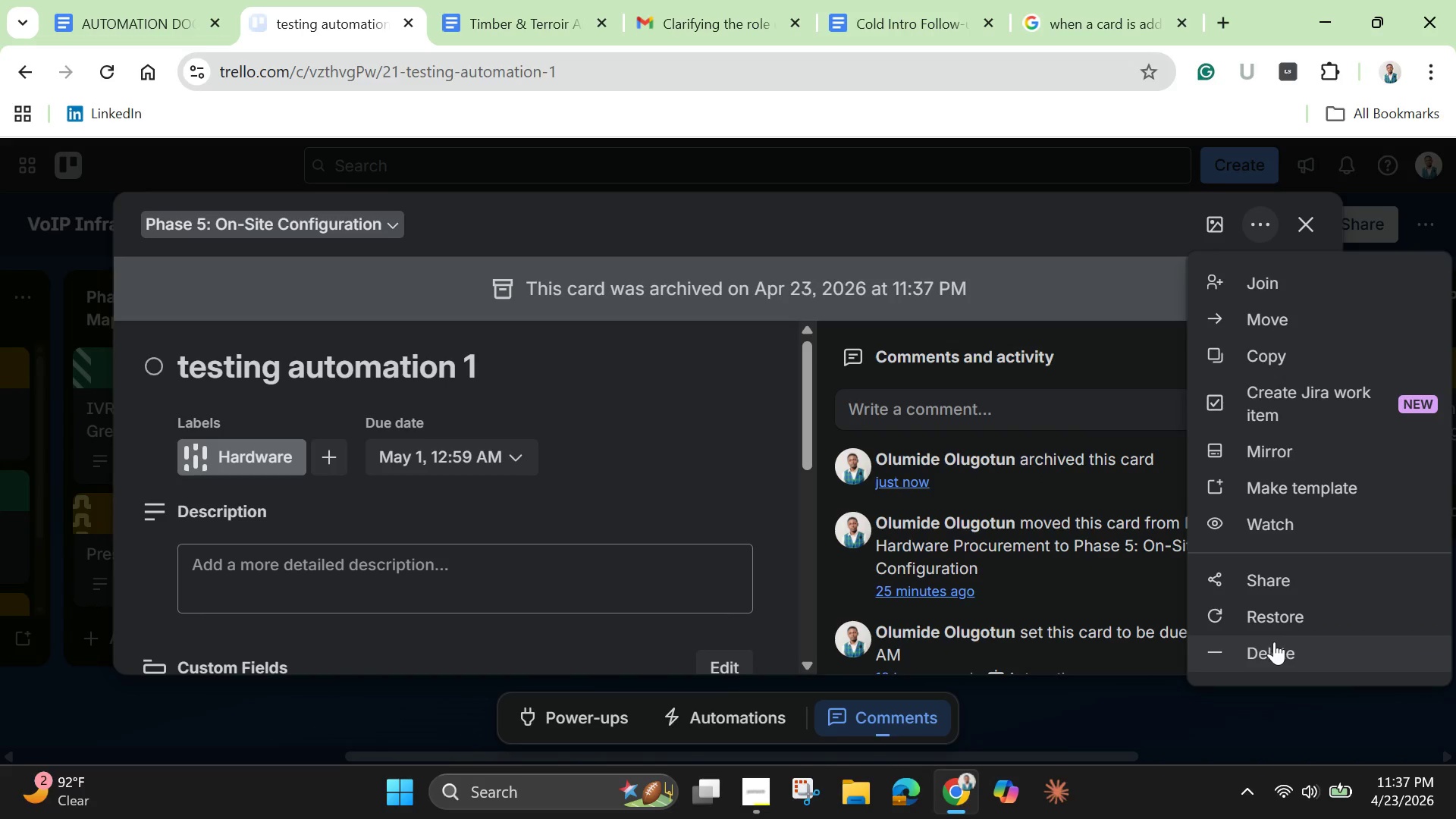 
left_click([1274, 648])
 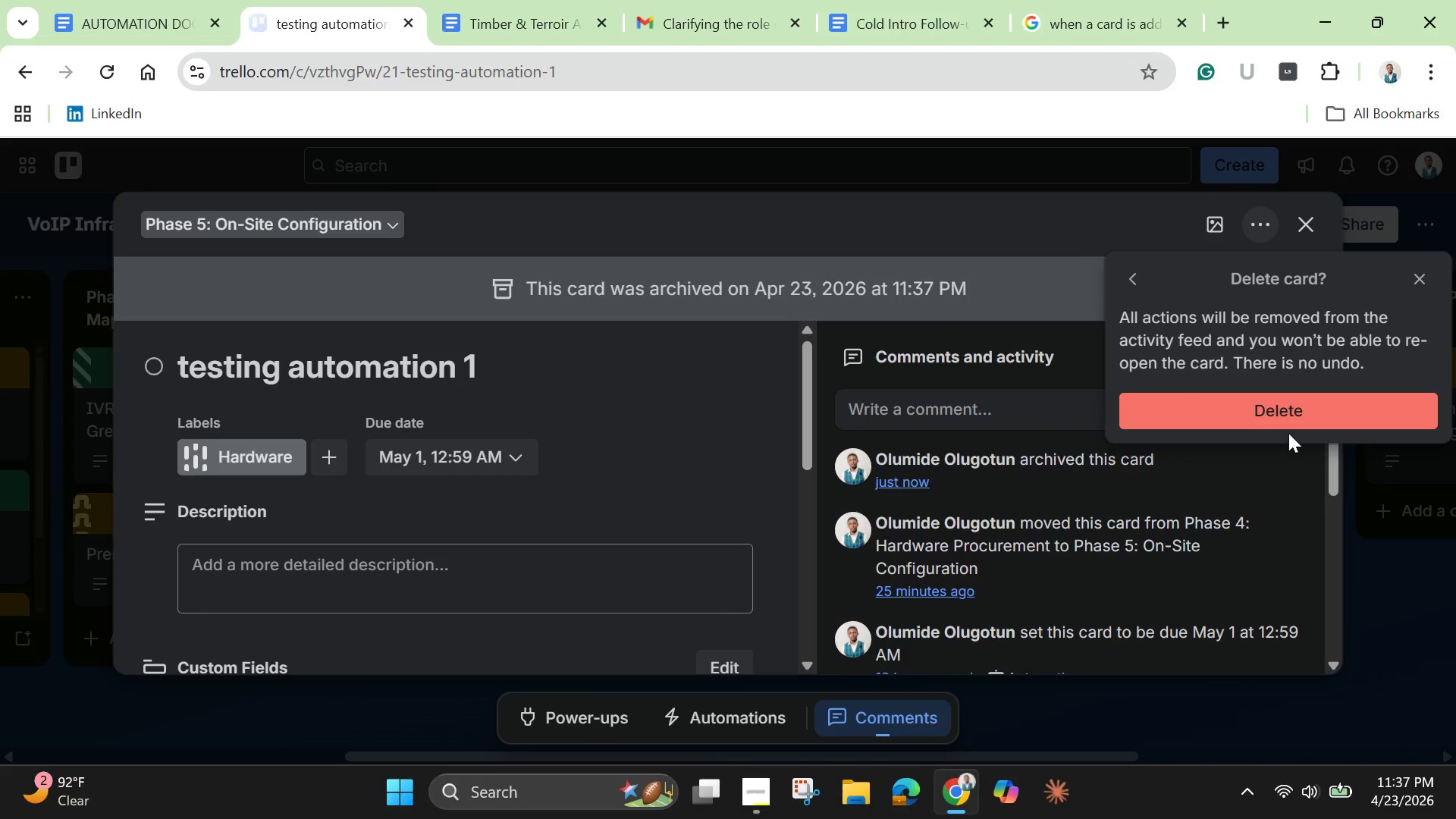 
left_click([1287, 410])
 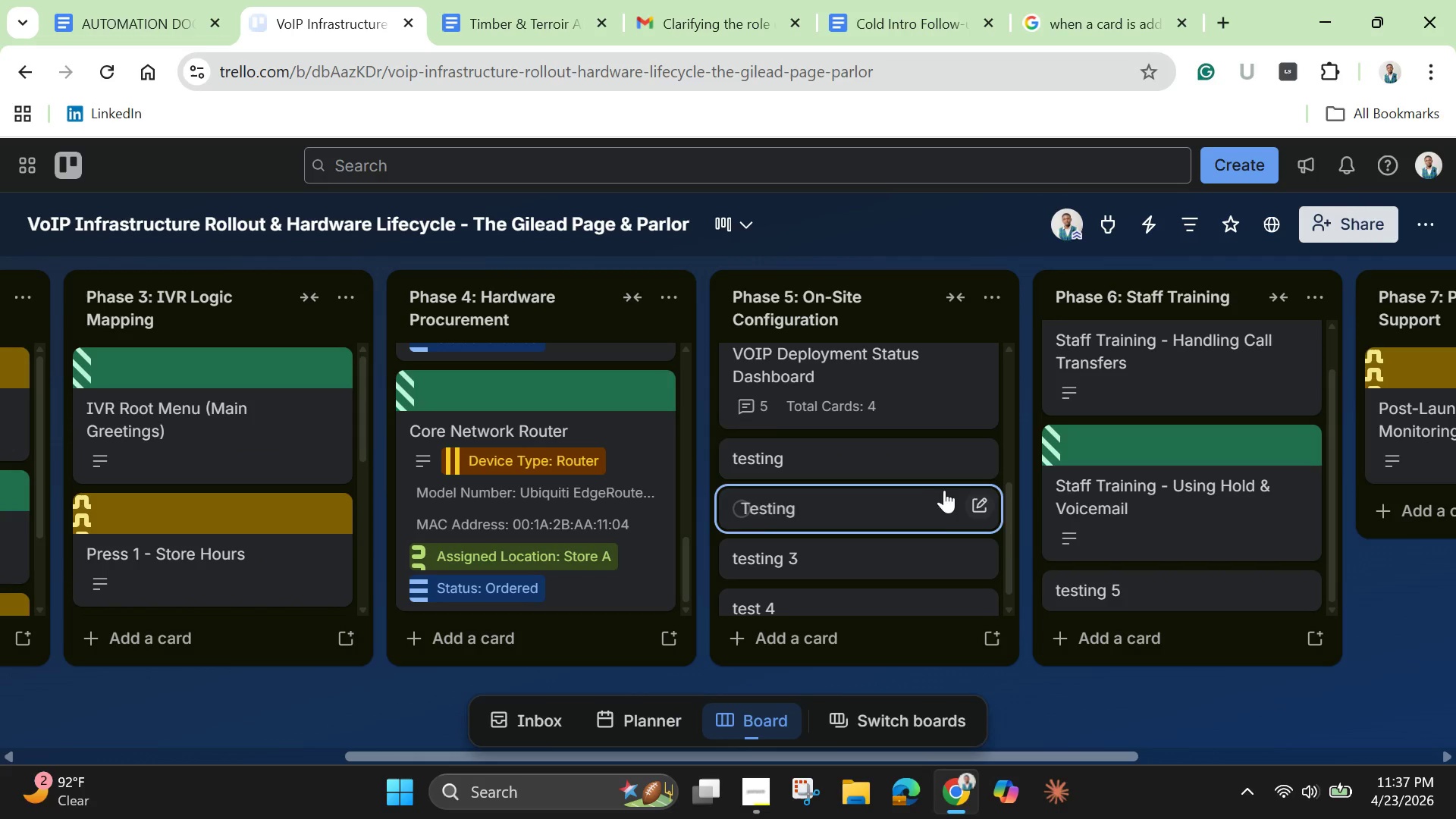 
left_click([930, 470])
 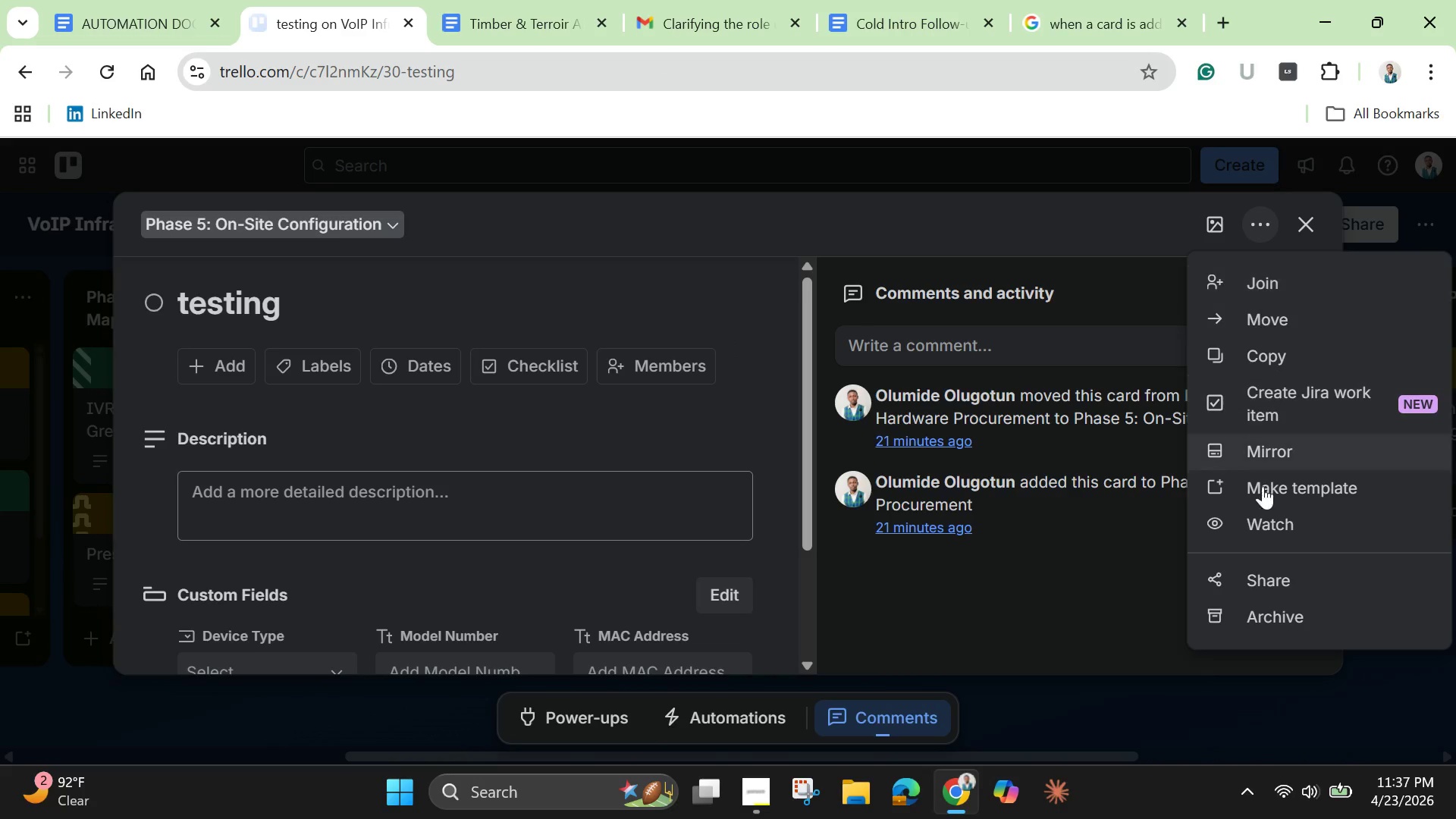 
left_click([1251, 613])
 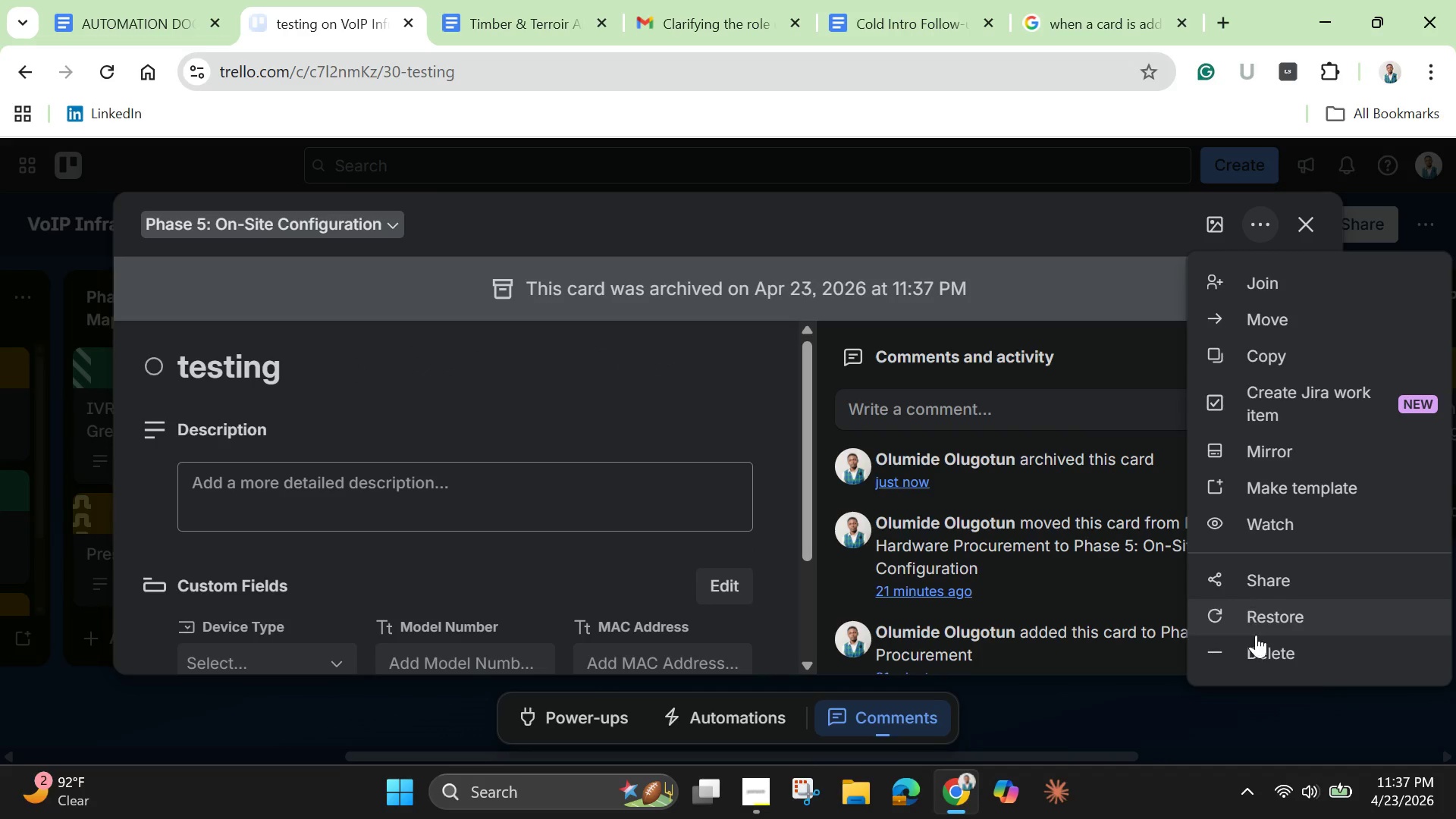 
left_click([1263, 657])
 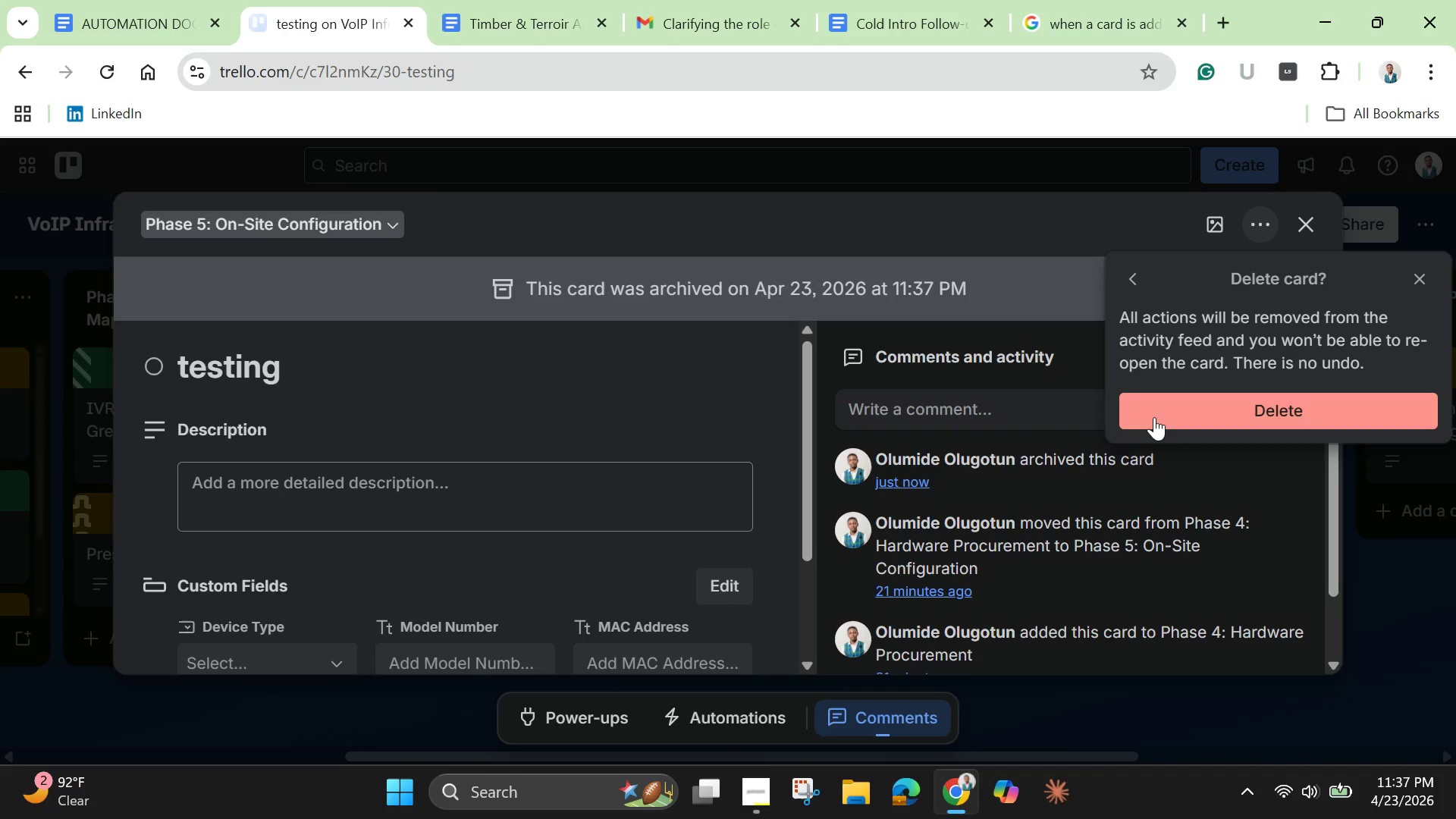 
left_click([1170, 411])
 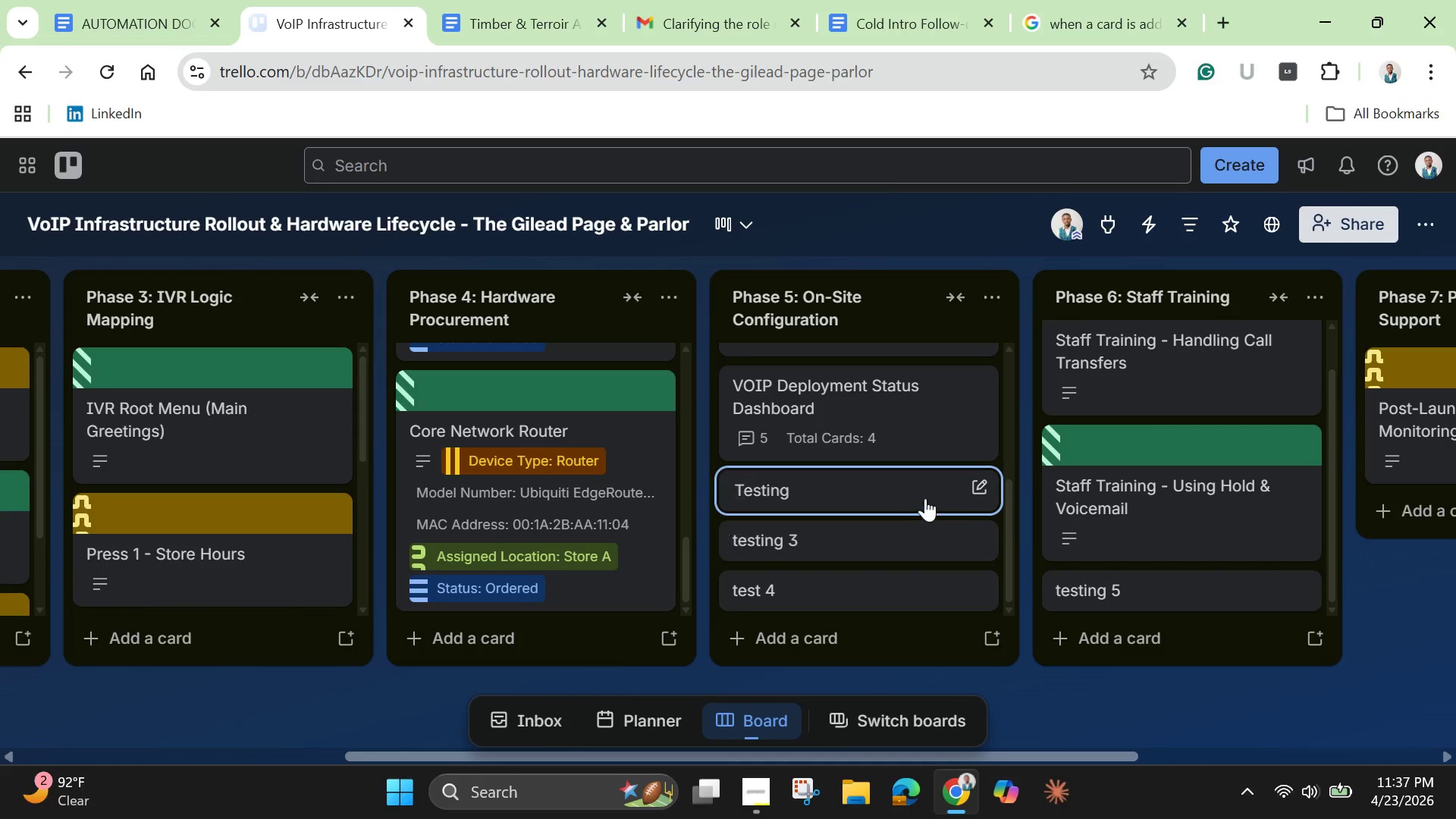 
left_click([924, 498])
 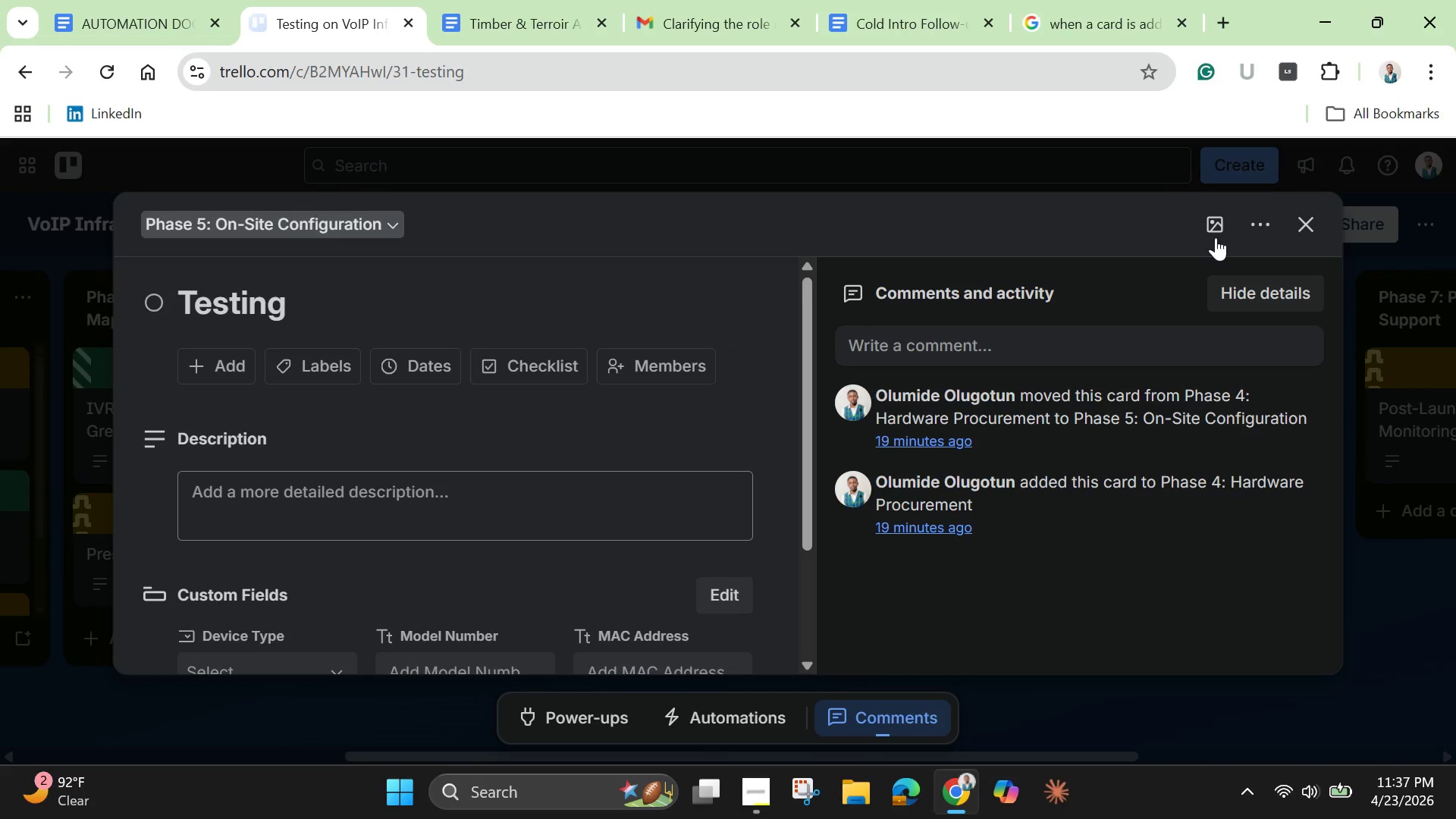 
left_click([1253, 221])
 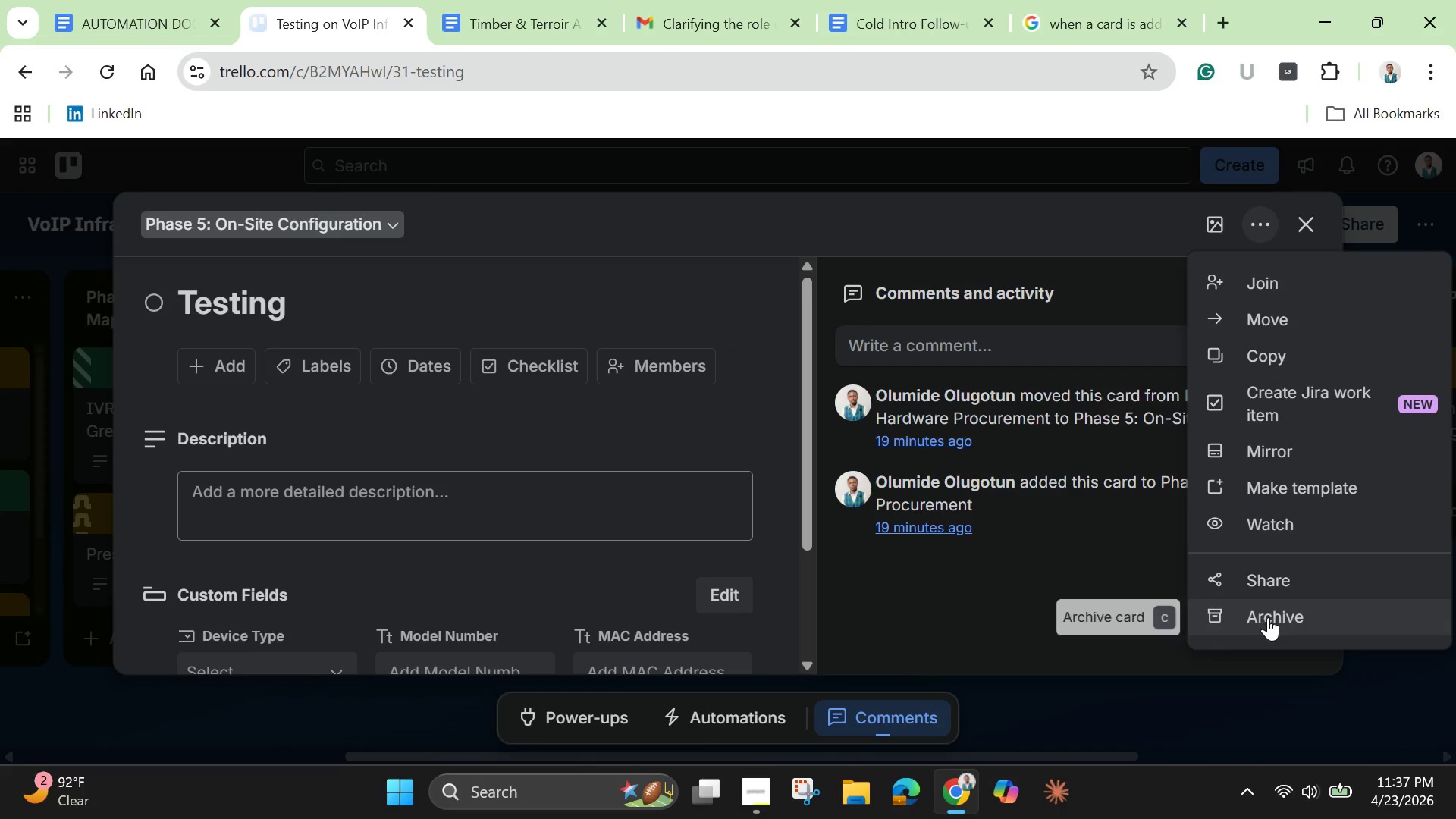 
left_click([1269, 617])
 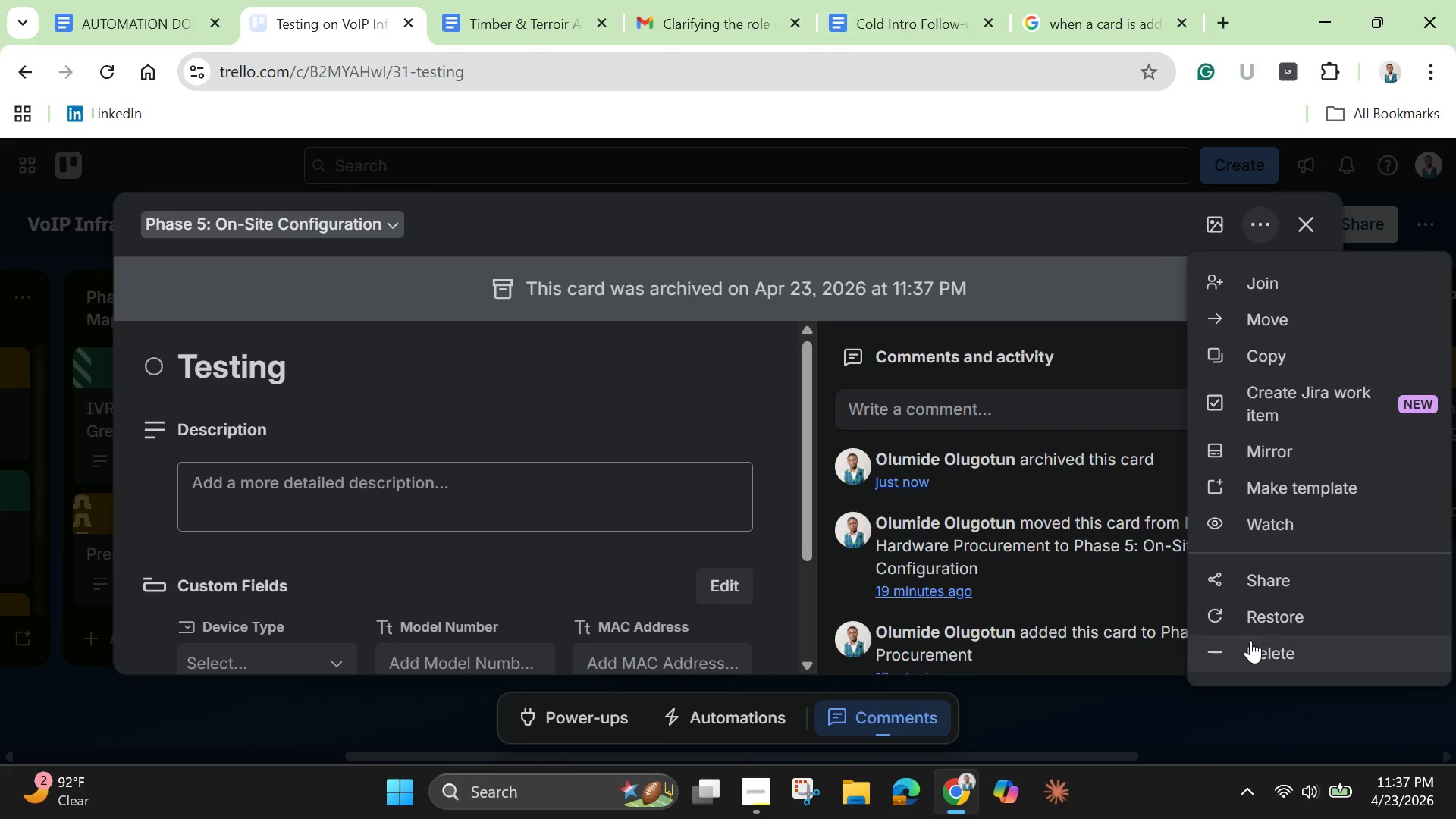 
left_click([1276, 660])
 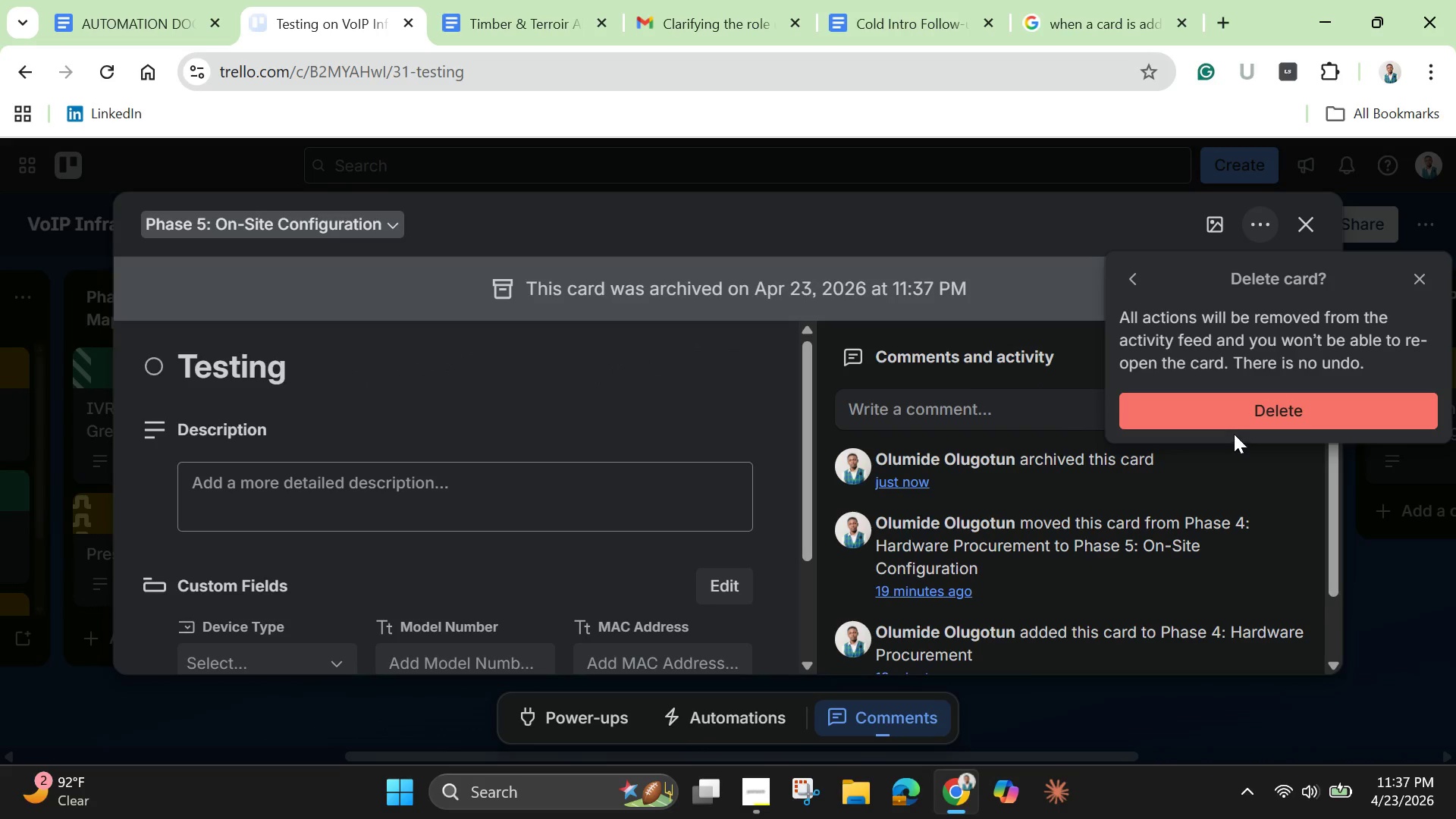 
left_click([1231, 400])
 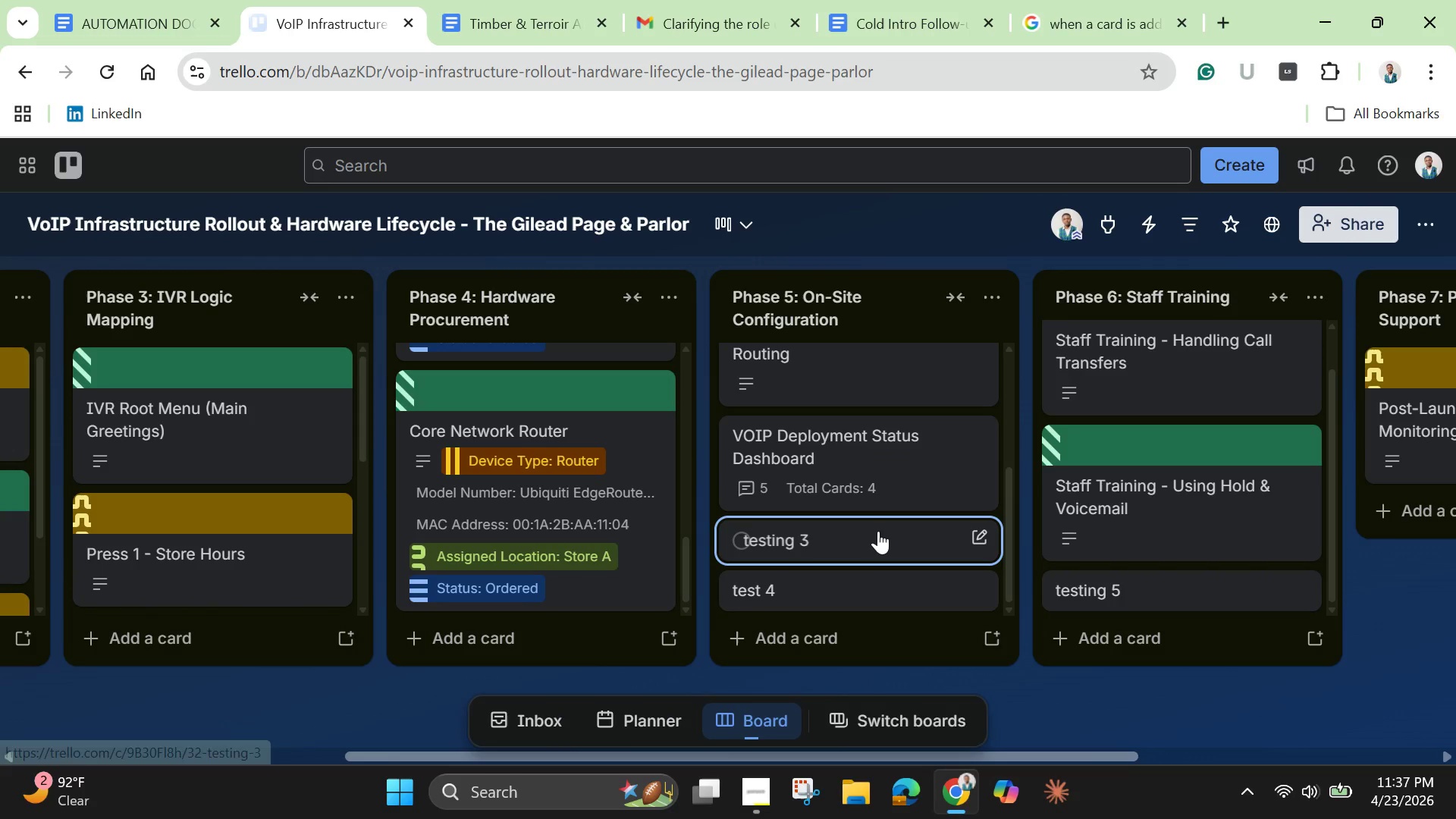 
left_click([878, 531])
 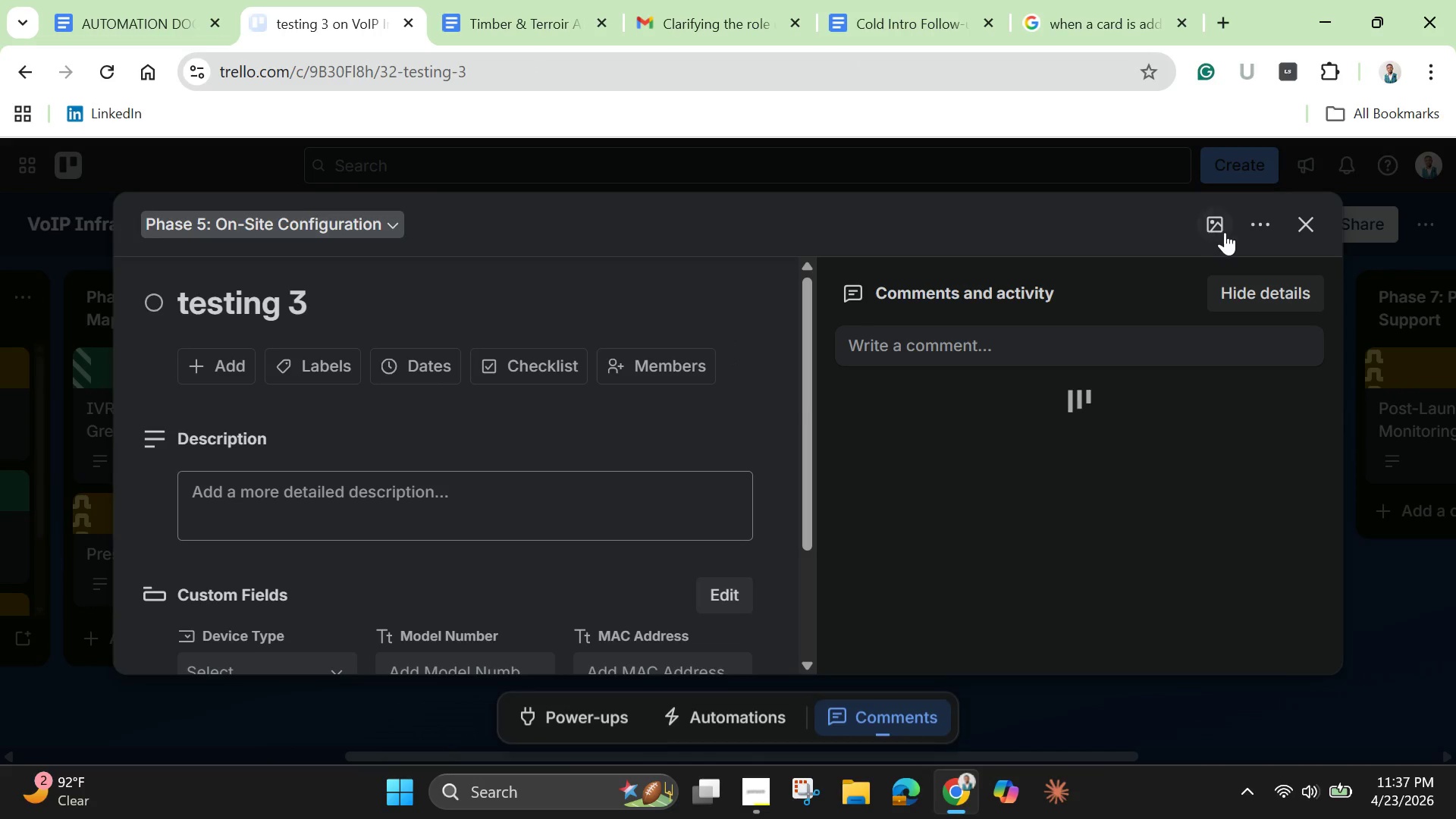 
left_click_drag(start_coordinate=[1260, 225], to_coordinate=[0, 0])
 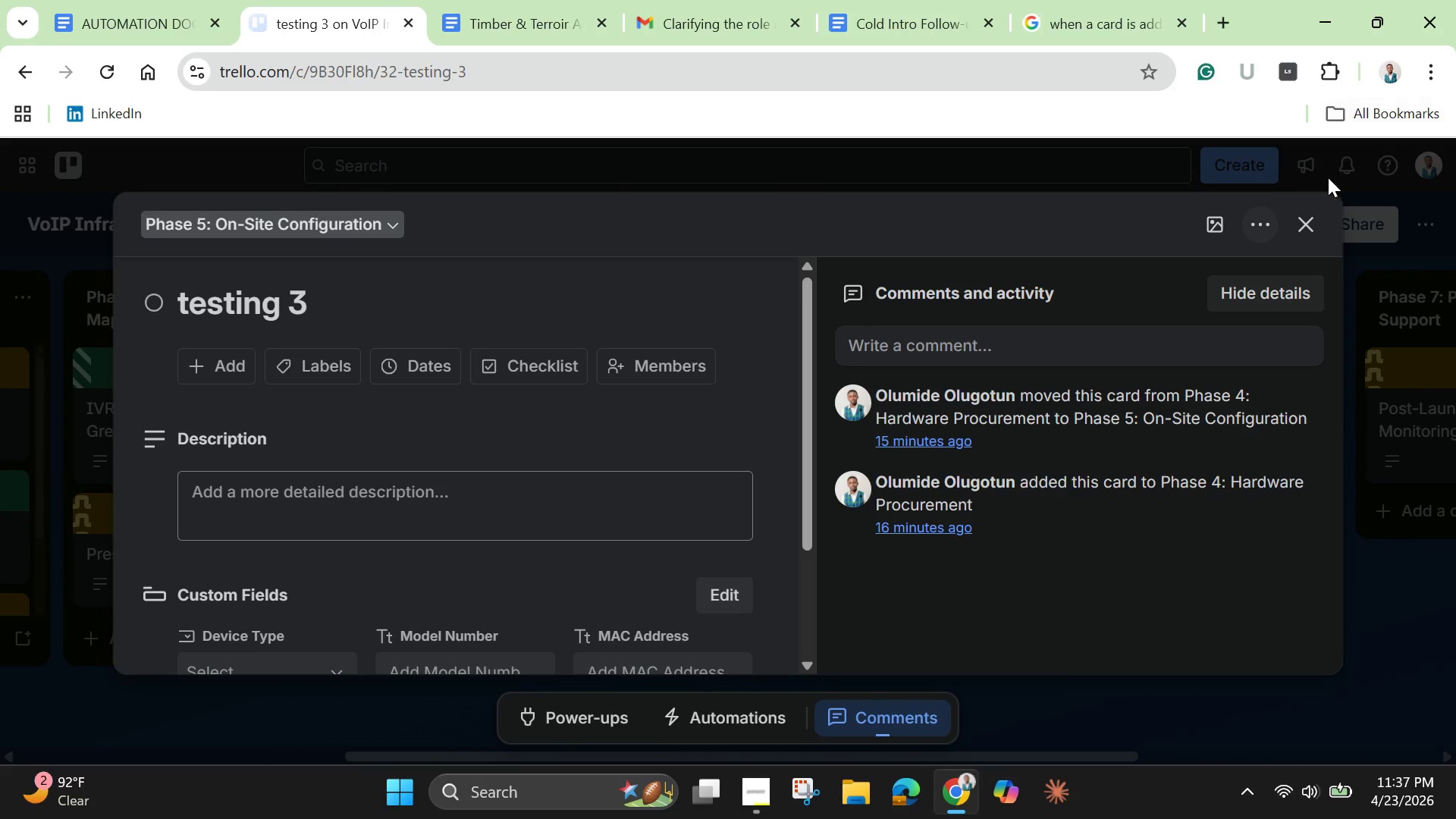 
left_click([1266, 223])
 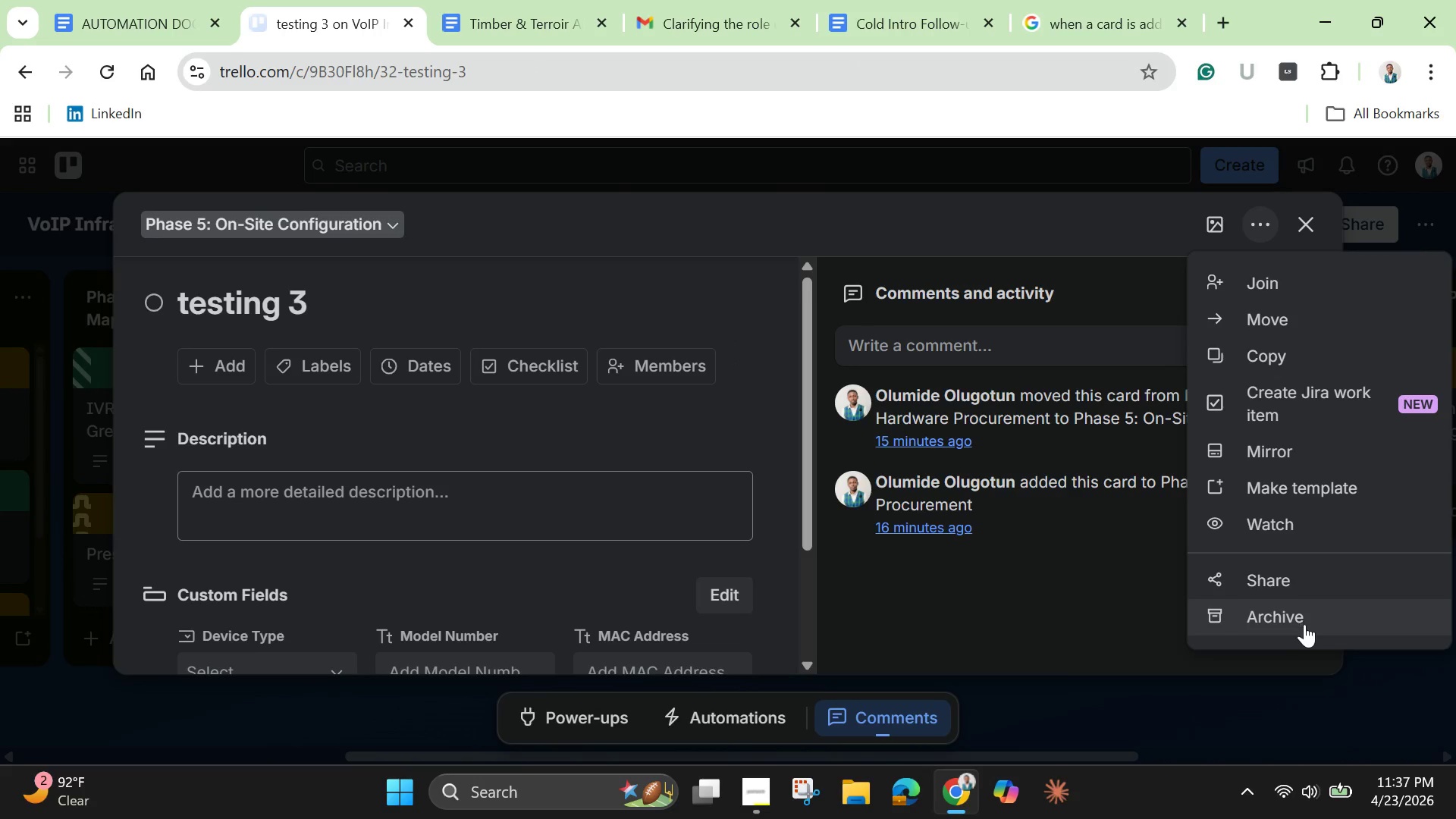 
left_click([1304, 626])
 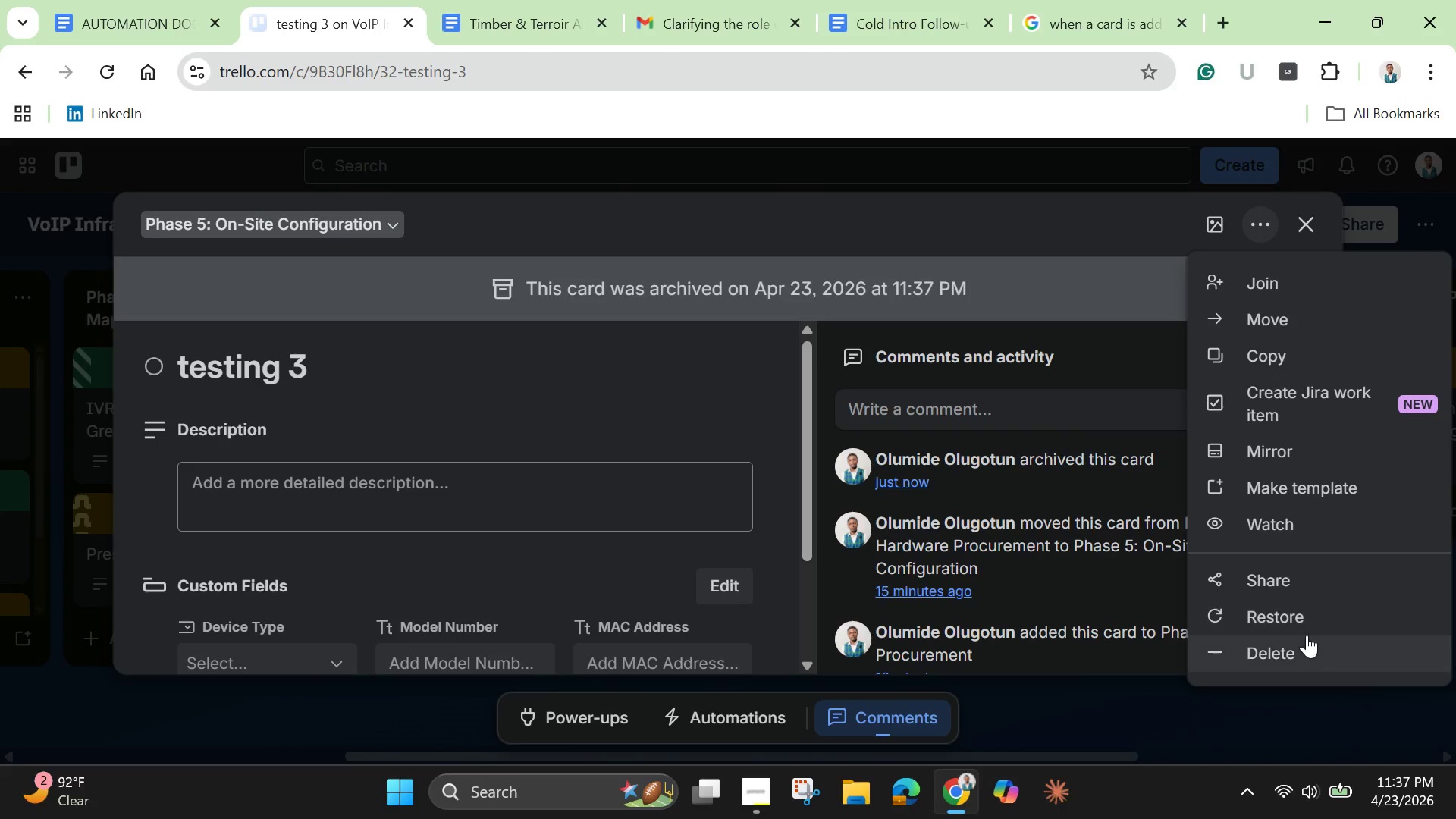 
left_click([1304, 642])
 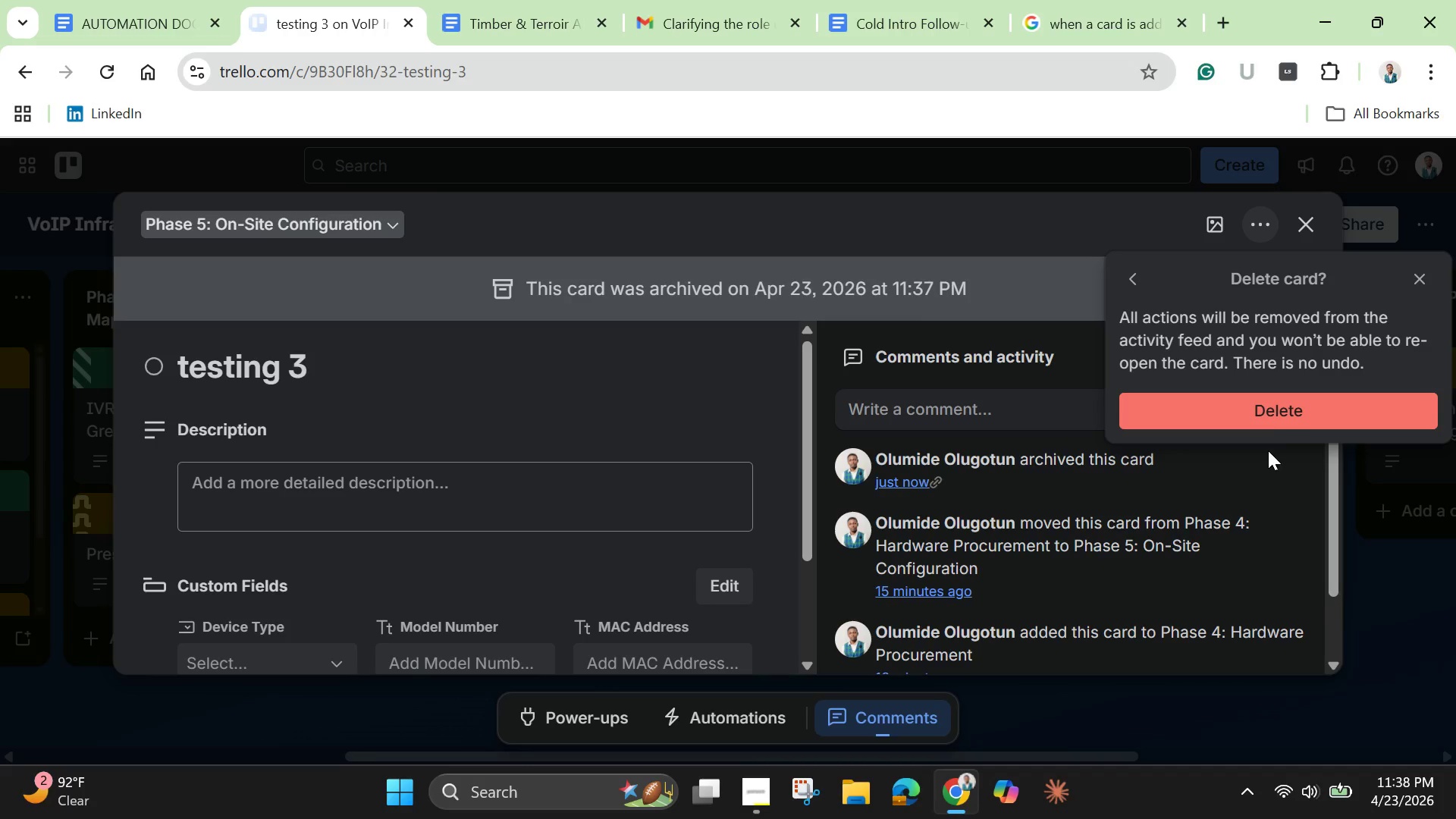 
left_click([1263, 419])
 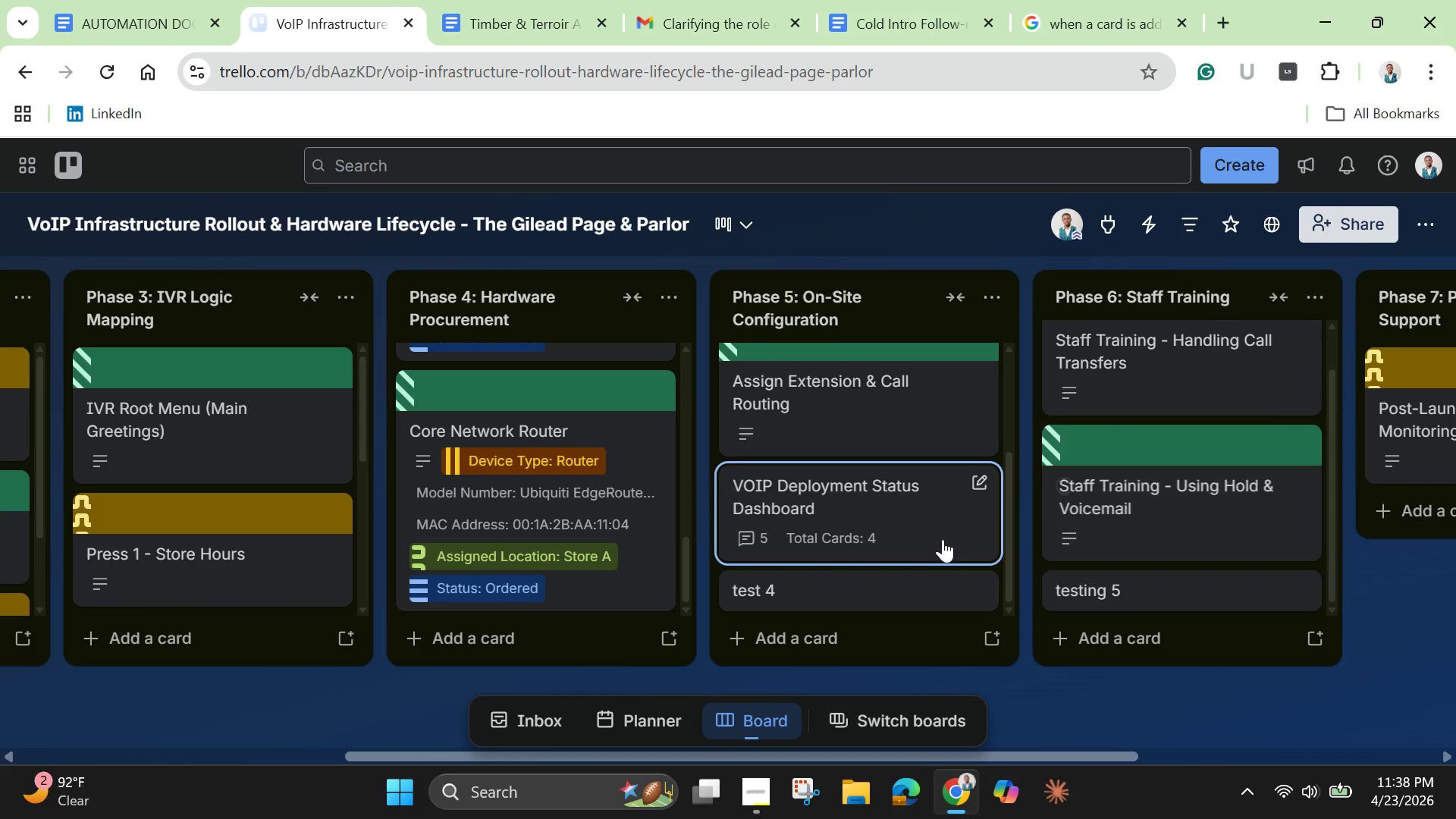 
scroll: coordinate [930, 545], scroll_direction: down, amount: 7.0
 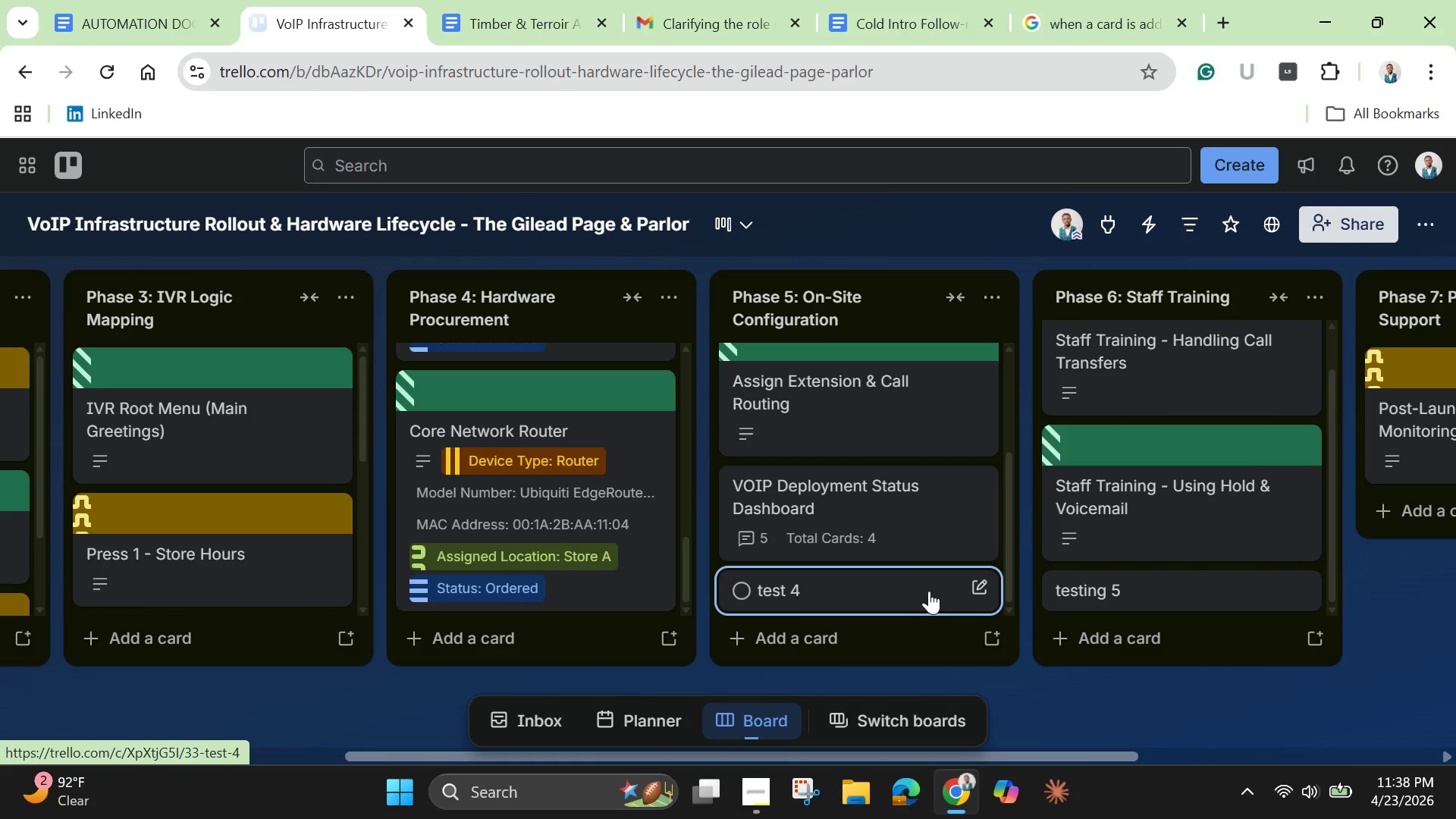 
left_click([929, 591])
 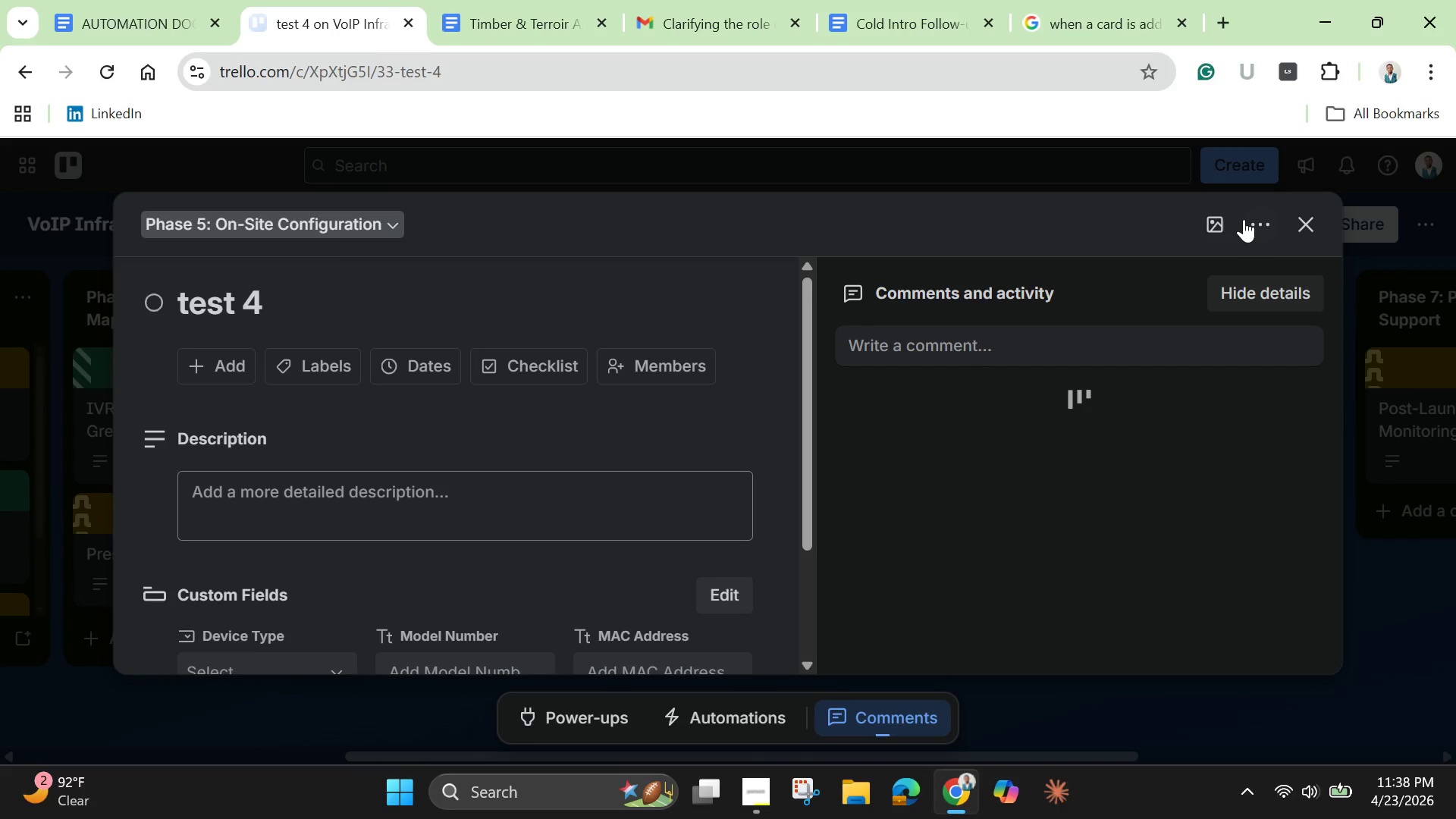 
left_click([1242, 220])
 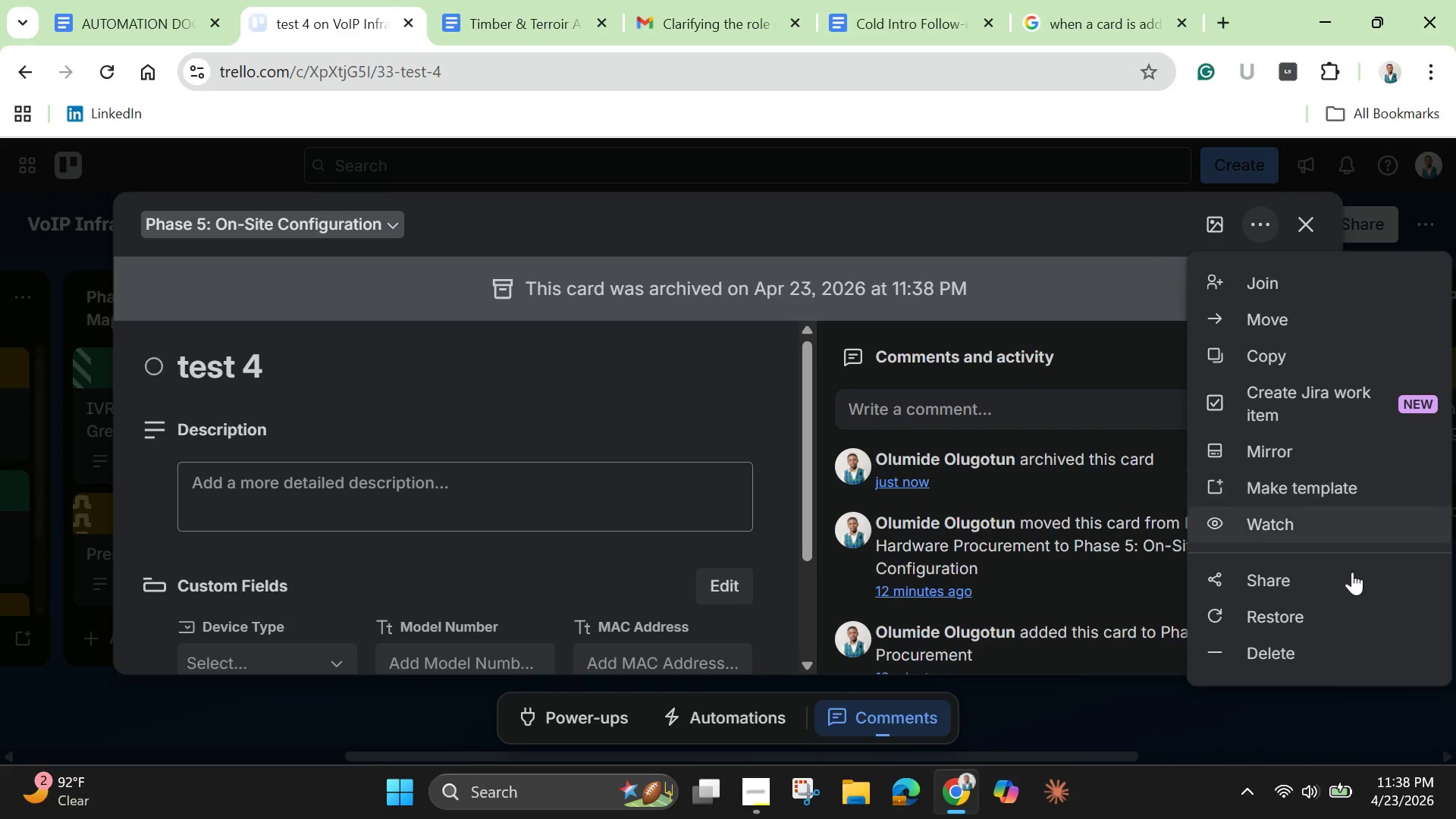 
left_click([1335, 656])
 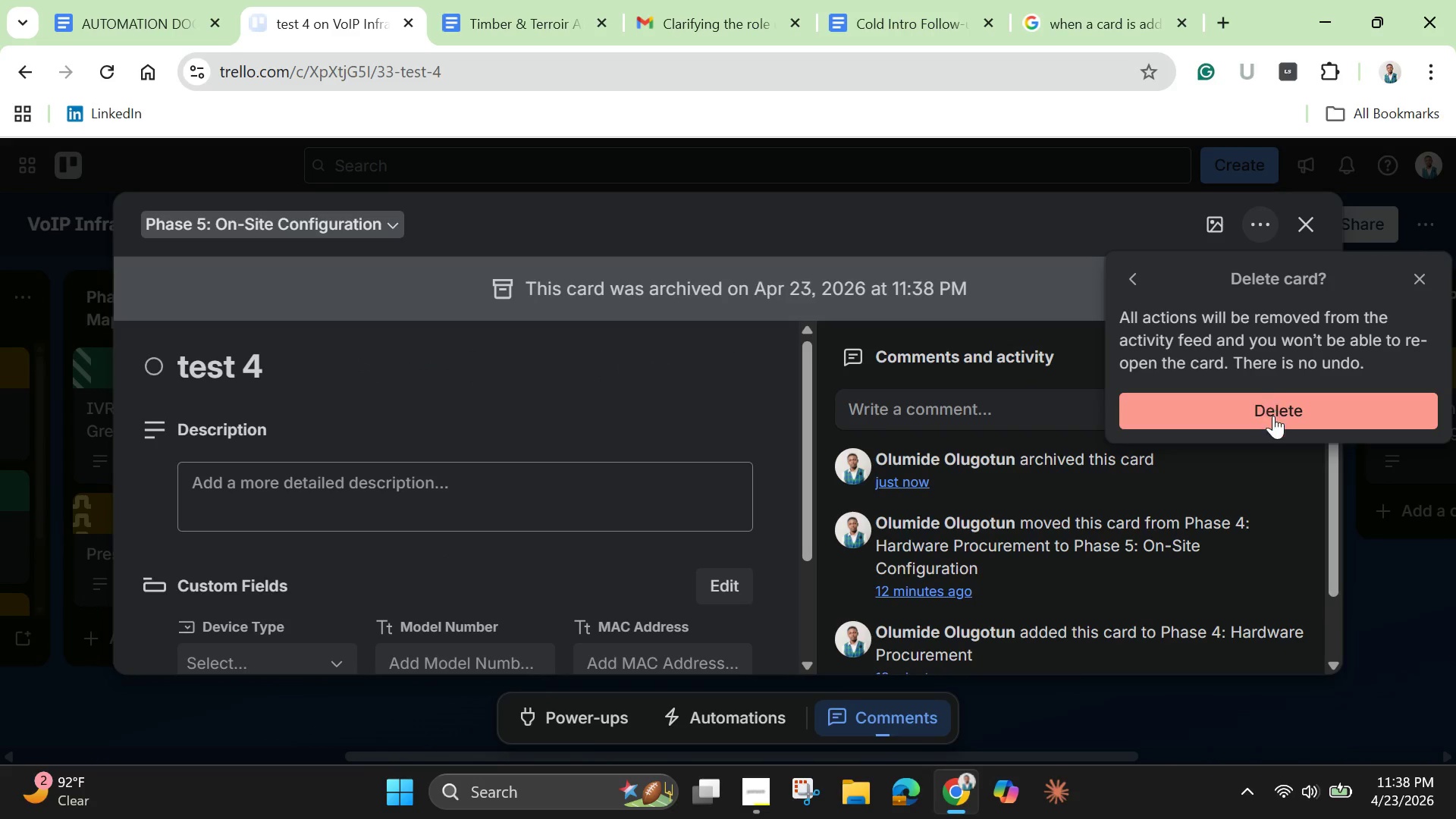 
left_click([1272, 410])
 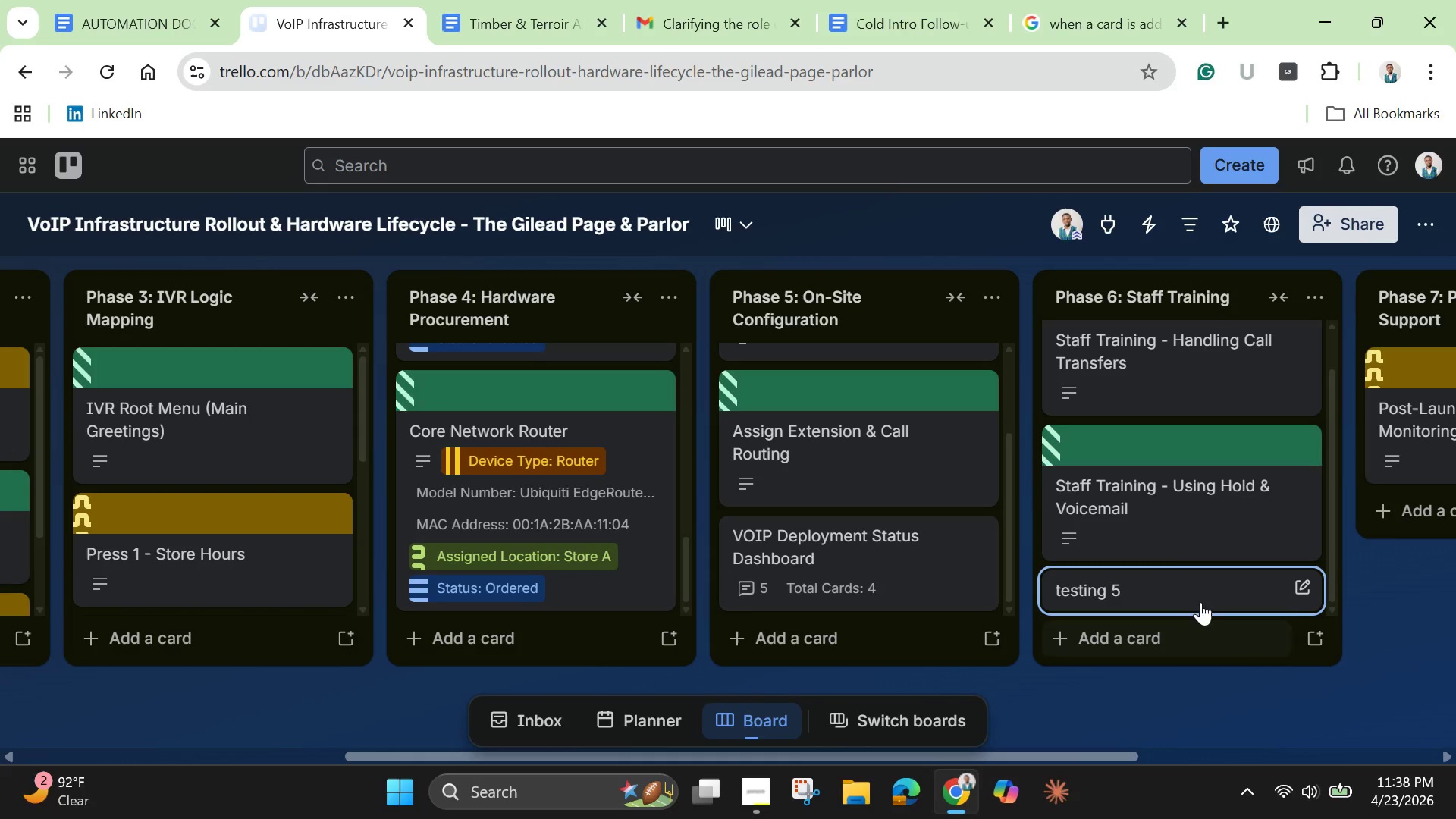 
left_click([1200, 599])
 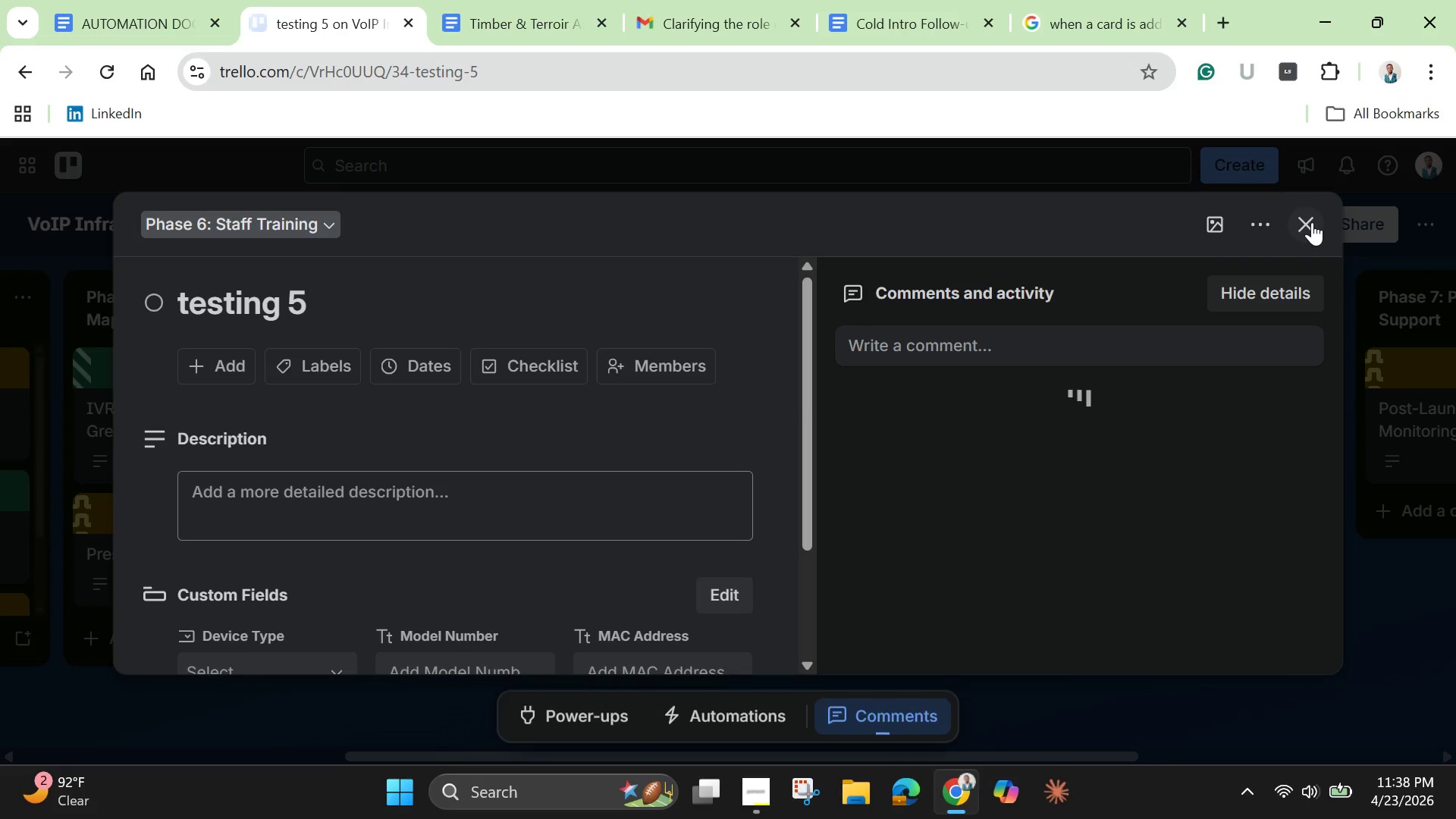 
left_click([1258, 226])
 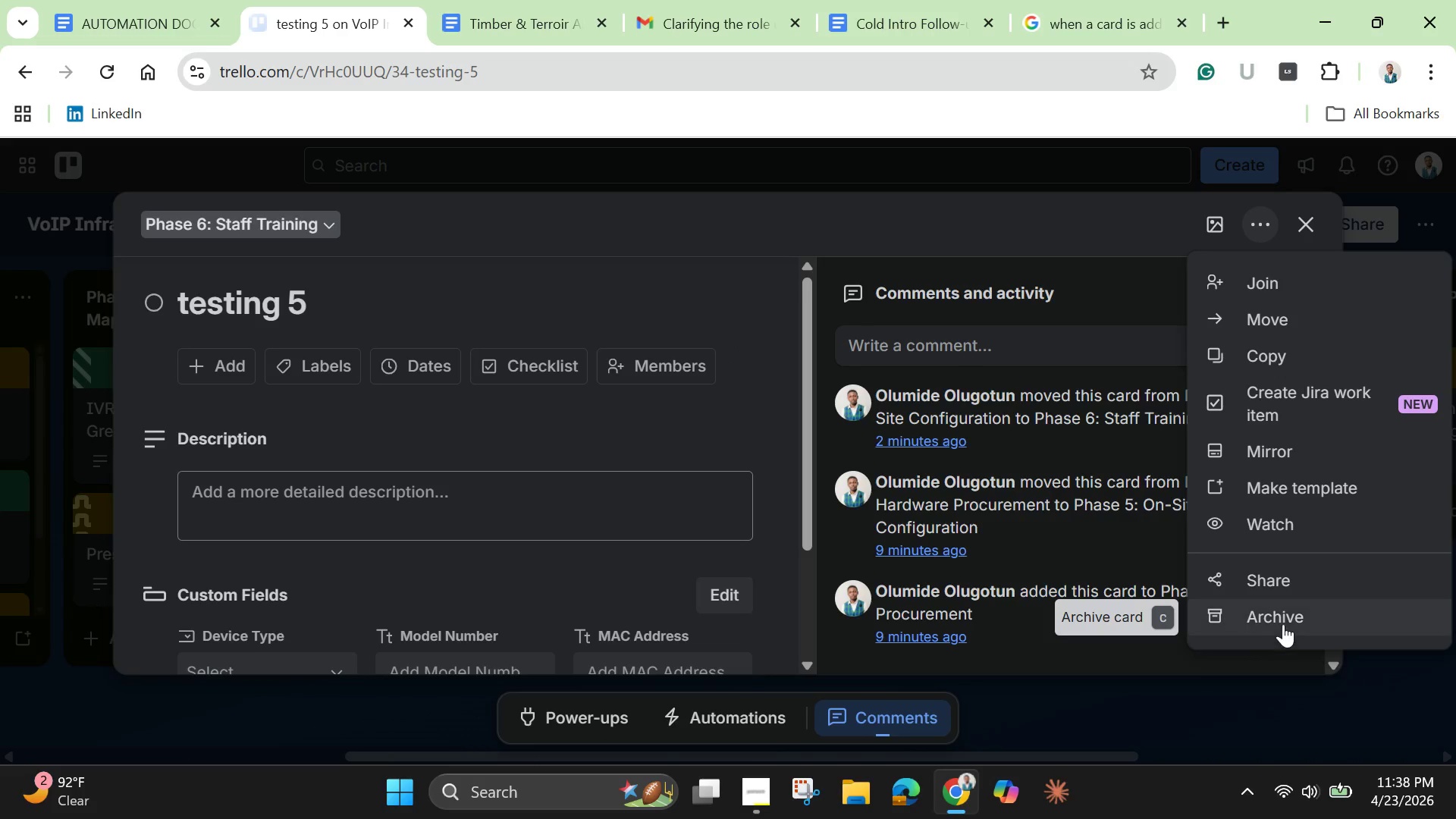 
left_click([1287, 620])
 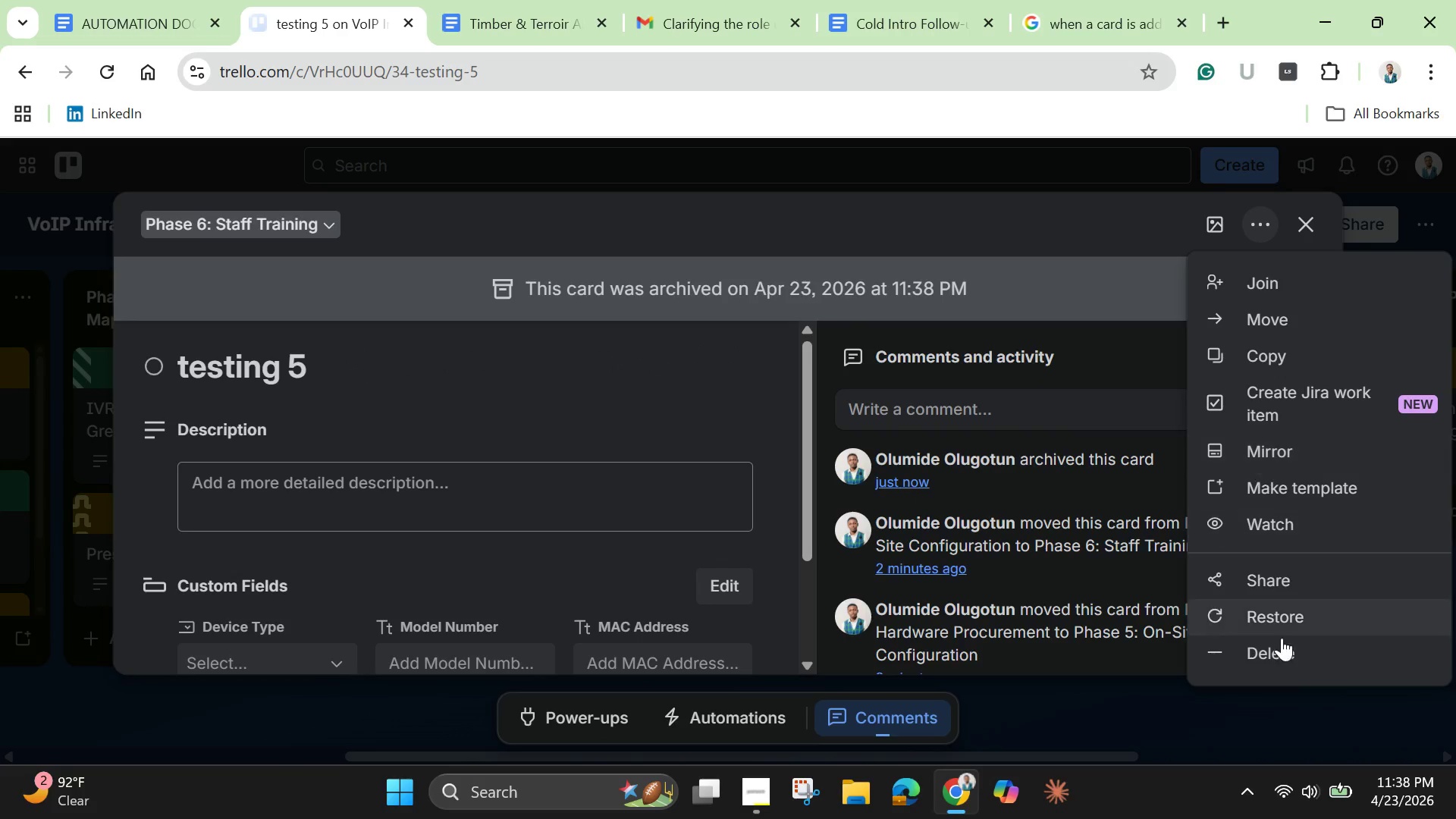 
left_click([1280, 653])
 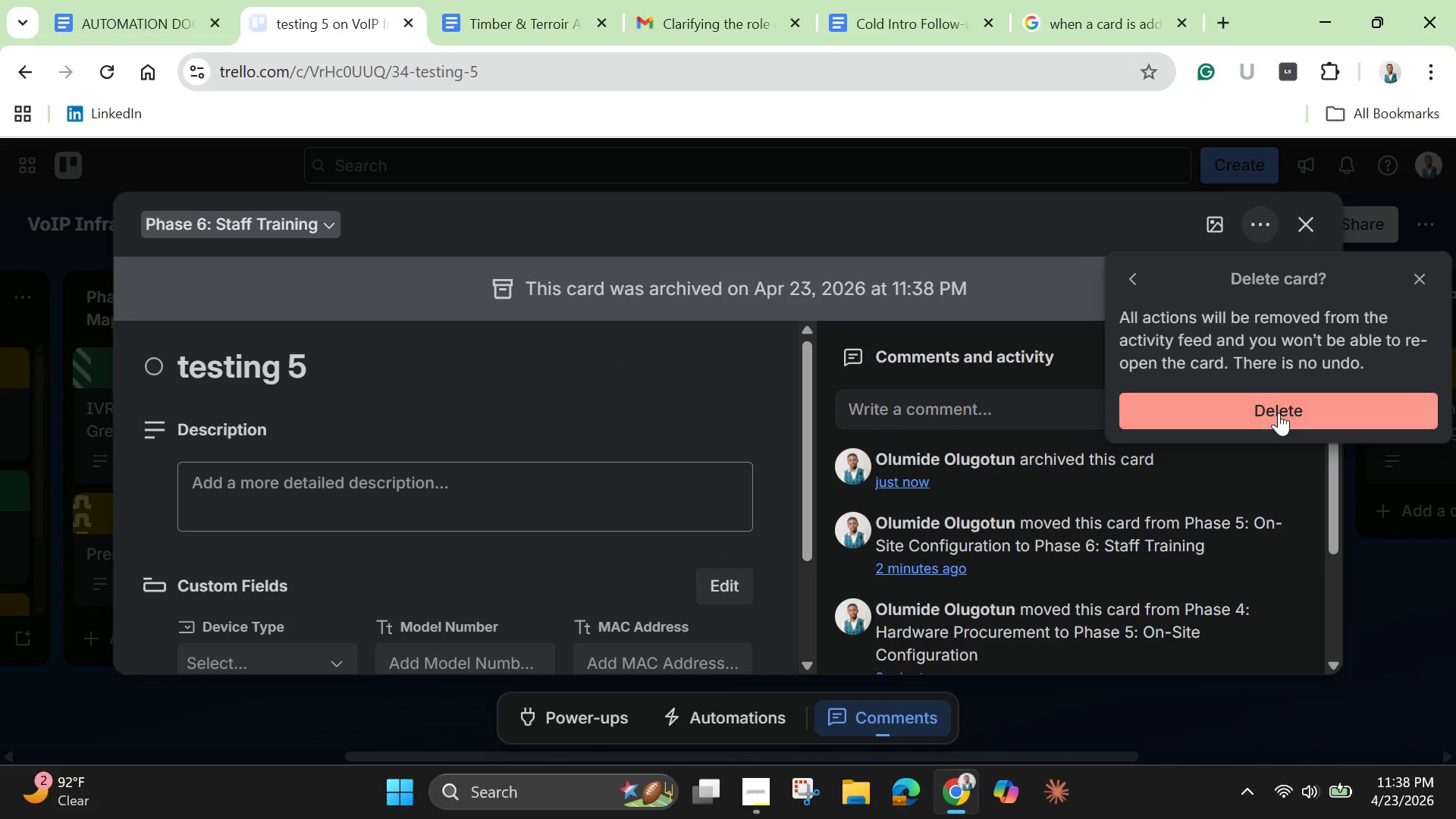 
left_click([1279, 413])
 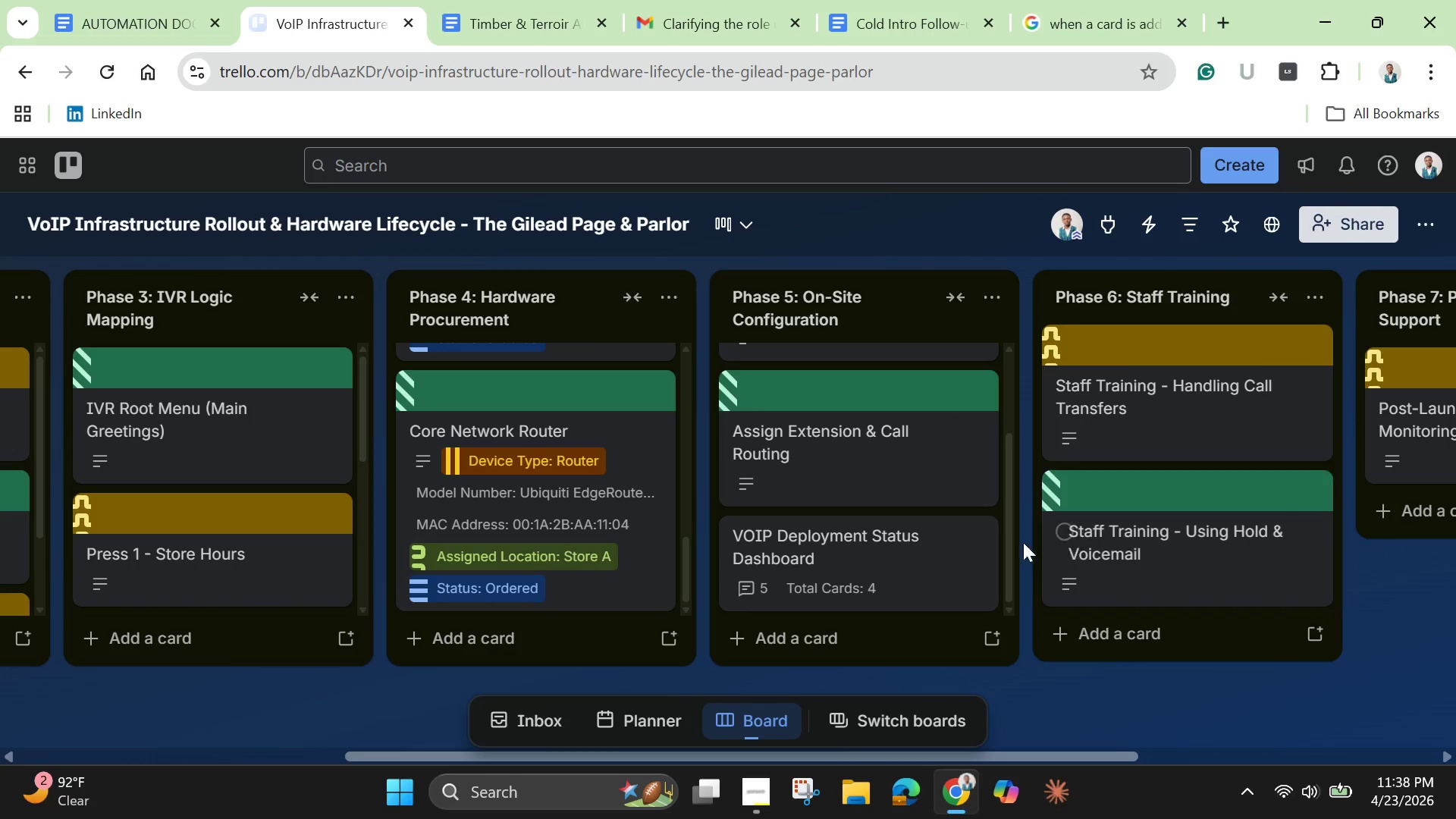 
left_click([910, 553])
 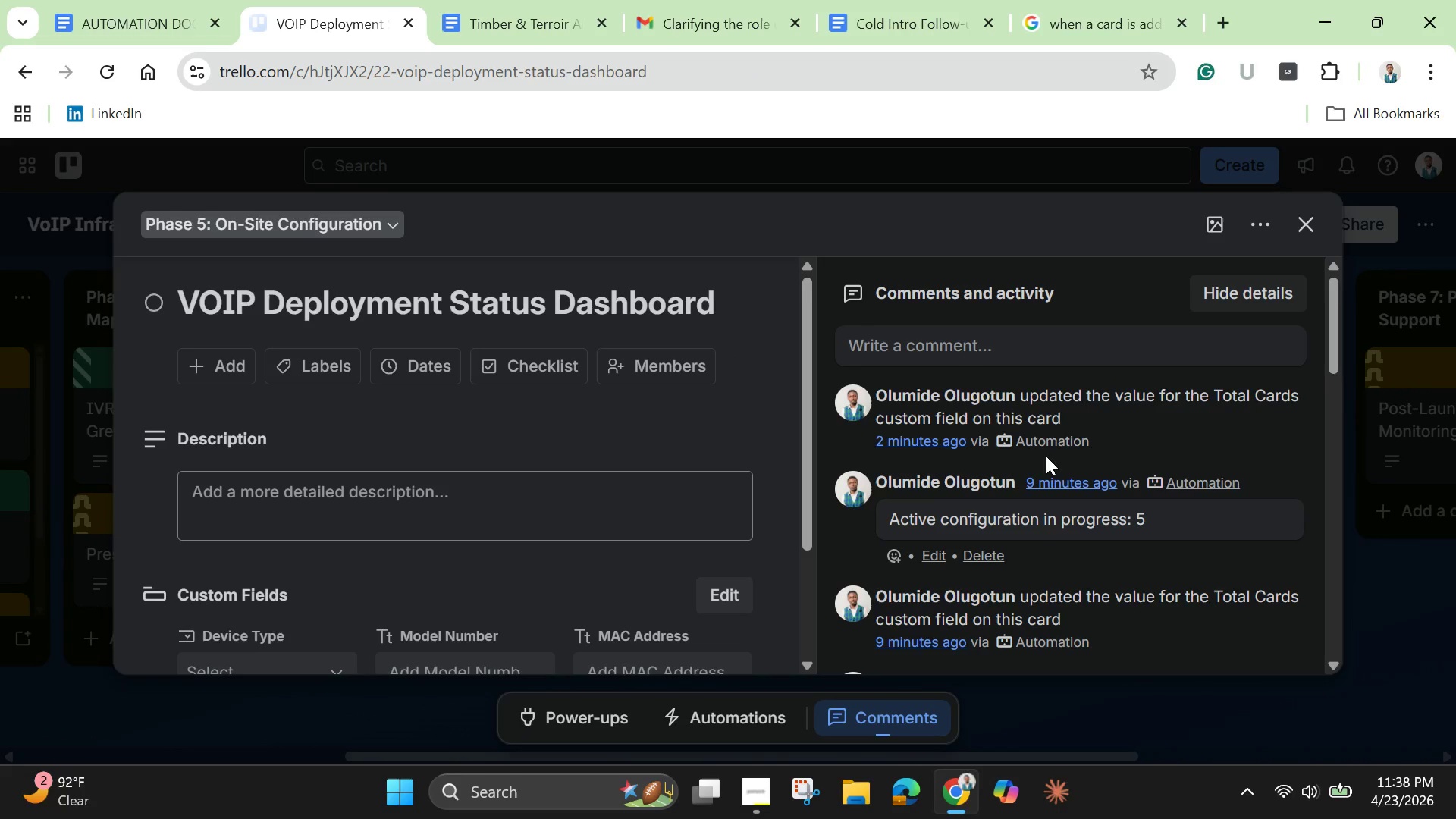 
scroll: coordinate [1042, 429], scroll_direction: down, amount: 1.0
 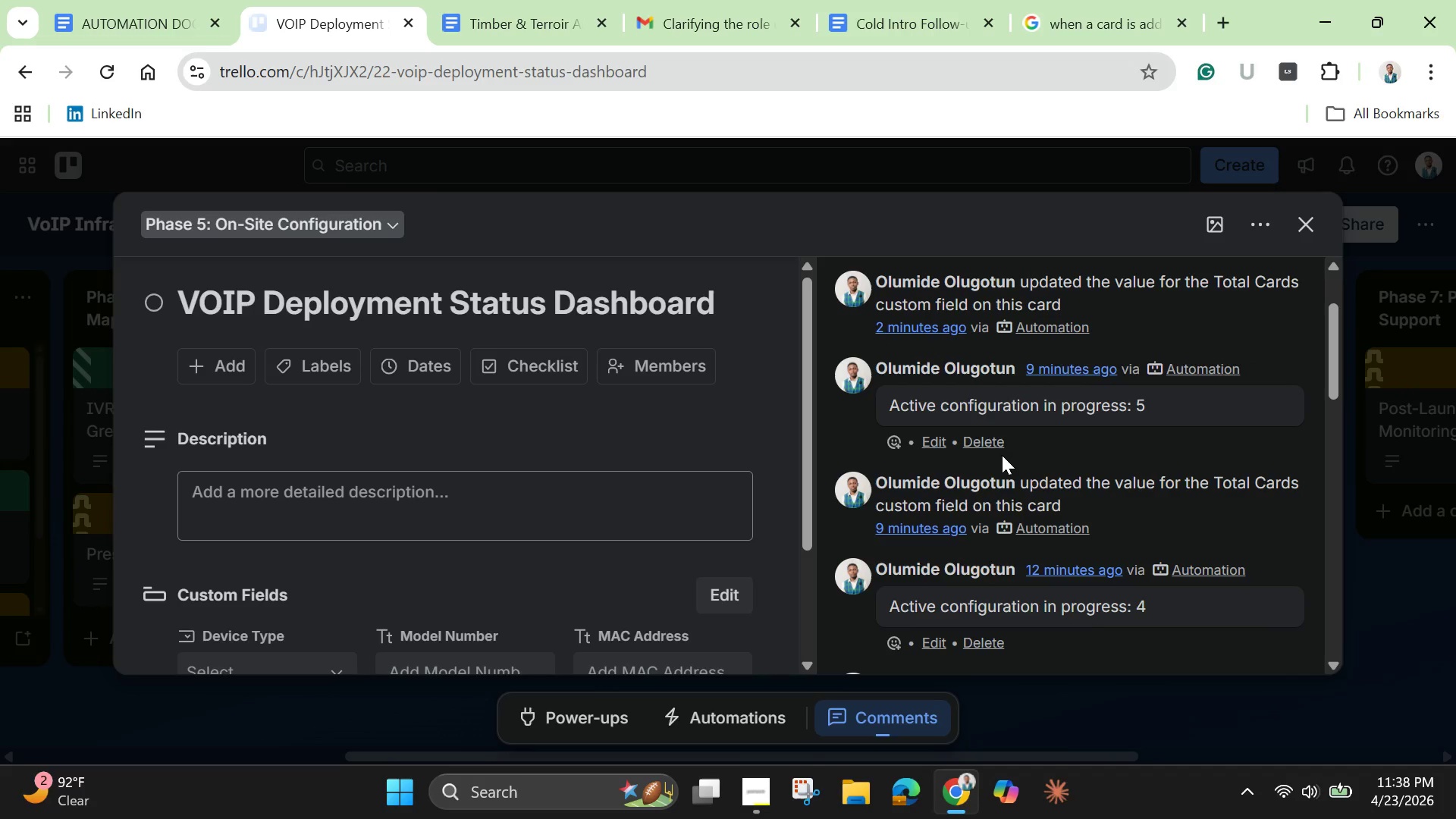 
left_click([993, 447])
 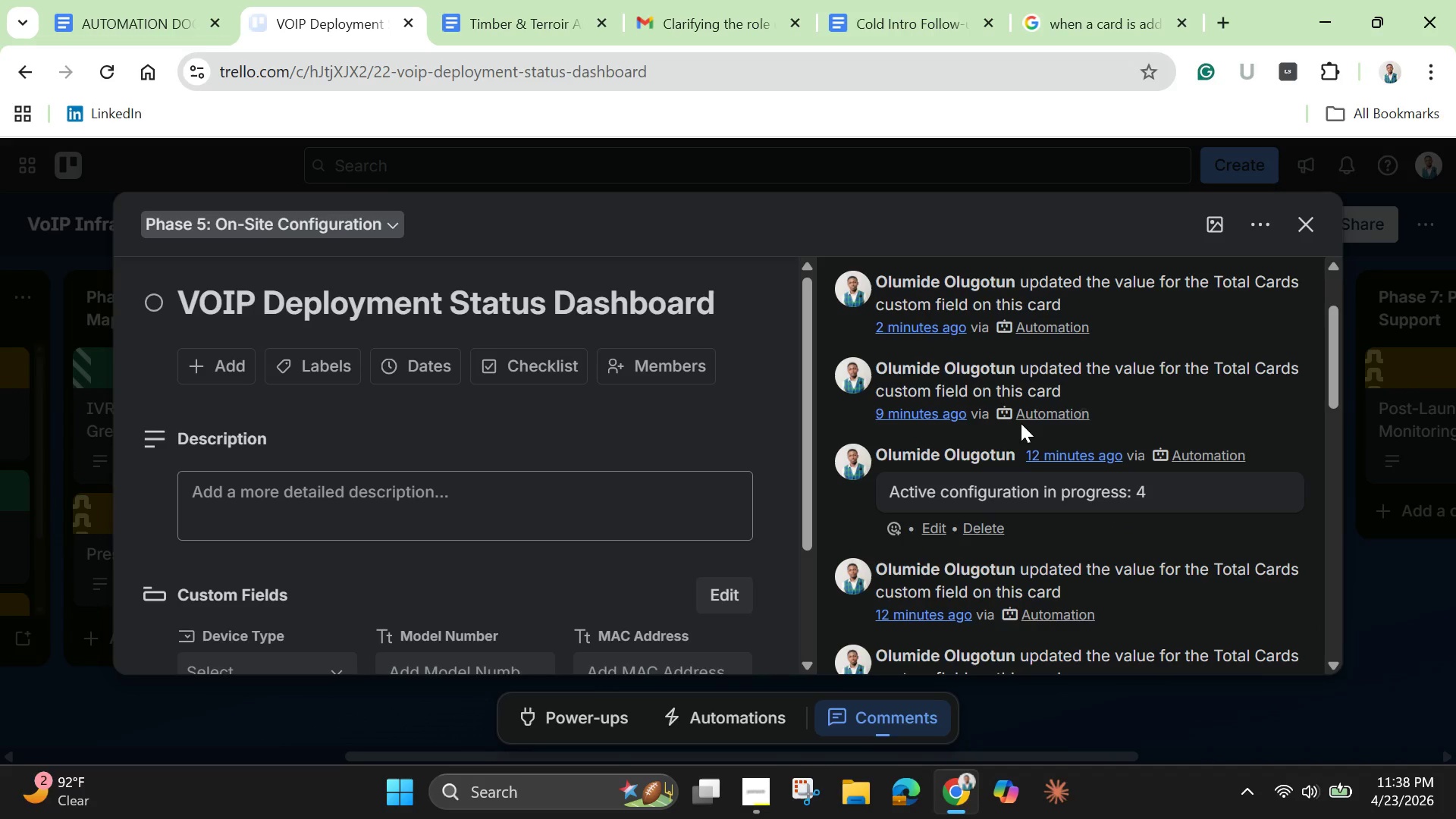 
left_click([990, 531])
 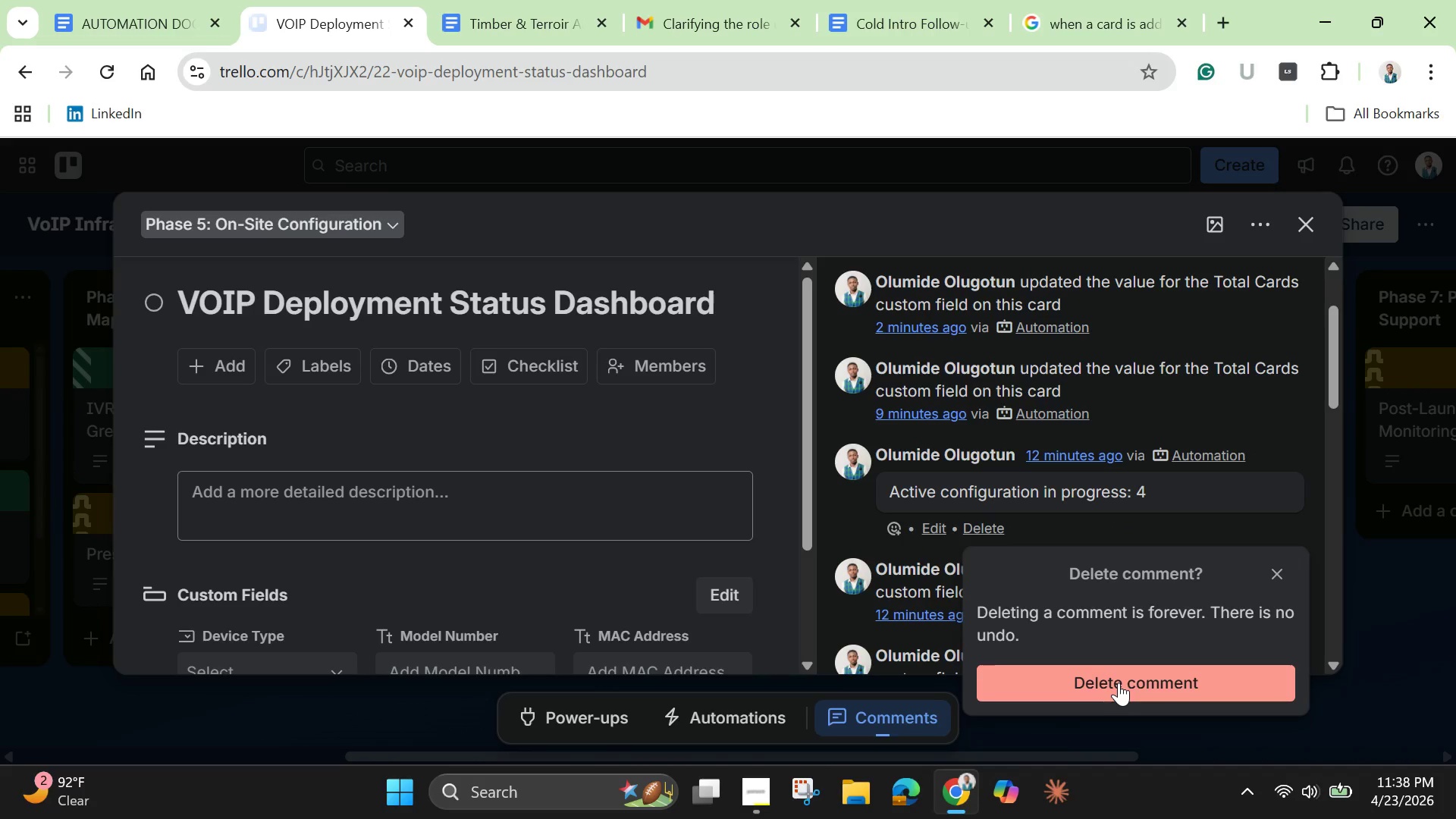 
left_click([1119, 680])
 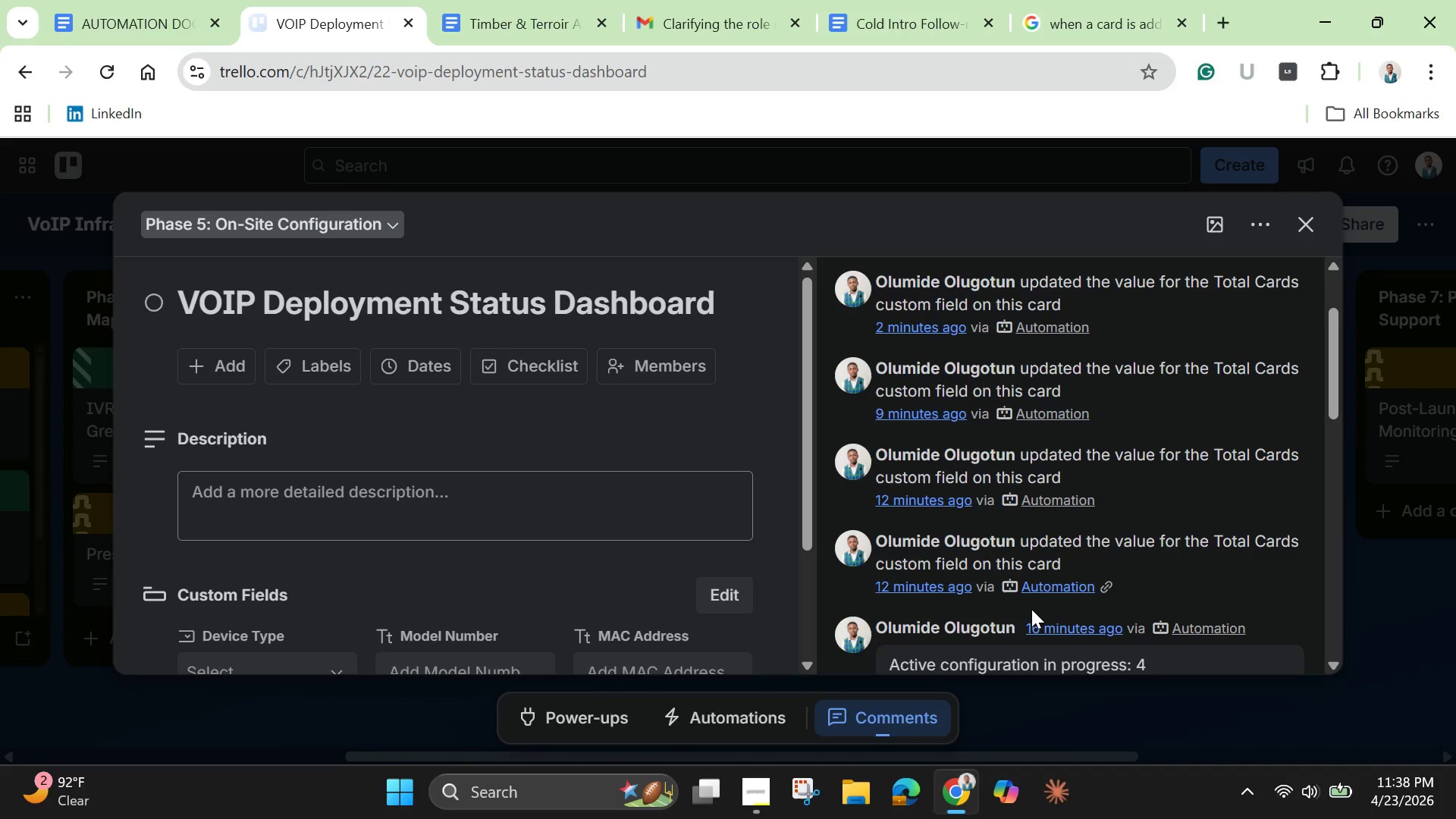 
scroll: coordinate [1031, 609], scroll_direction: down, amount: 2.0
 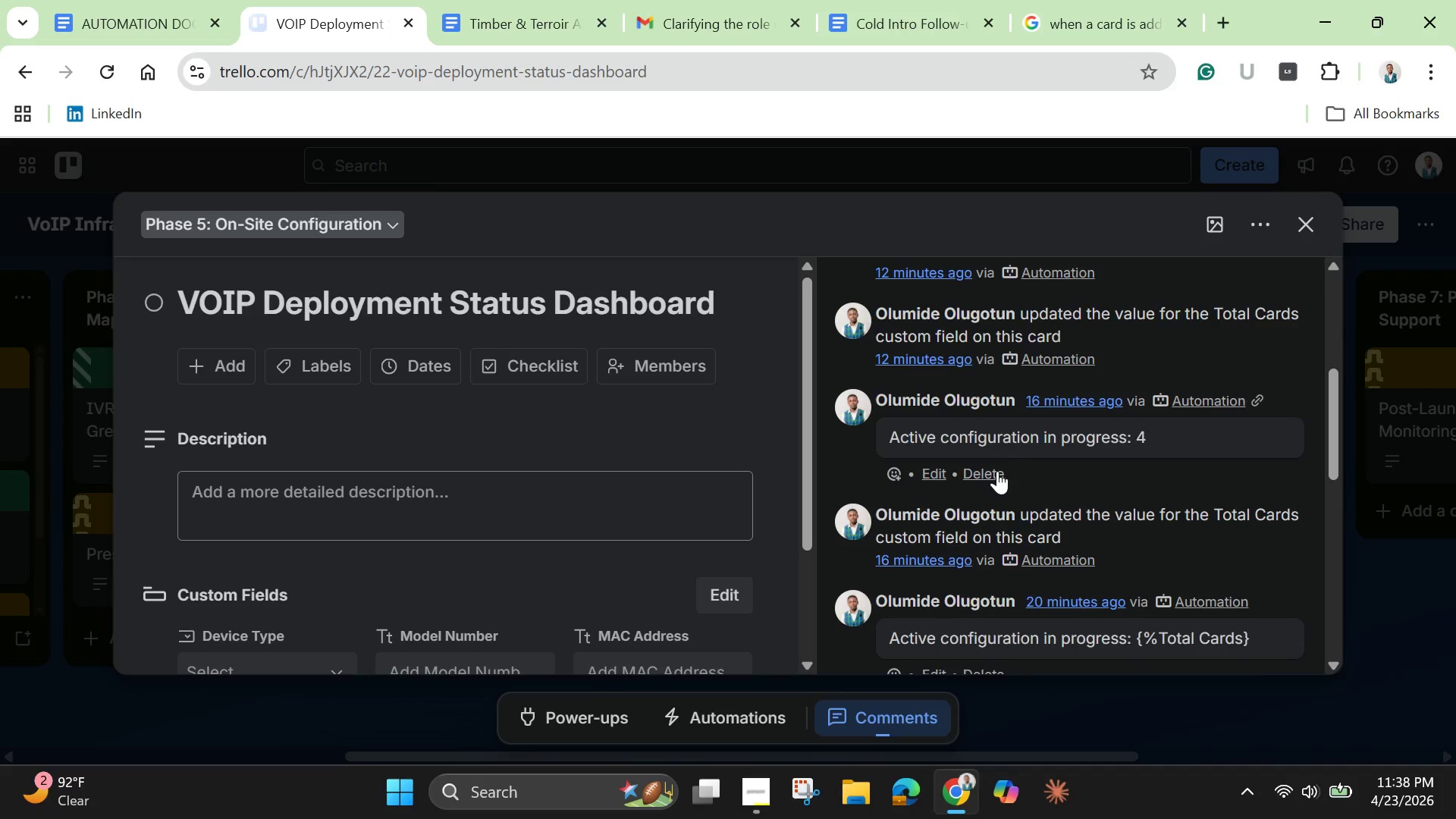 
left_click([991, 474])
 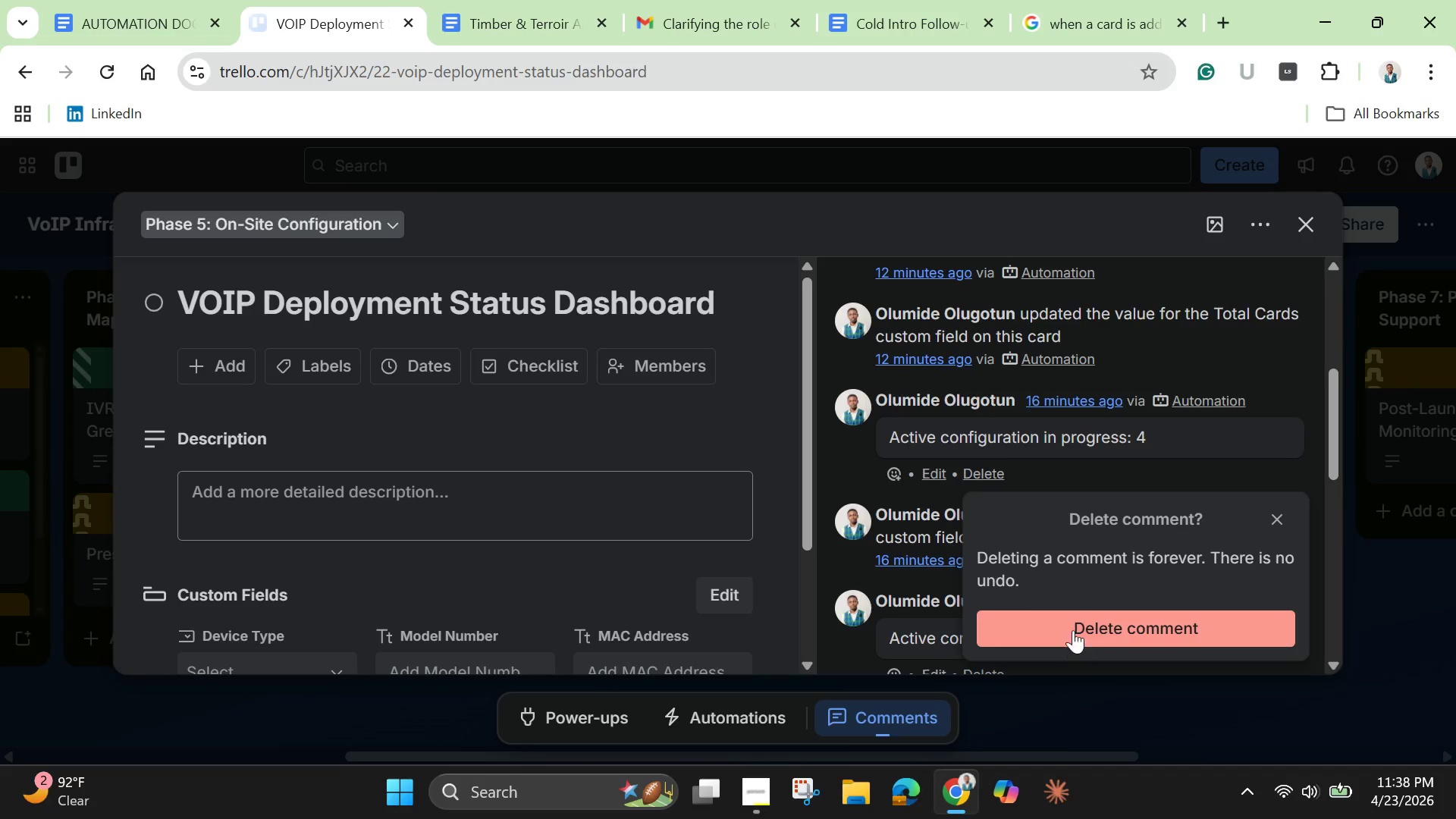 
left_click([1072, 623])
 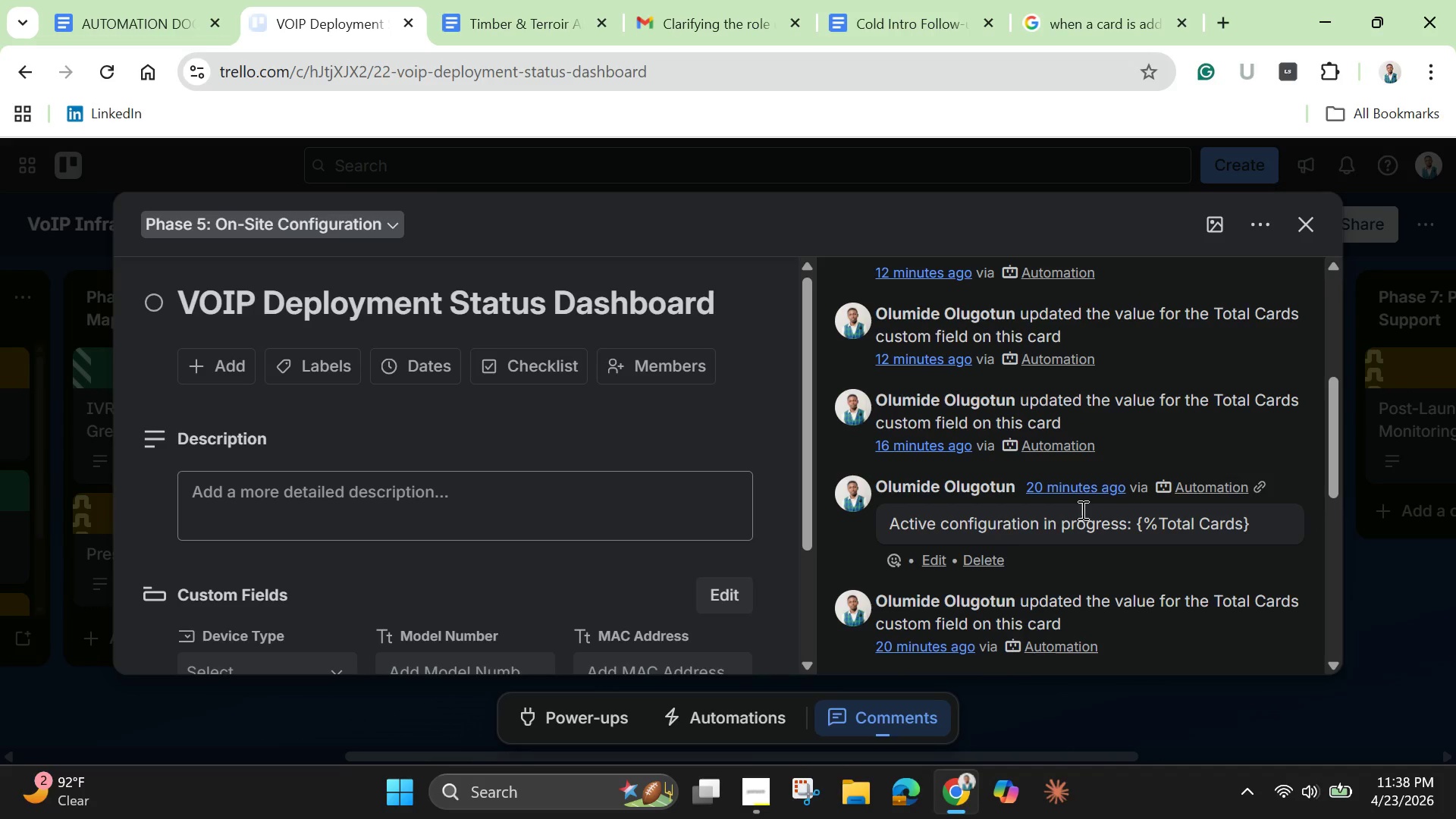 
scroll: coordinate [747, 559], scroll_direction: down, amount: 10.0
 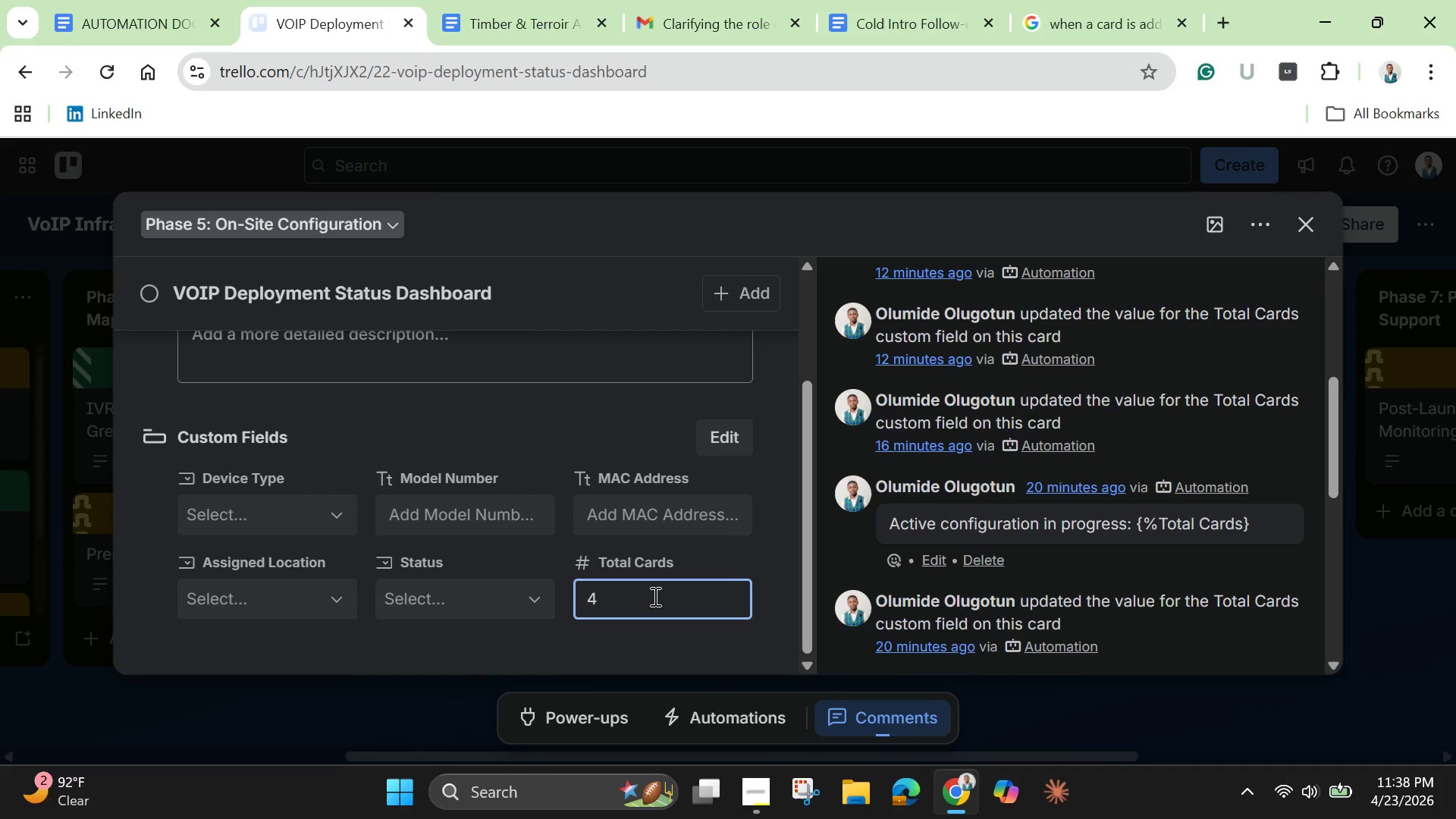 
hold_key(key=Backspace, duration=0.47)
 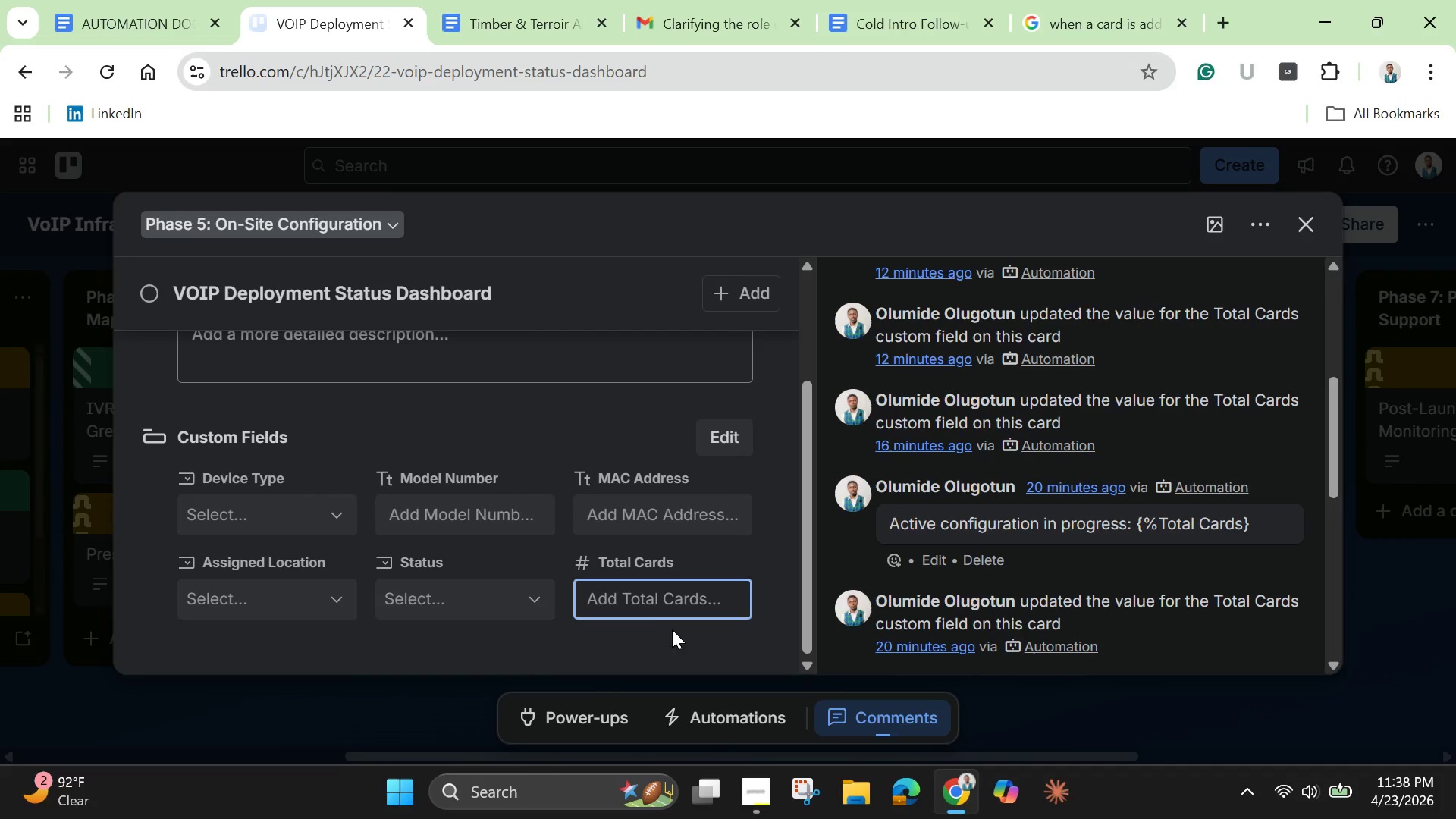 
left_click([677, 650])
 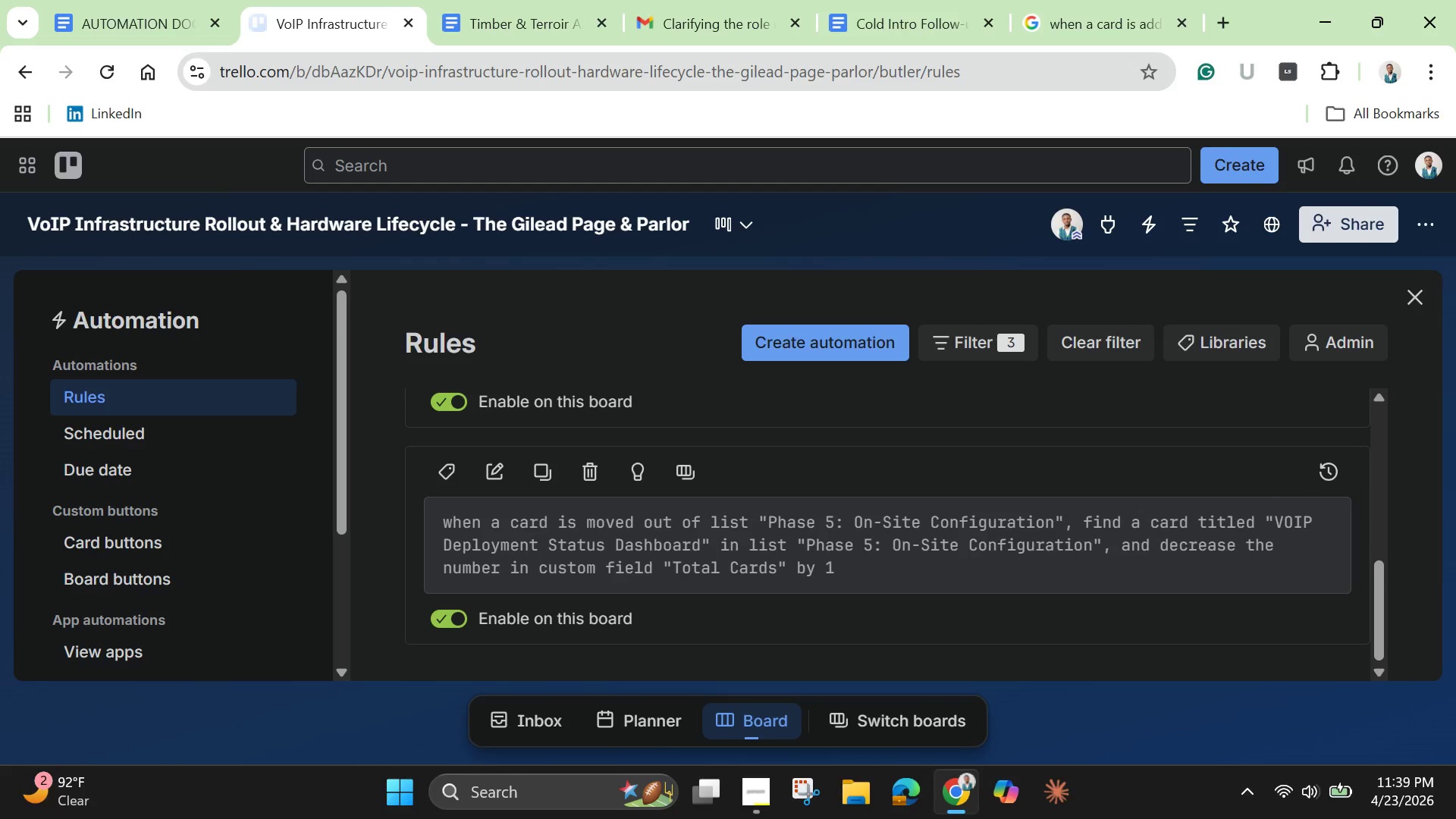 
wait(54.73)
 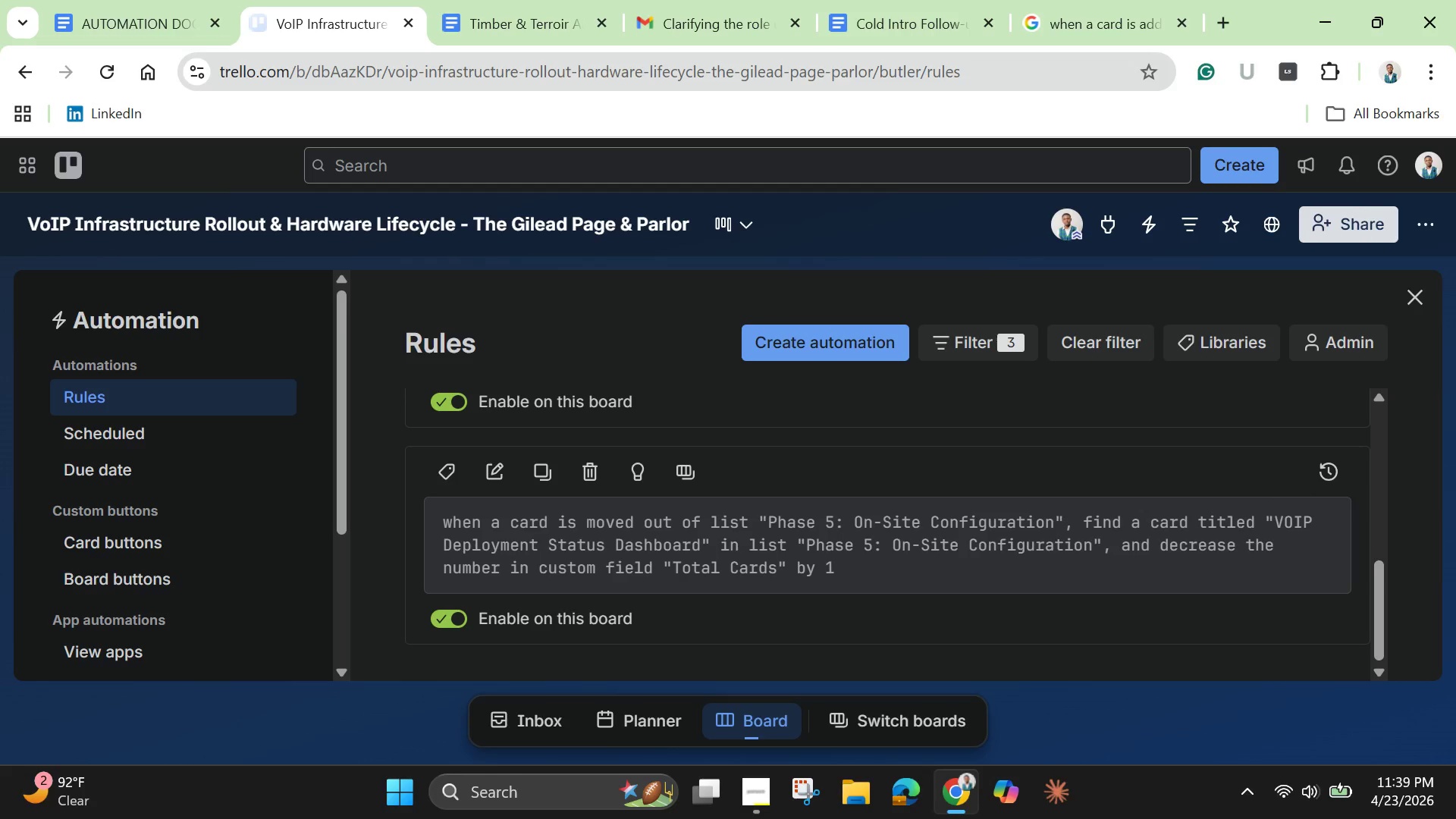 
right_click([704, 611])
 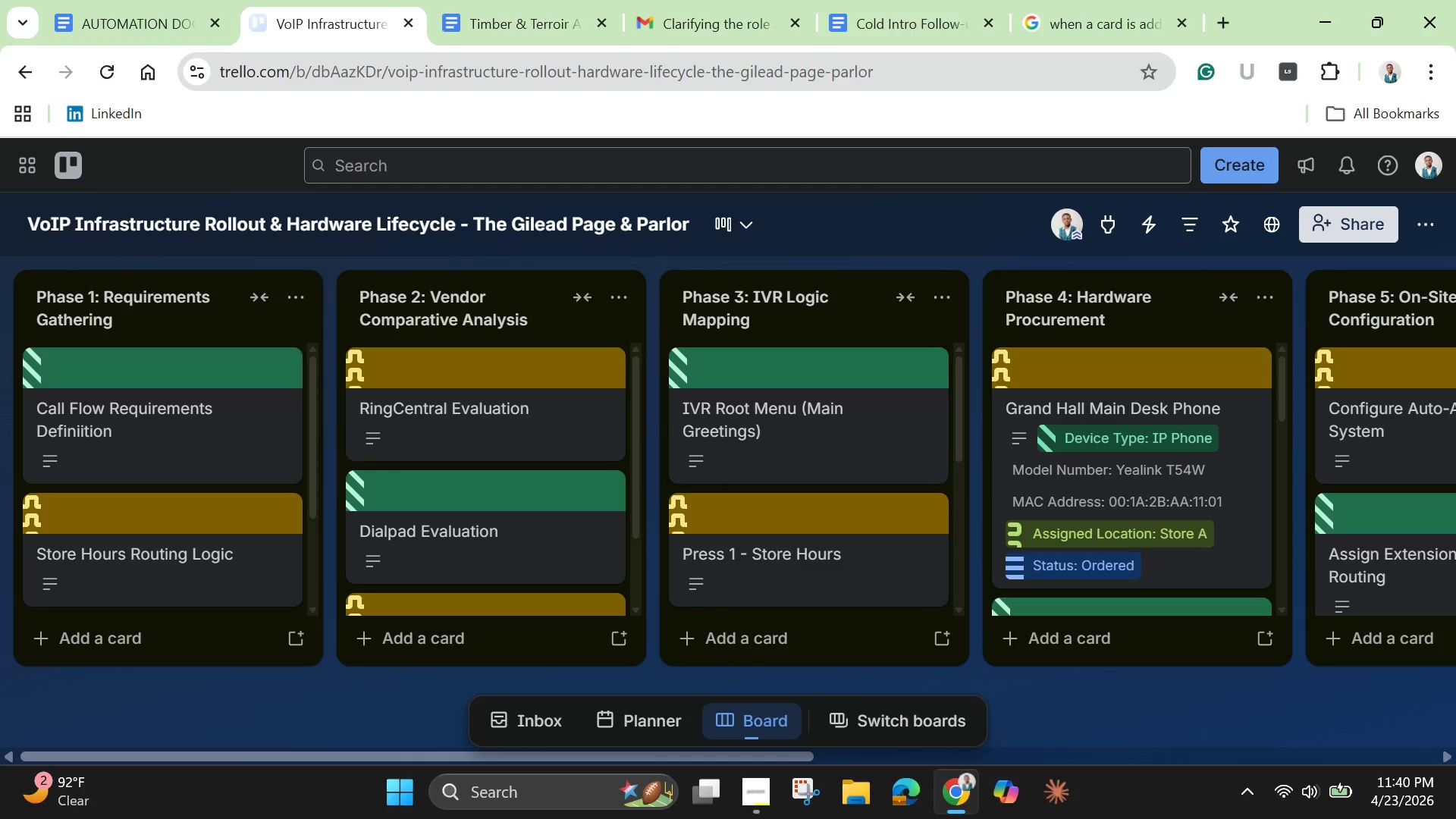 
wait(51.73)
 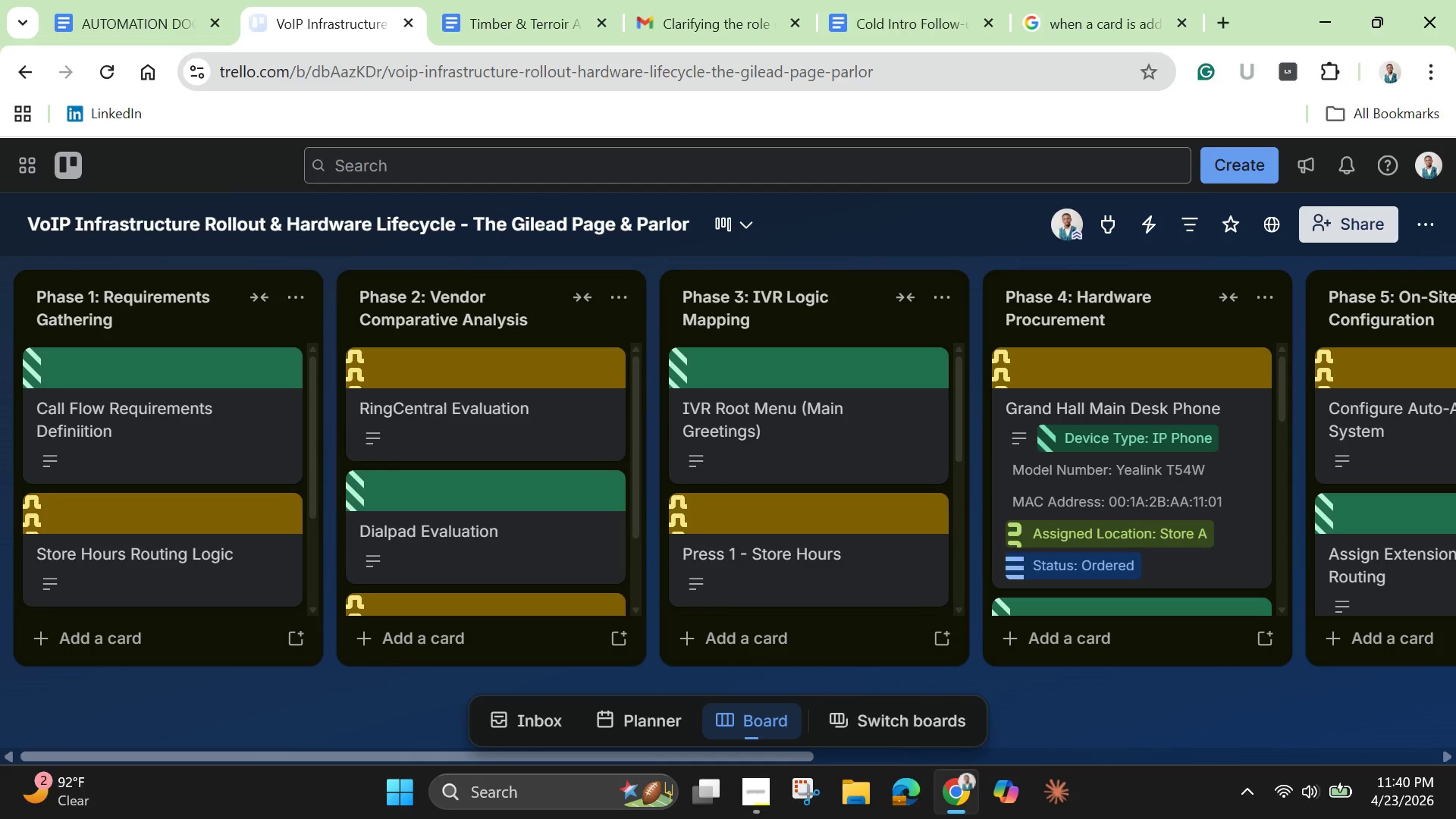 
mouse_move([658, 583])
 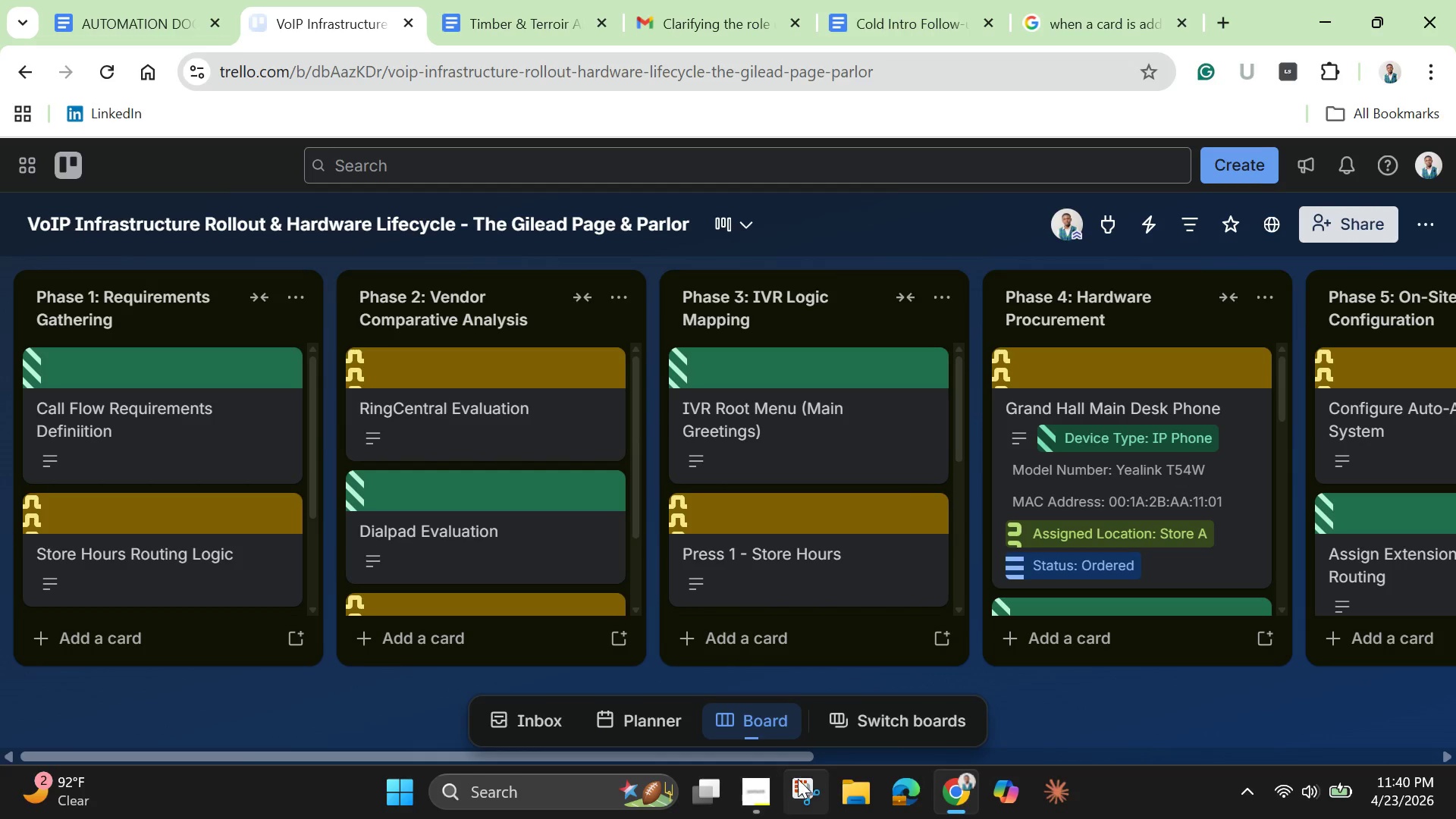 
left_click([799, 794])
 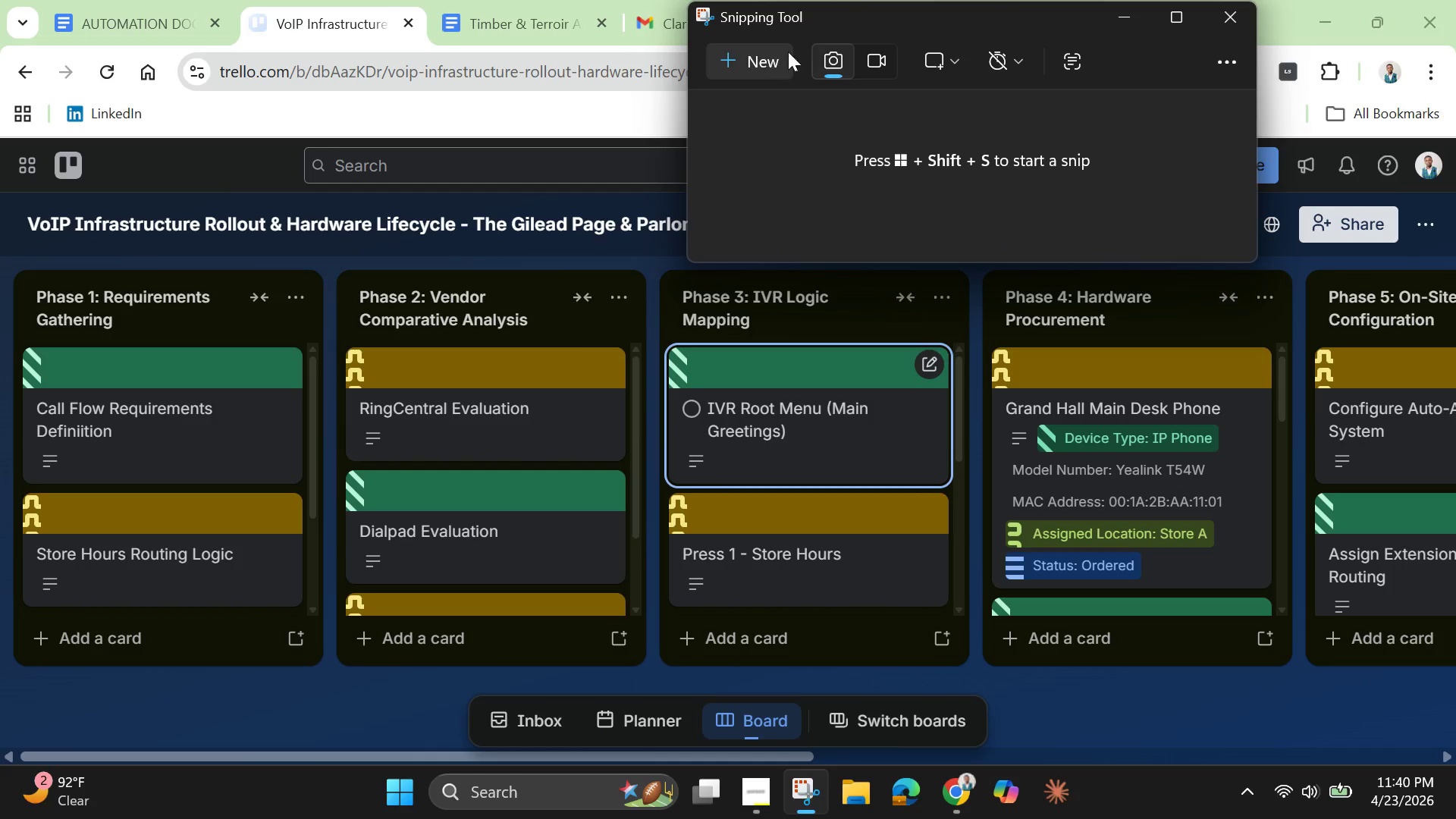 
left_click([879, 57])
 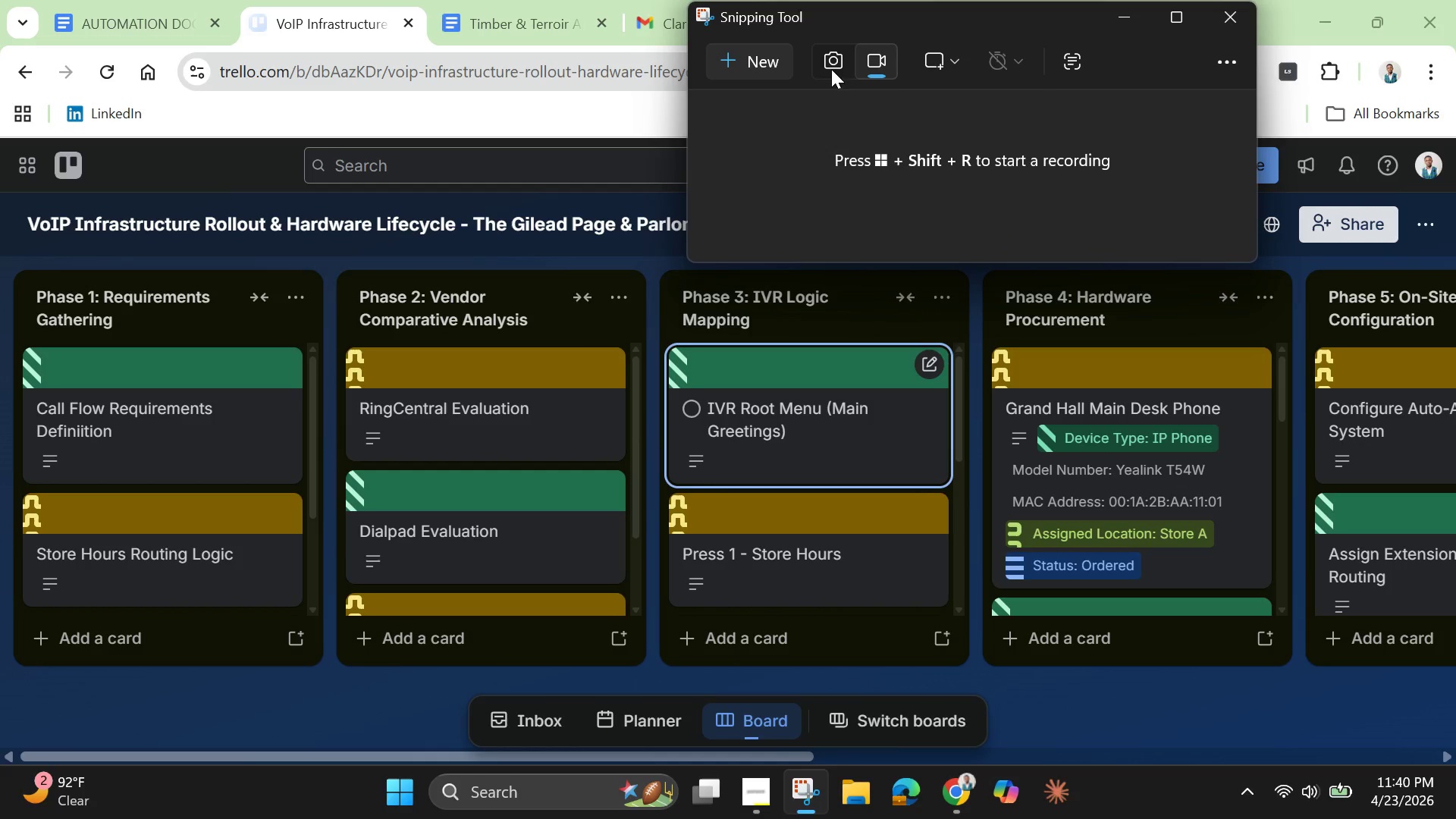 
left_click([741, 66])
 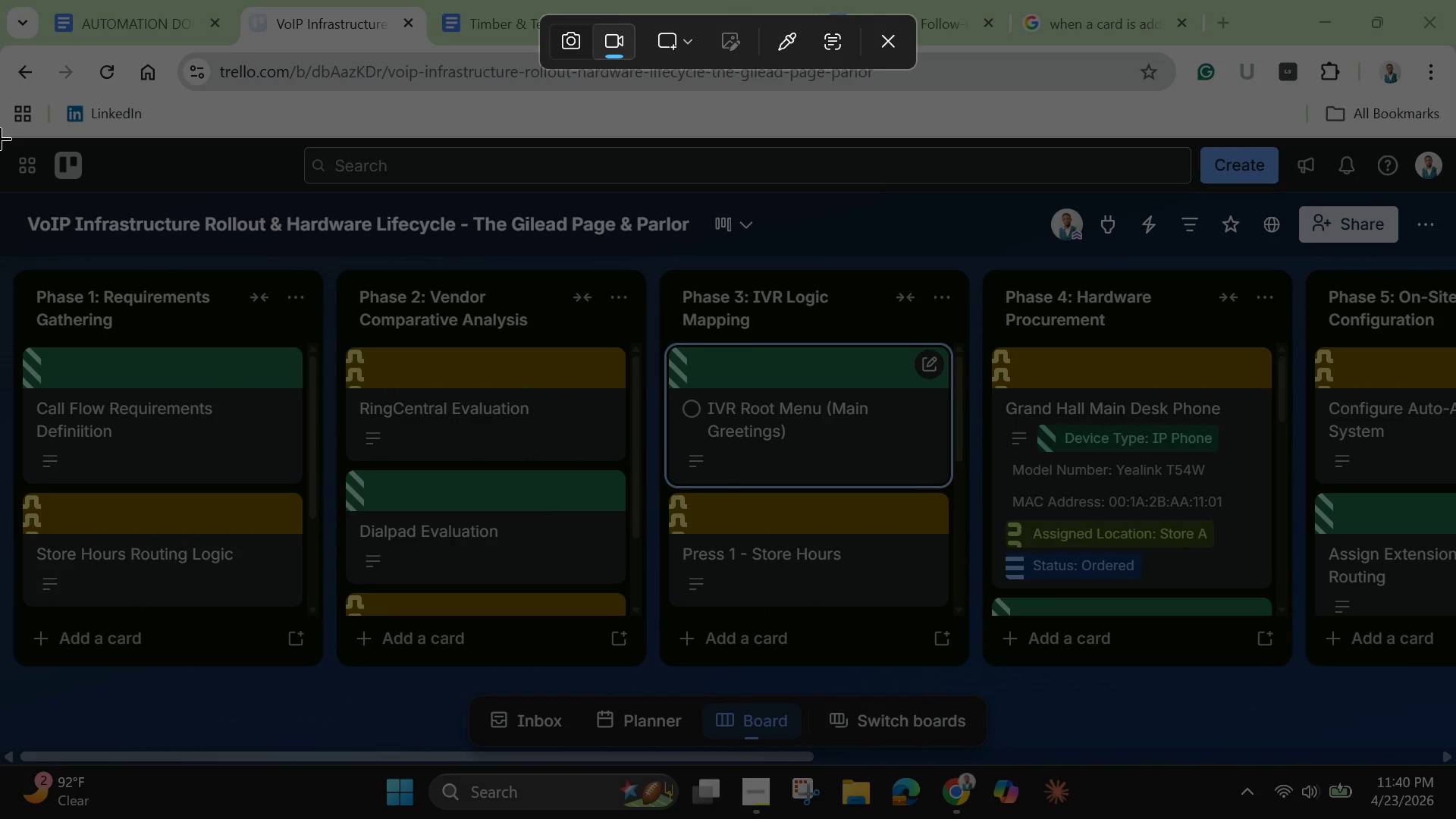 
left_click_drag(start_coordinate=[0, 138], to_coordinate=[1455, 770])
 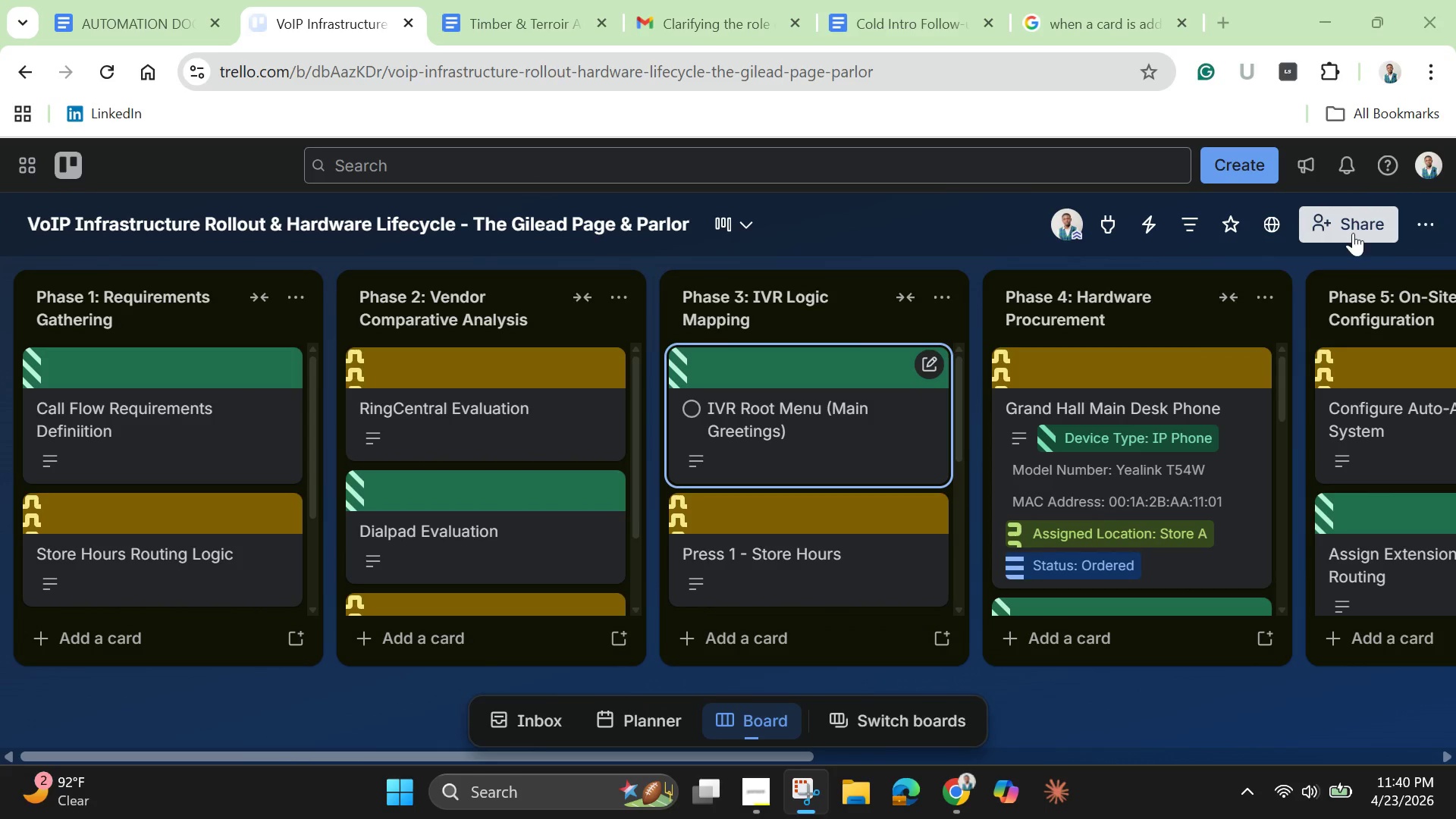 
wait(5.55)
 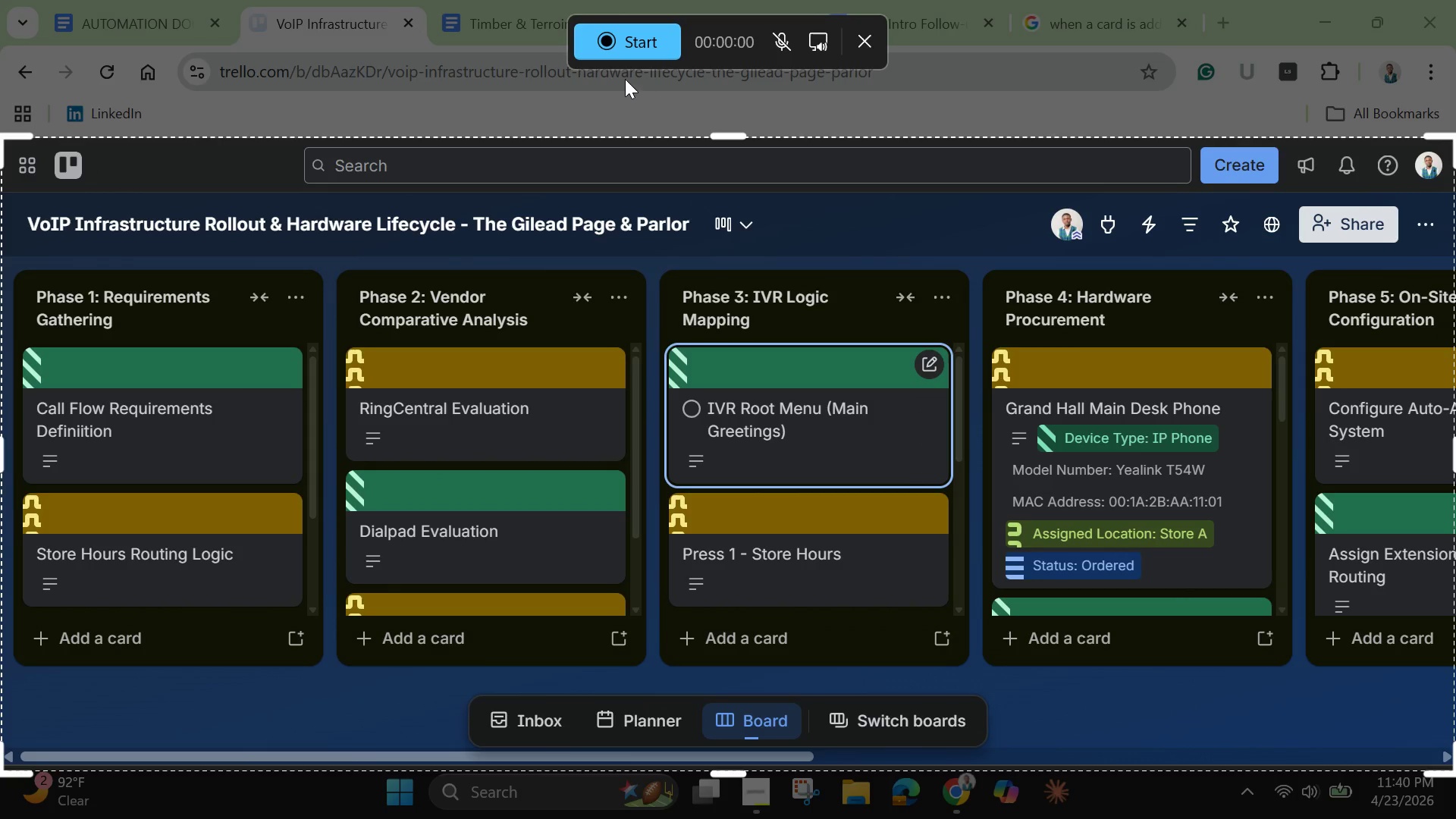 
left_click([1423, 229])
 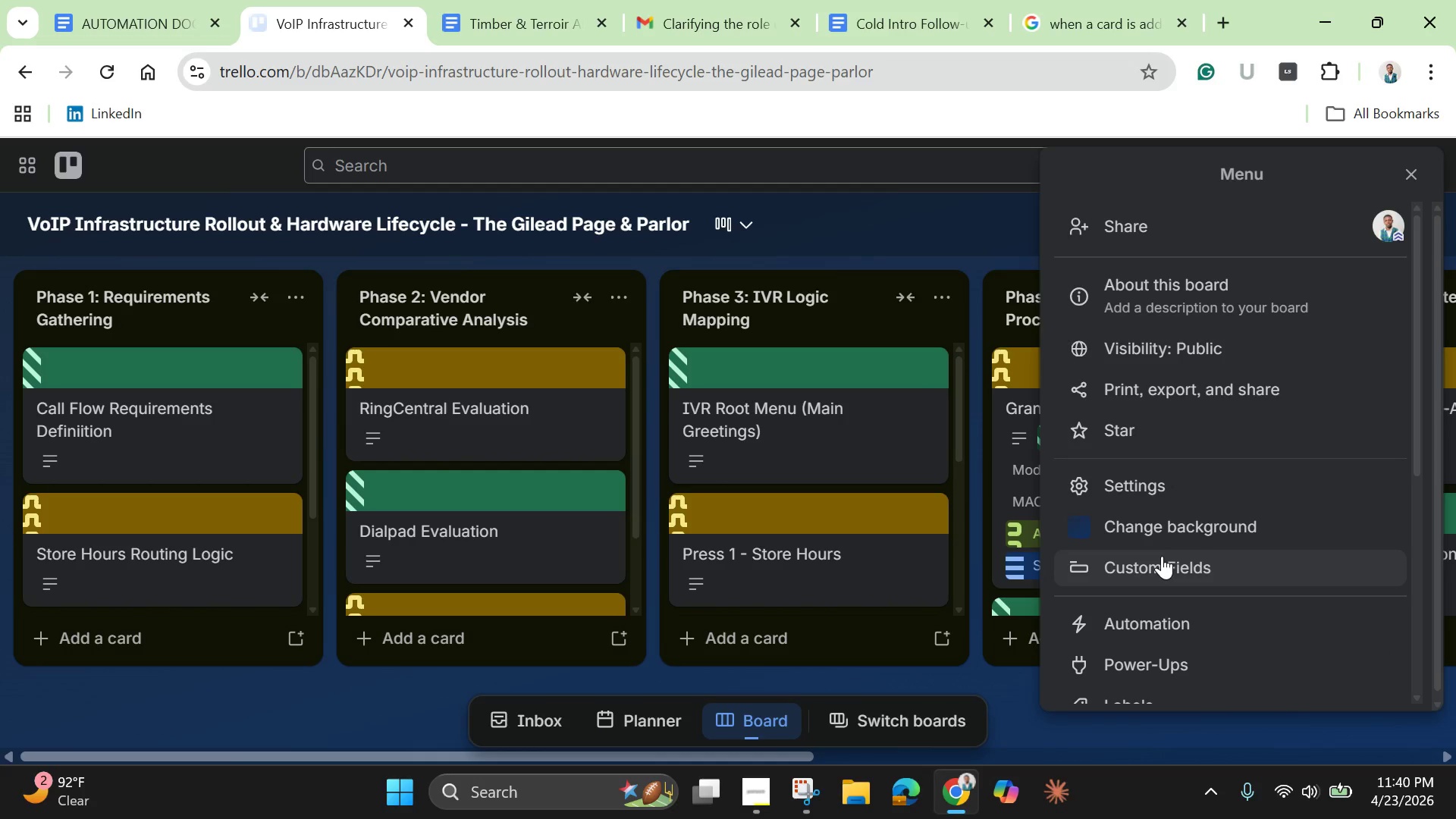 
left_click([1153, 631])
 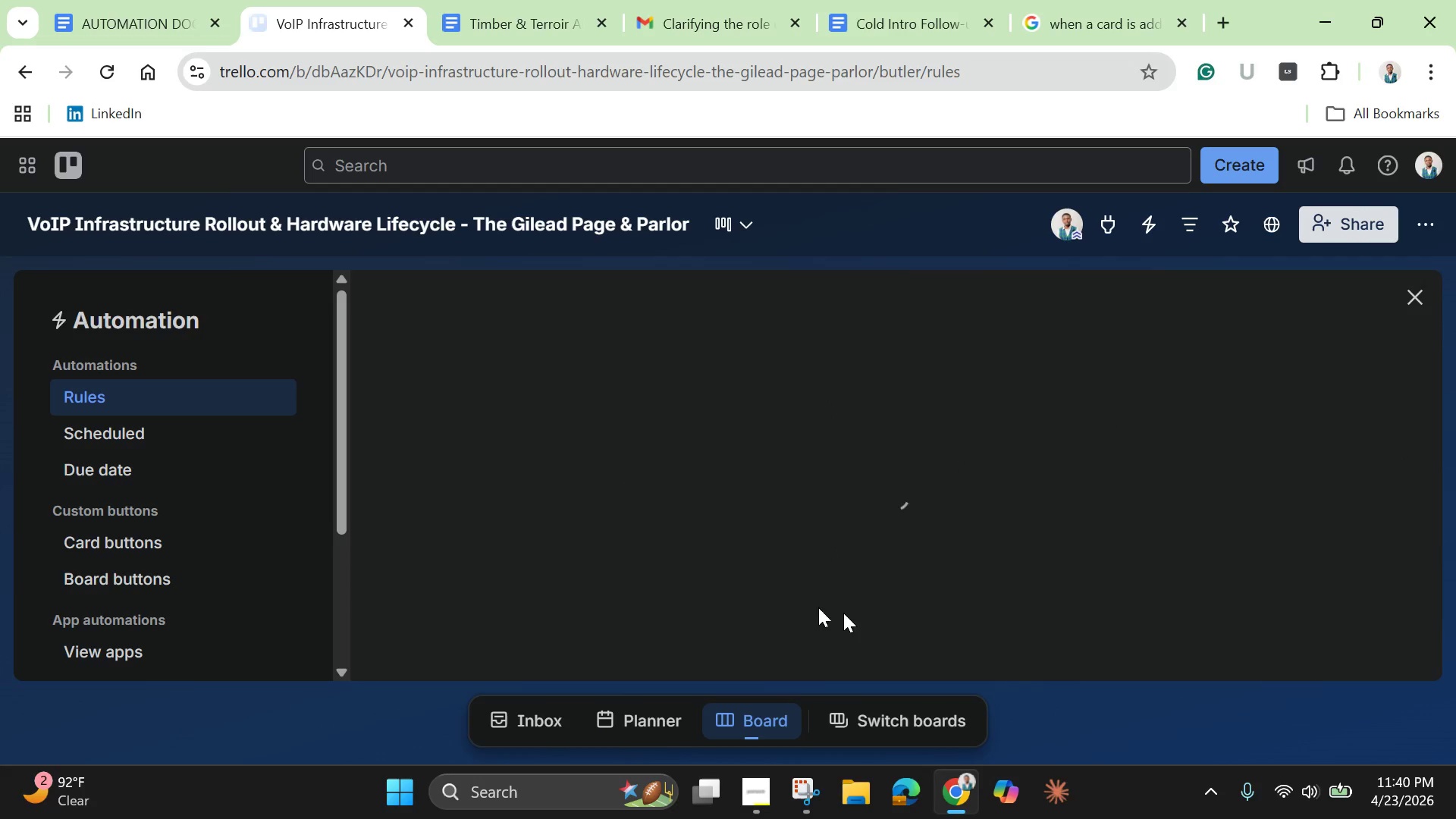 
mouse_move([609, 518])
 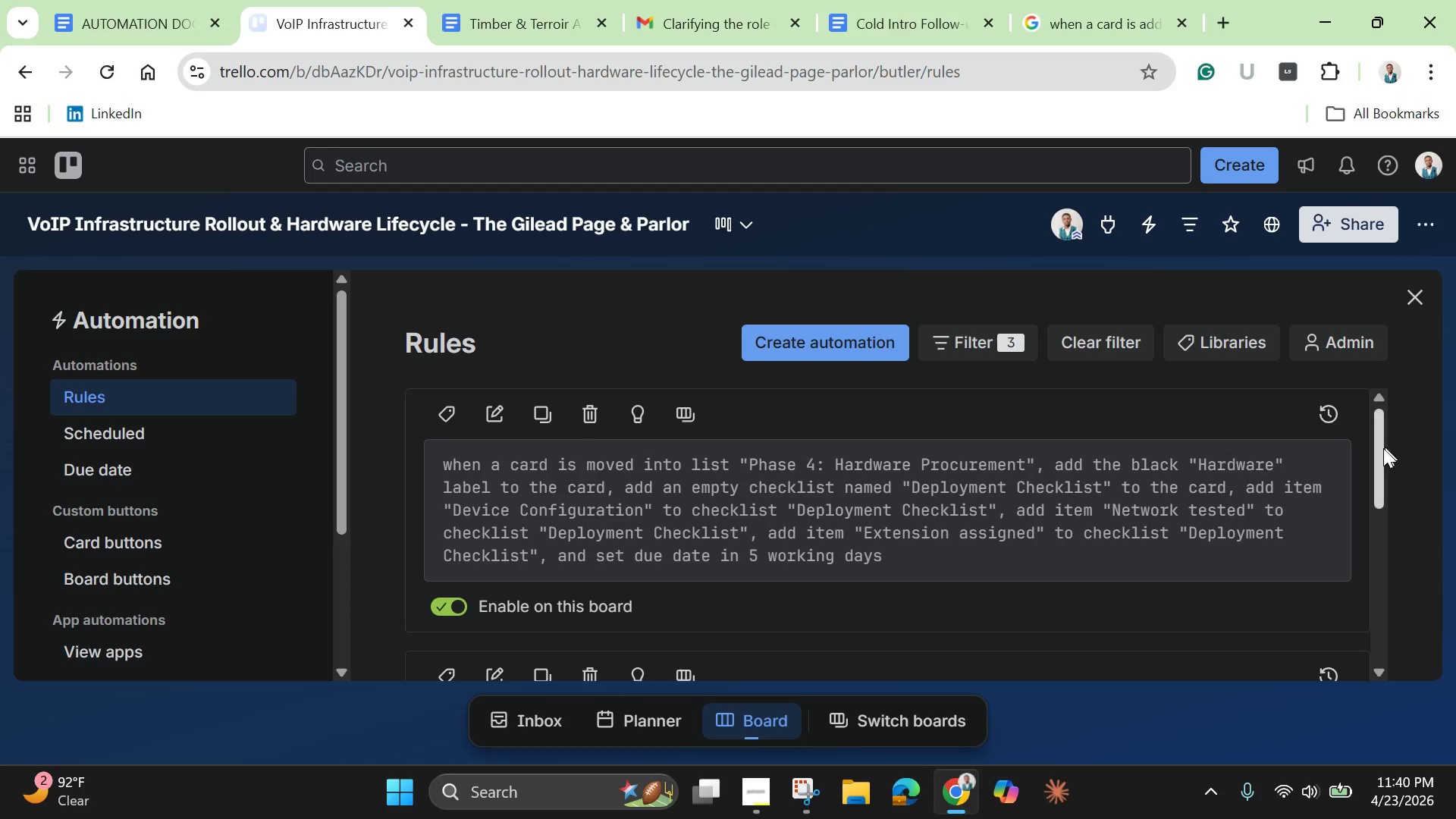 
left_click_drag(start_coordinate=[1376, 453], to_coordinate=[1378, 614])
 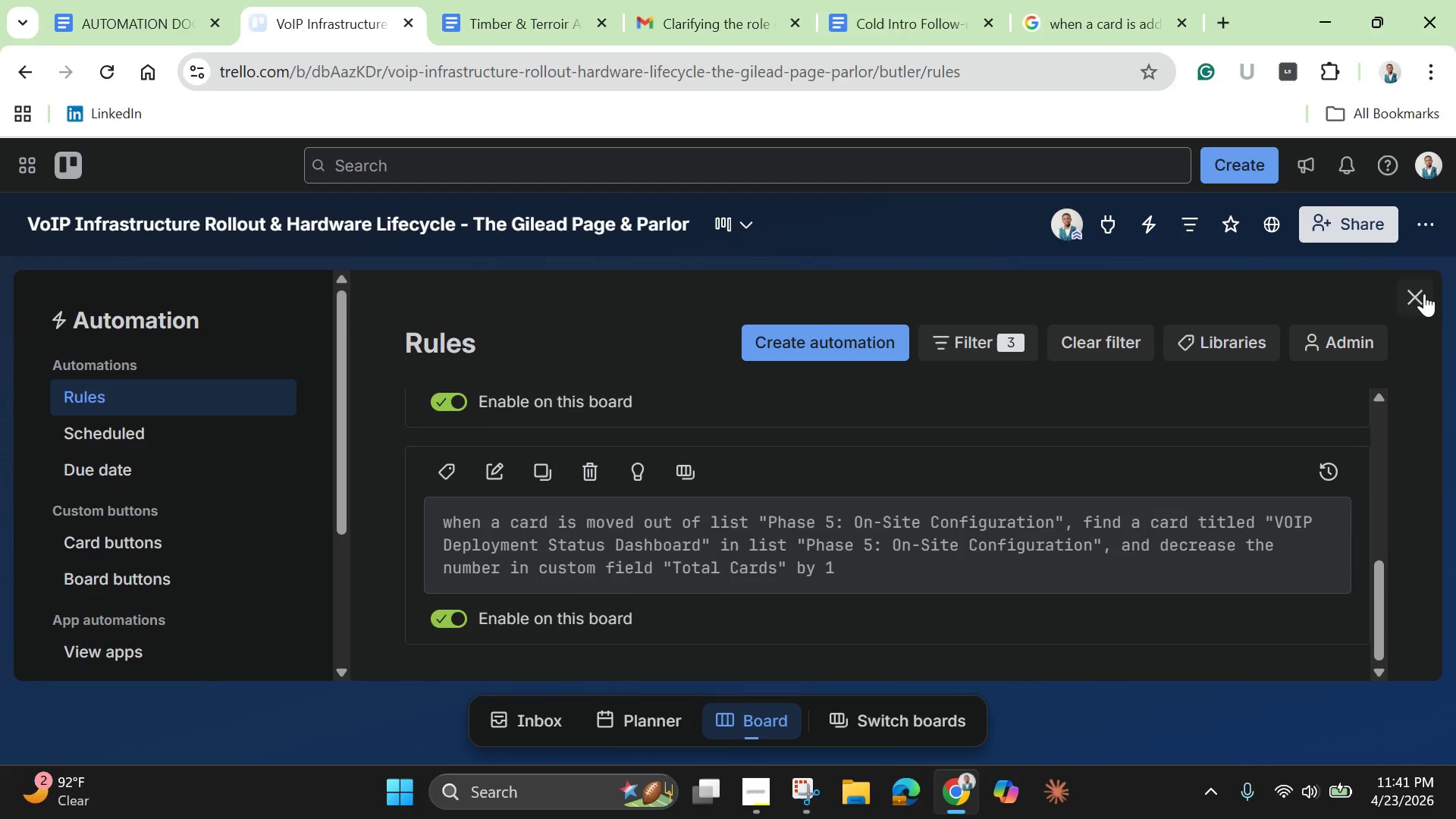 
left_click([1411, 291])
 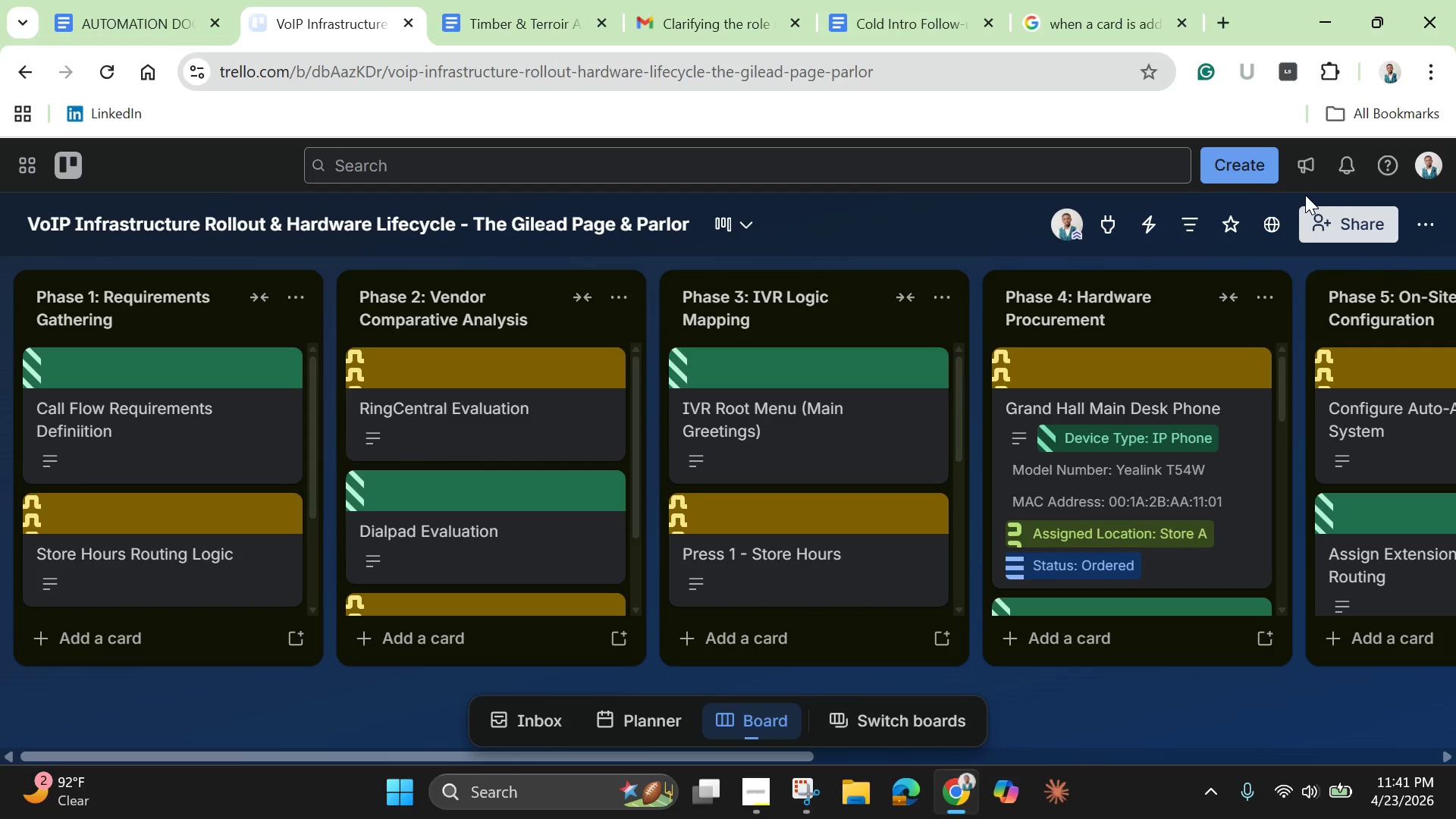 
wait(9.08)
 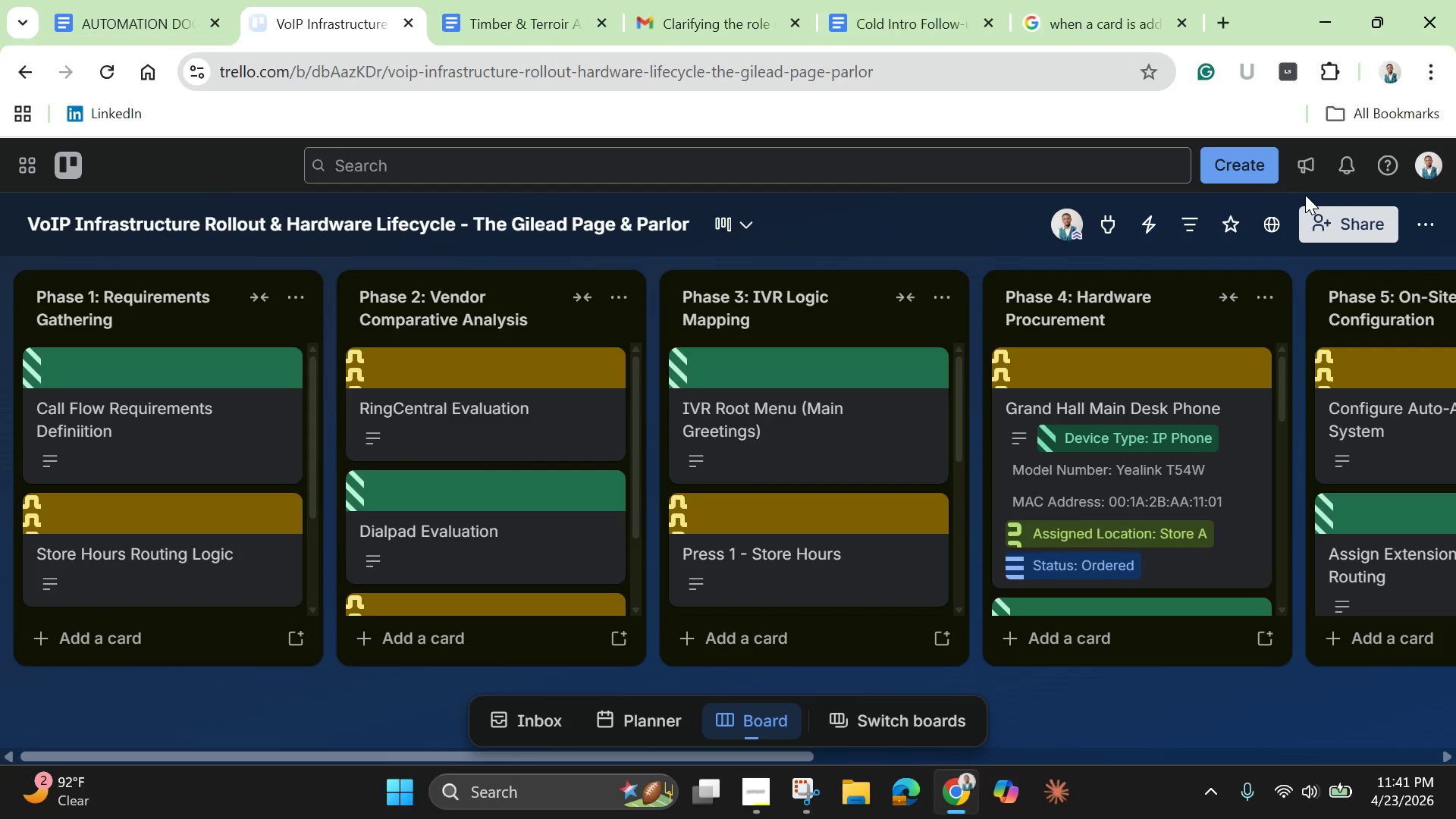 
left_click_drag(start_coordinate=[471, 753], to_coordinate=[1082, 761])
 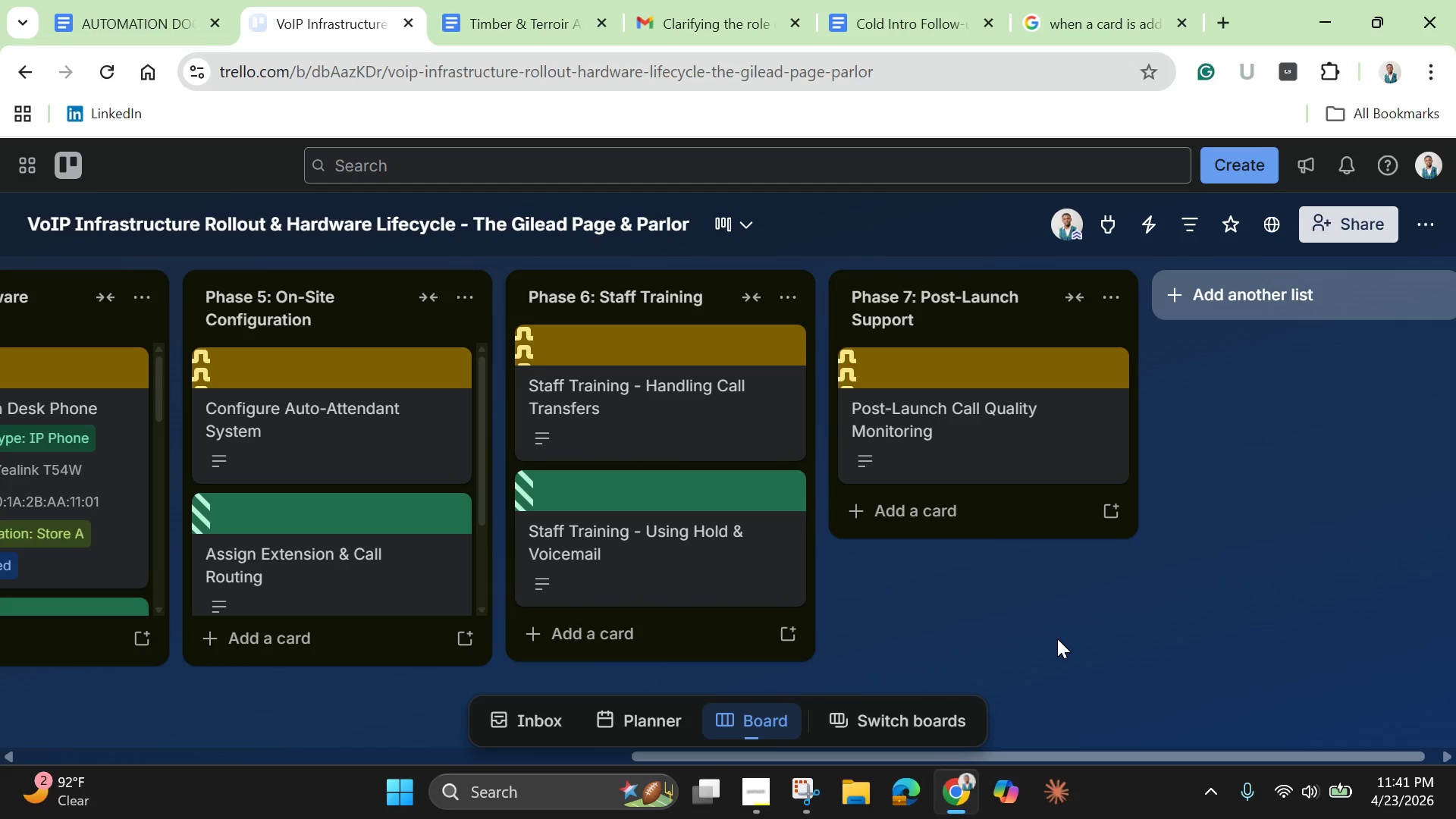 
wait(11.7)
 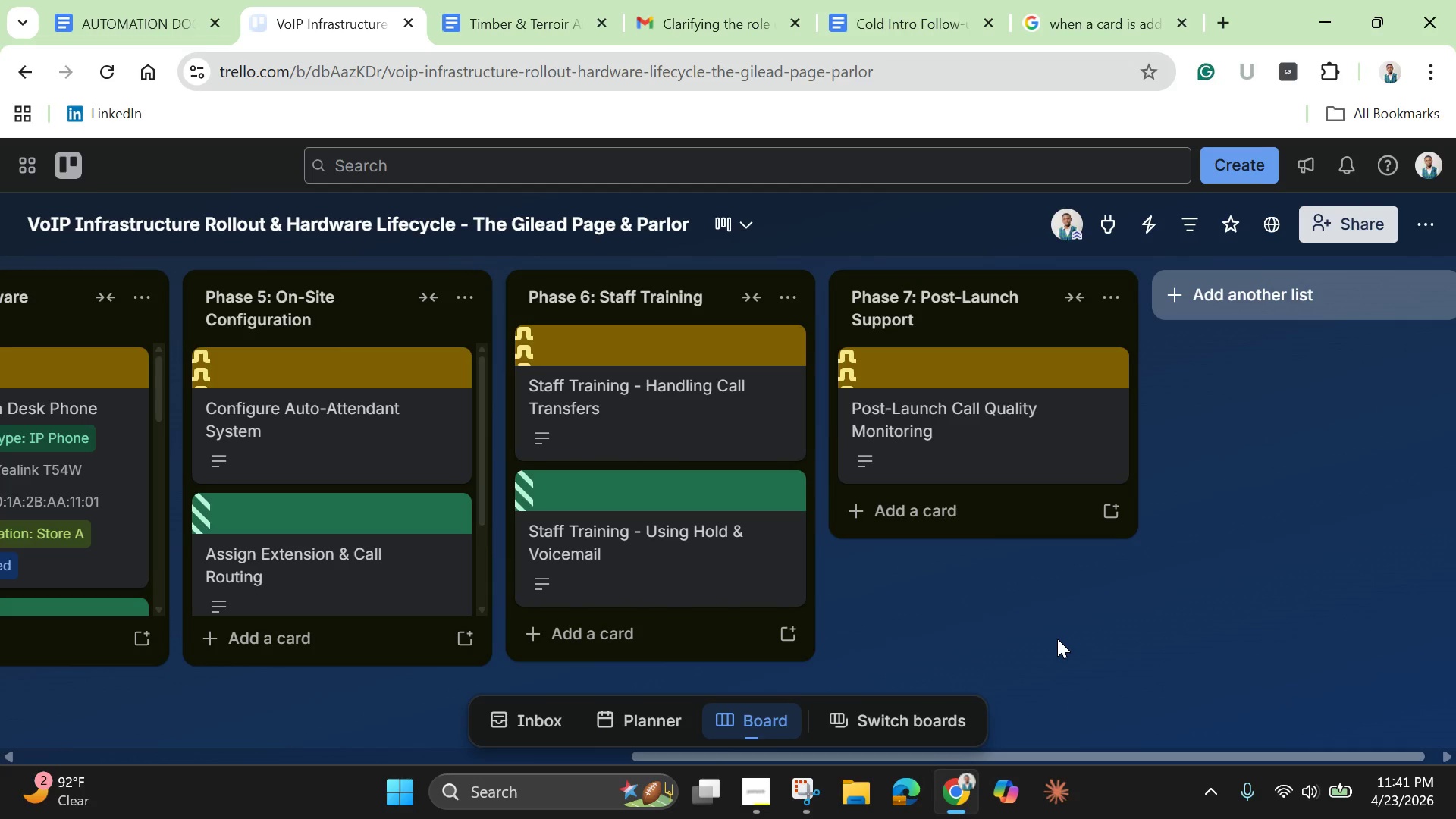 
left_click_drag(start_coordinate=[749, 759], to_coordinate=[375, 711])
 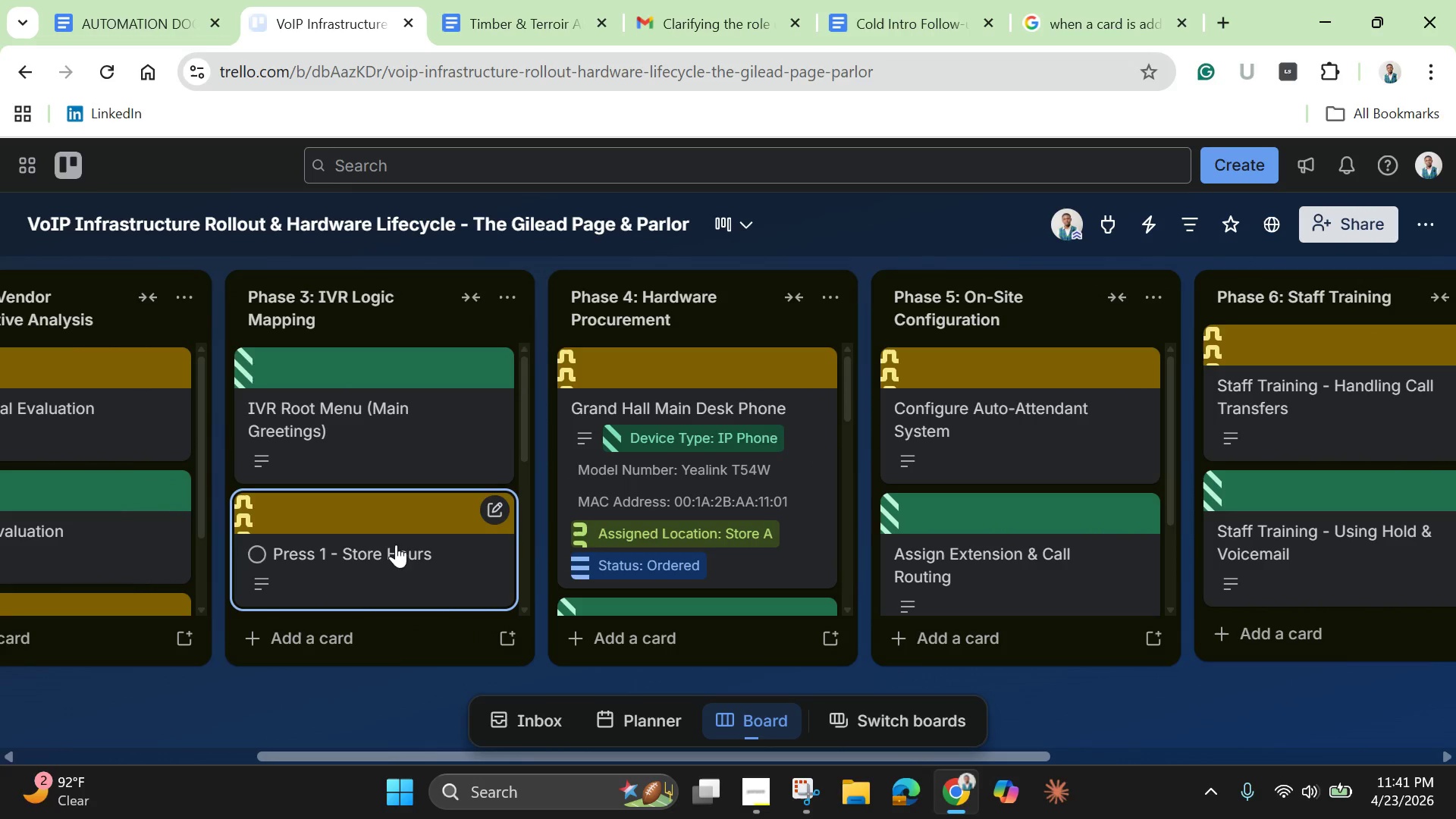 
scroll: coordinate [406, 550], scroll_direction: down, amount: 9.0
 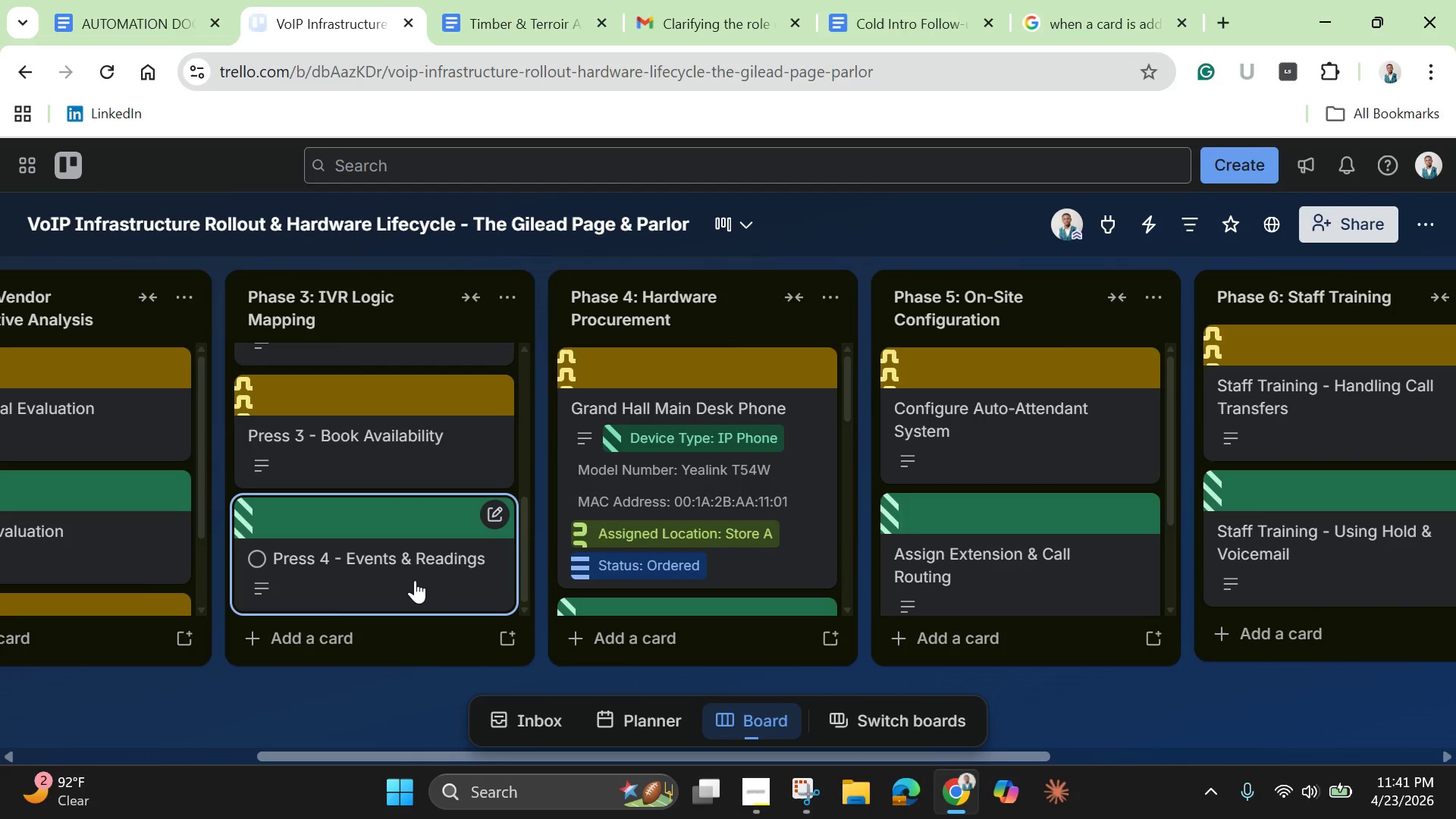 
left_click_drag(start_coordinate=[415, 580], to_coordinate=[689, 584])
 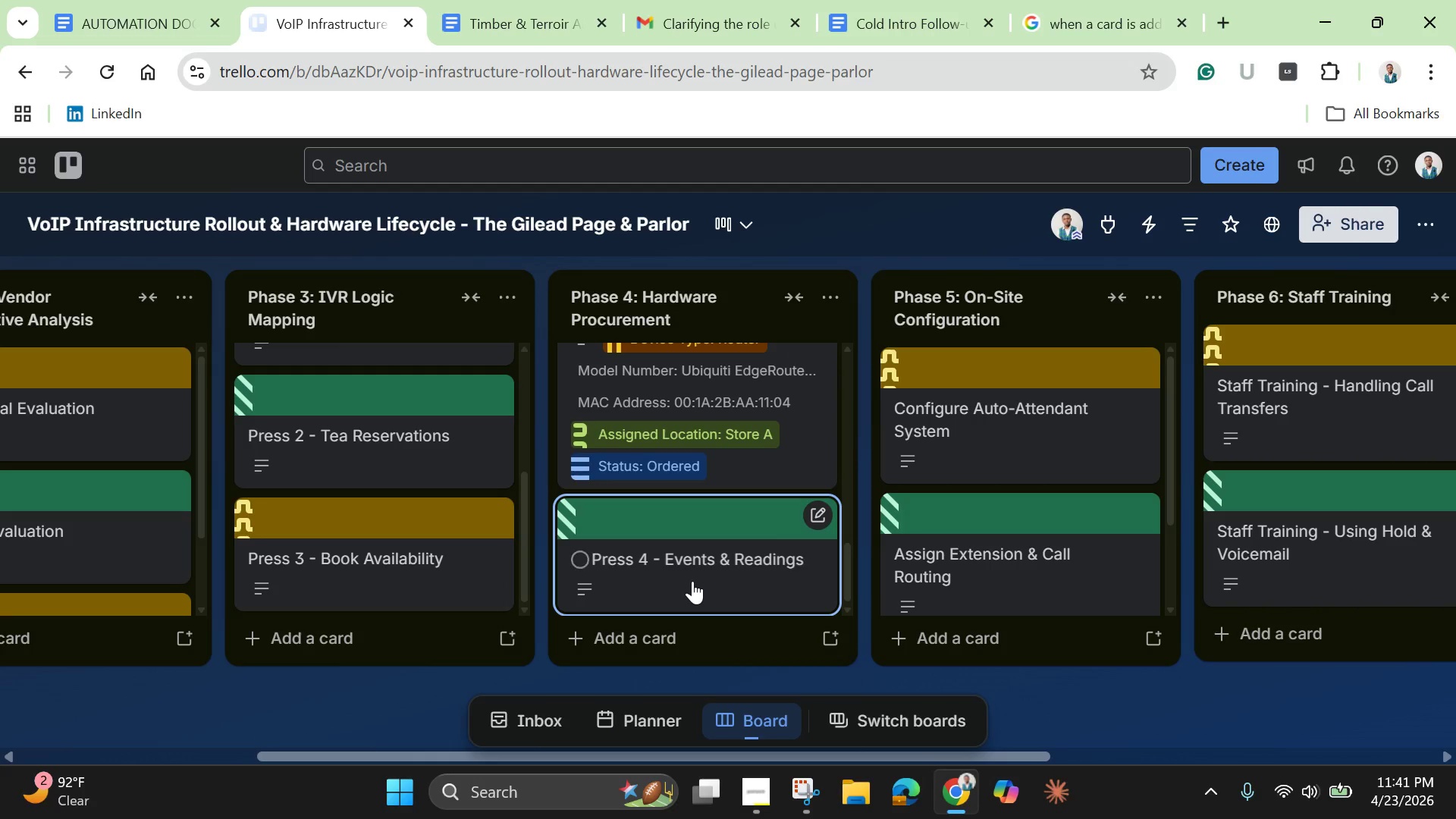 
mouse_move([711, 573])
 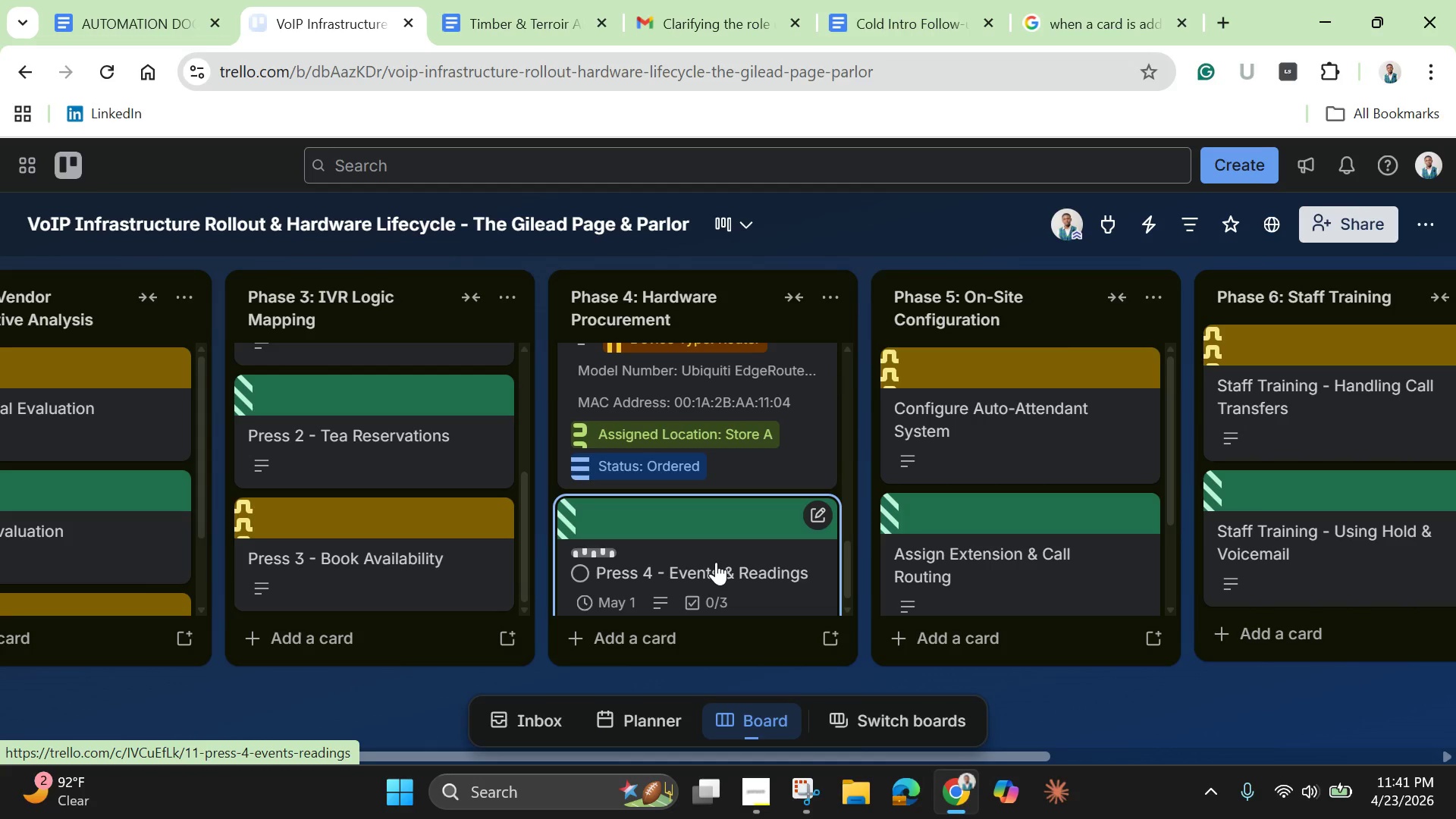 
left_click([716, 562])
 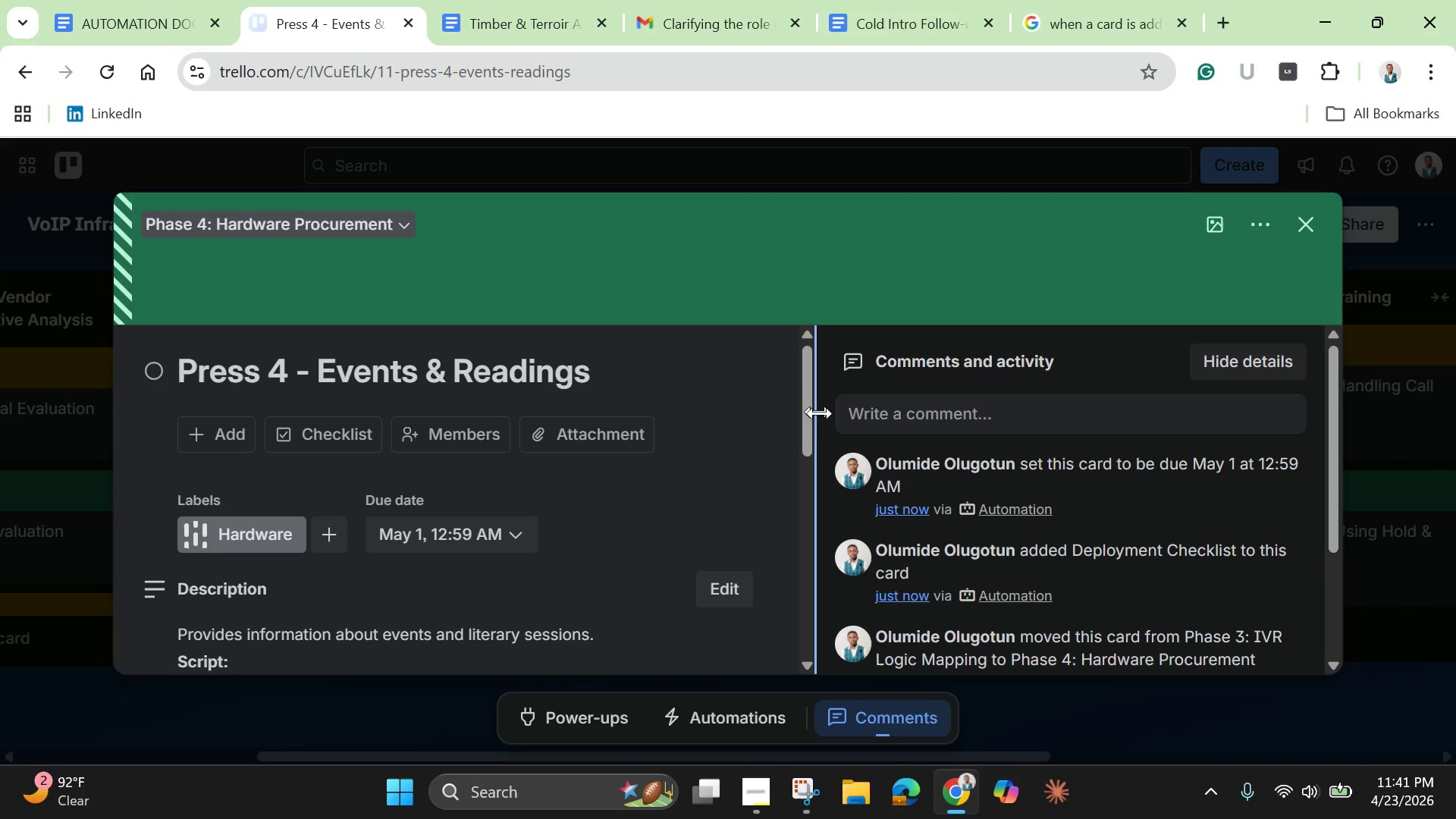 
left_click_drag(start_coordinate=[805, 430], to_coordinate=[796, 628])
 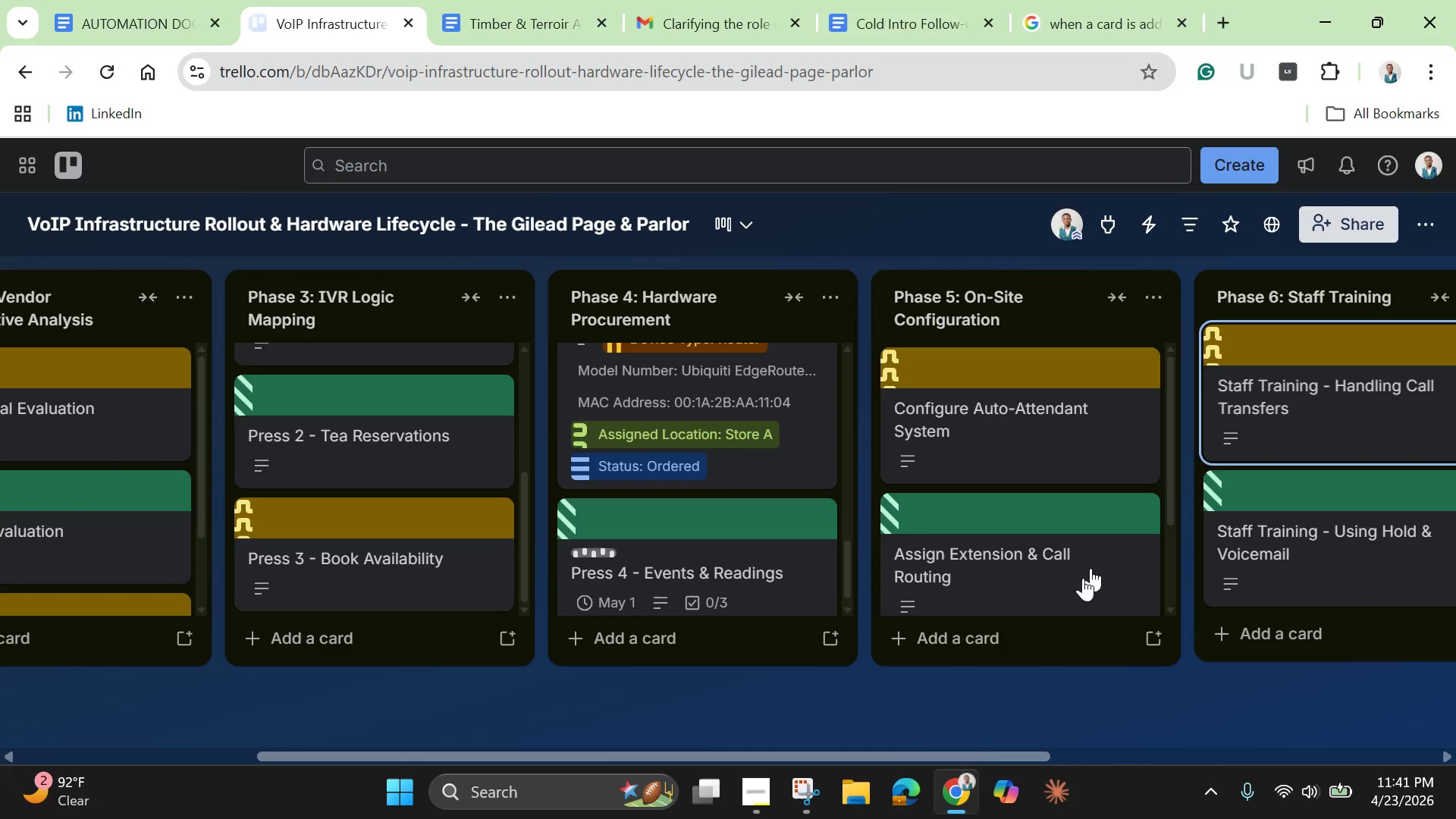 
mouse_move([736, 582])
 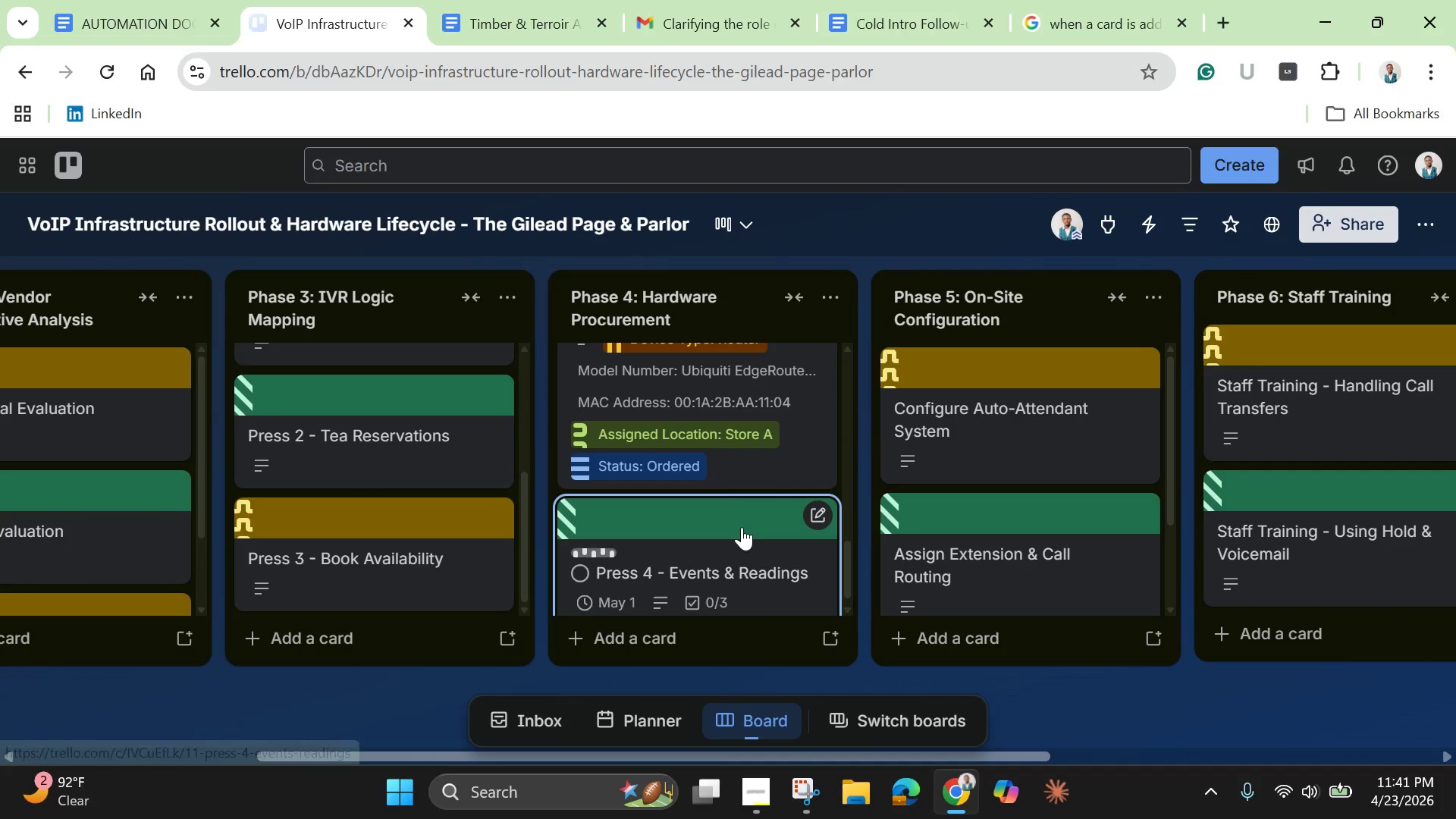 
left_click_drag(start_coordinate=[742, 527], to_coordinate=[1003, 525])
 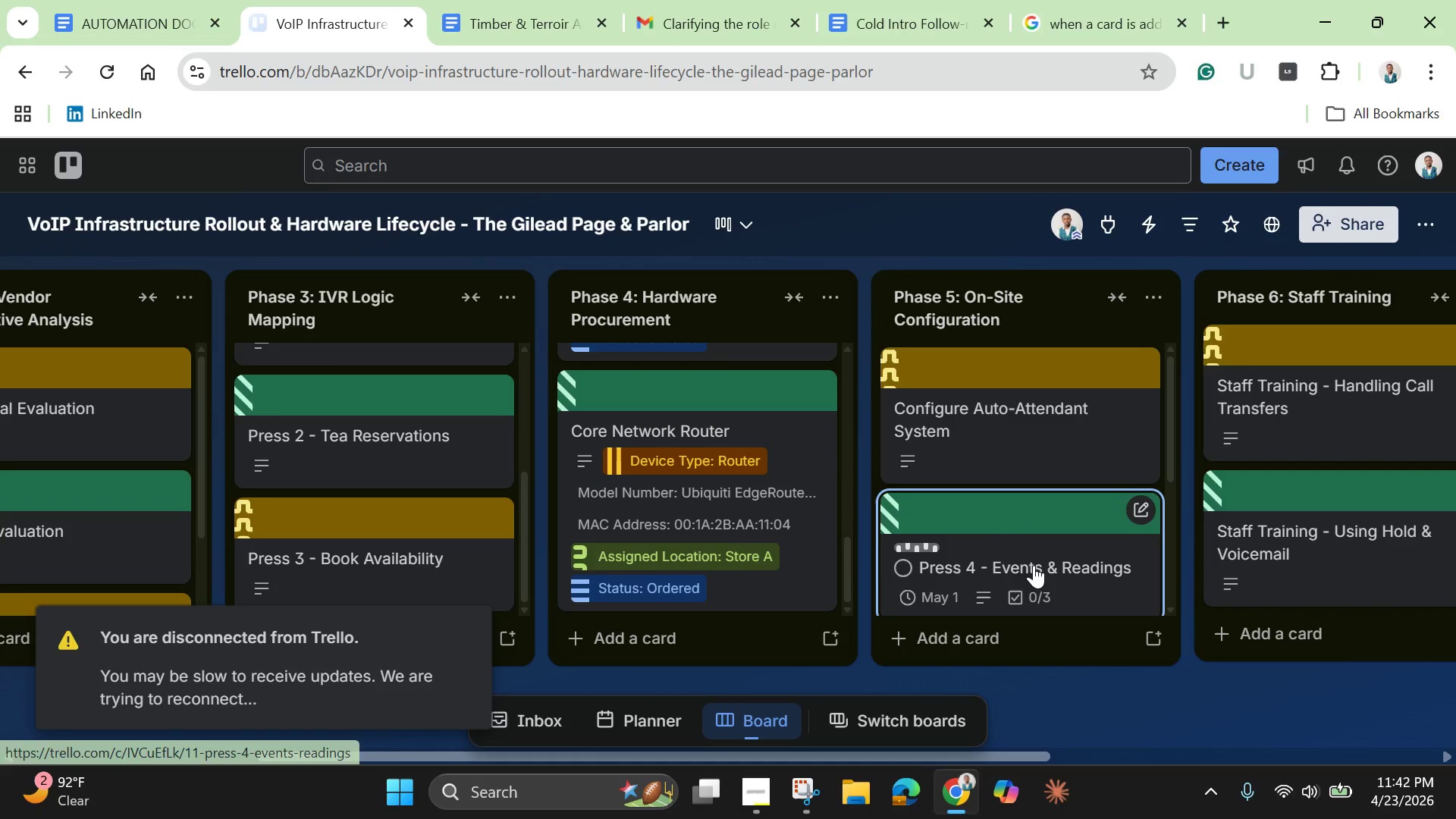 
wait(8.31)
 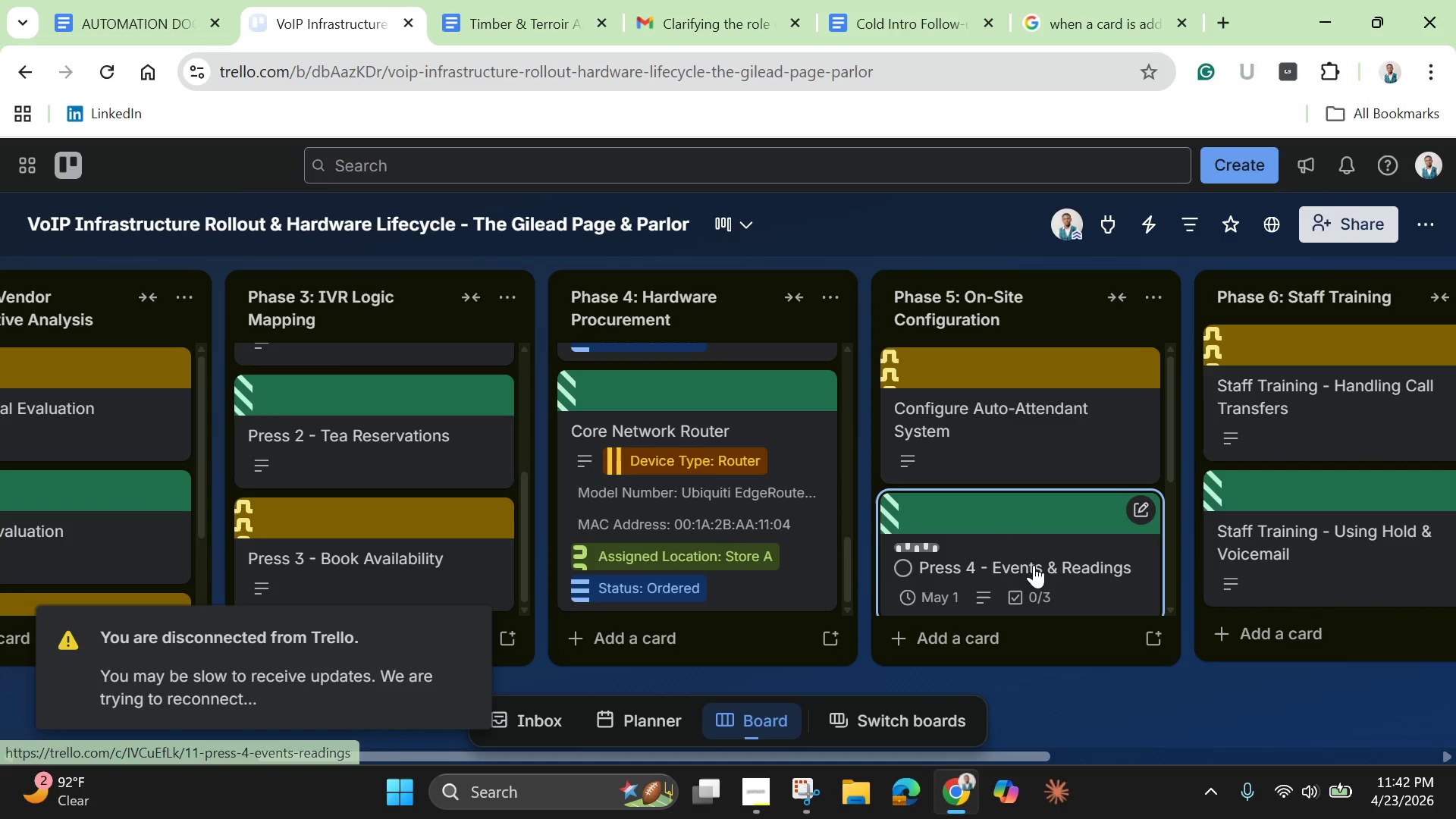 
left_click_drag(start_coordinate=[1172, 453], to_coordinate=[1188, 606])
 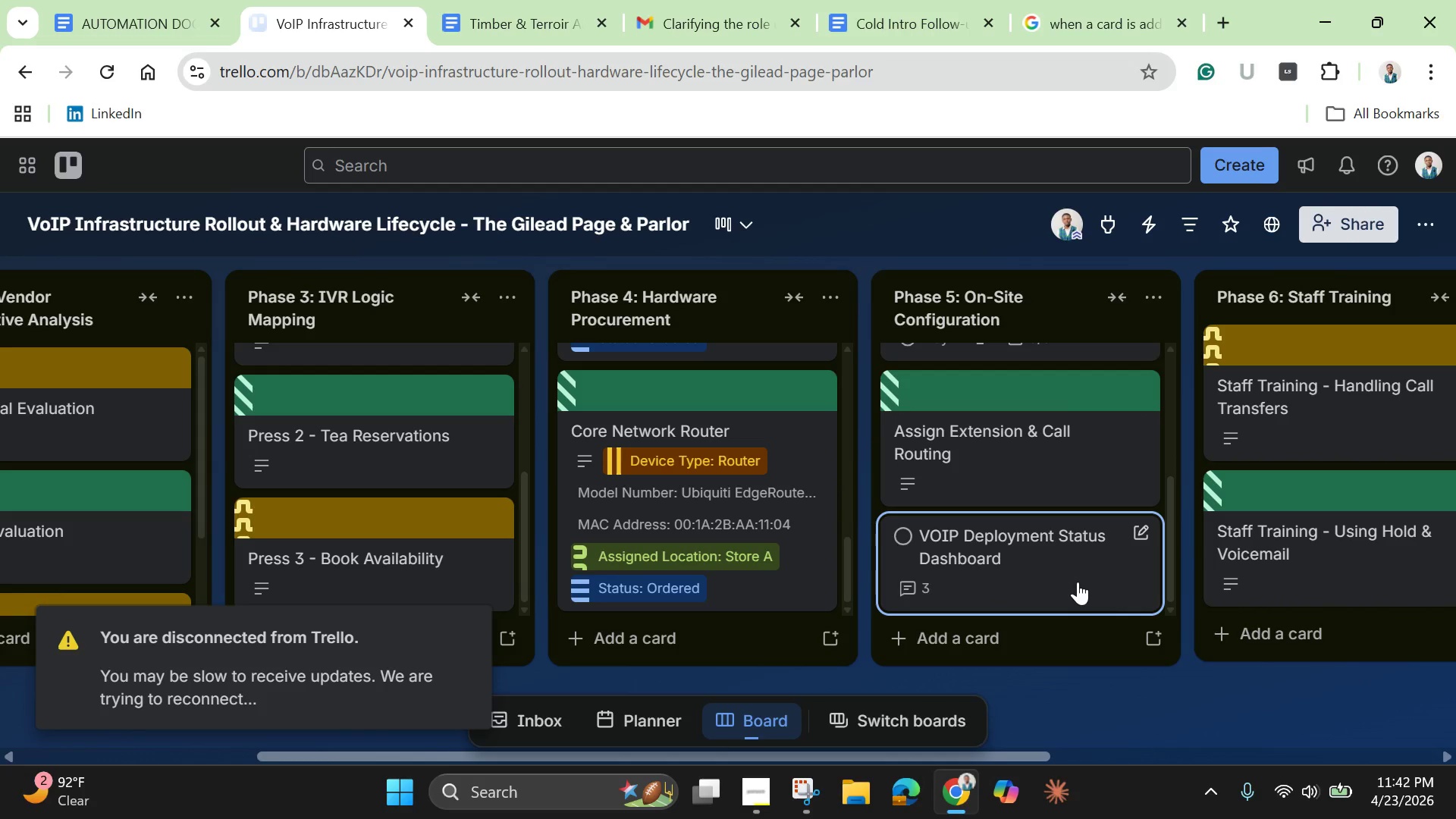 
left_click([1078, 582])
 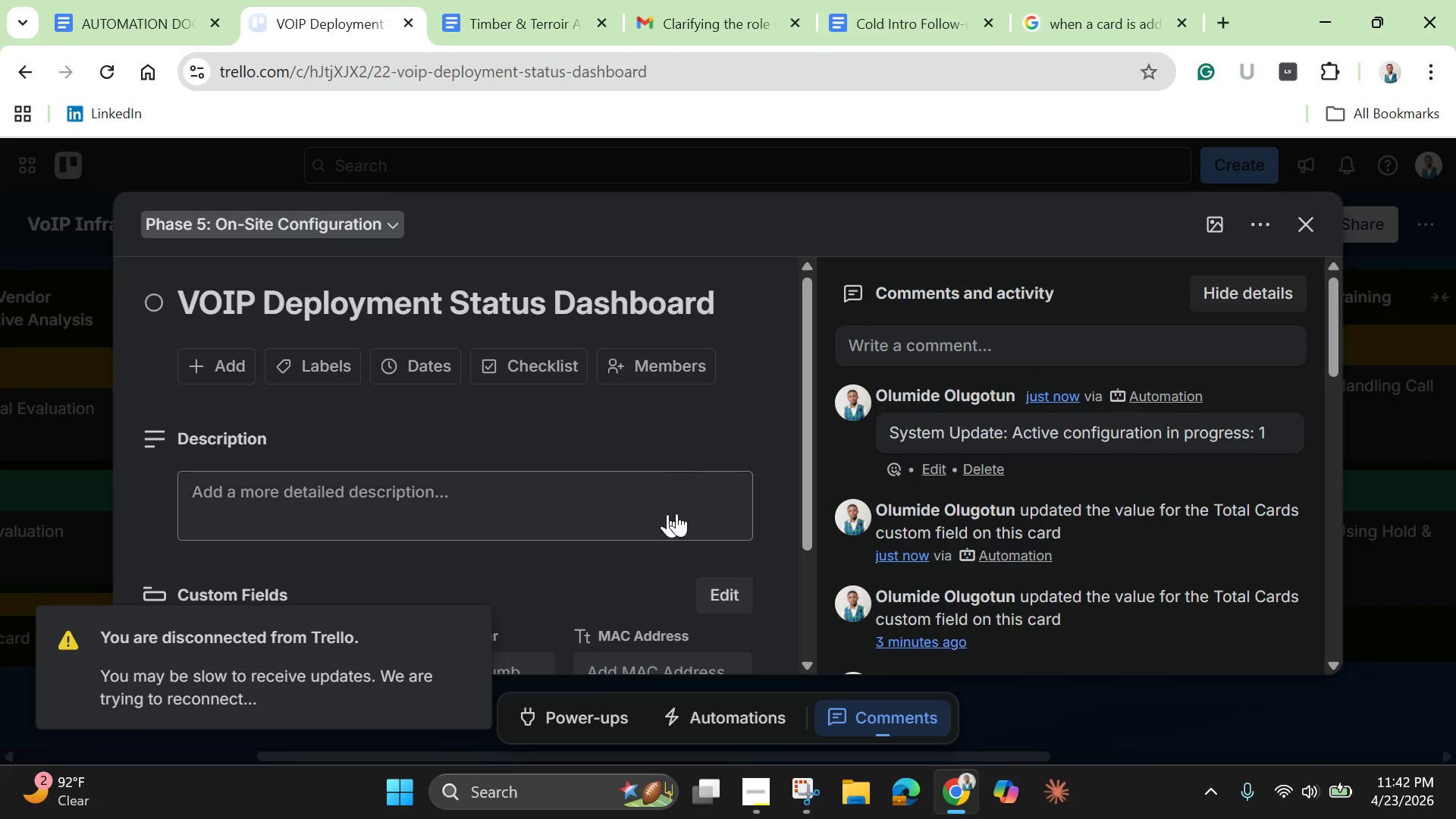 
wait(5.2)
 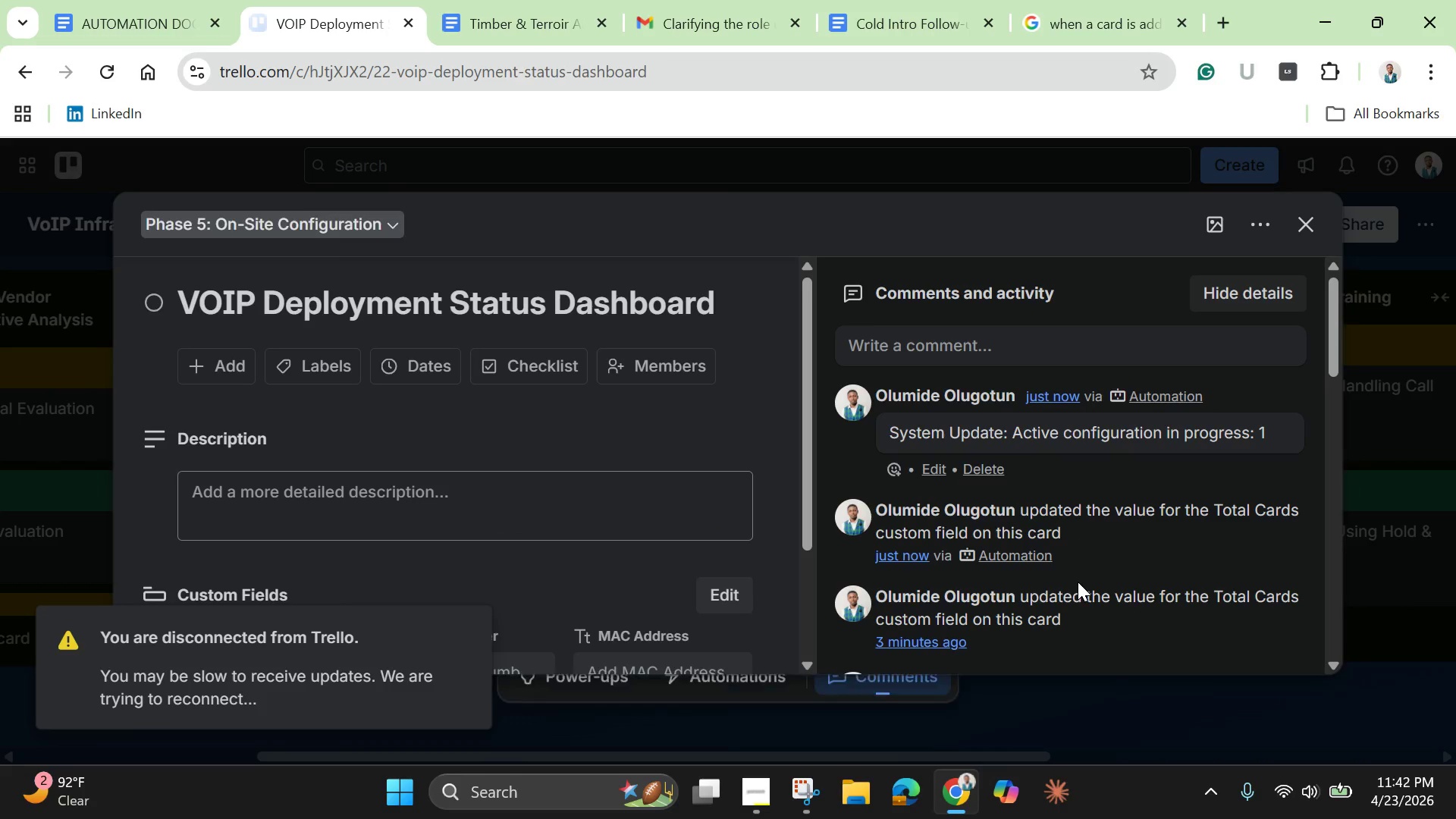 
left_click_drag(start_coordinate=[805, 523], to_coordinate=[797, 635])
 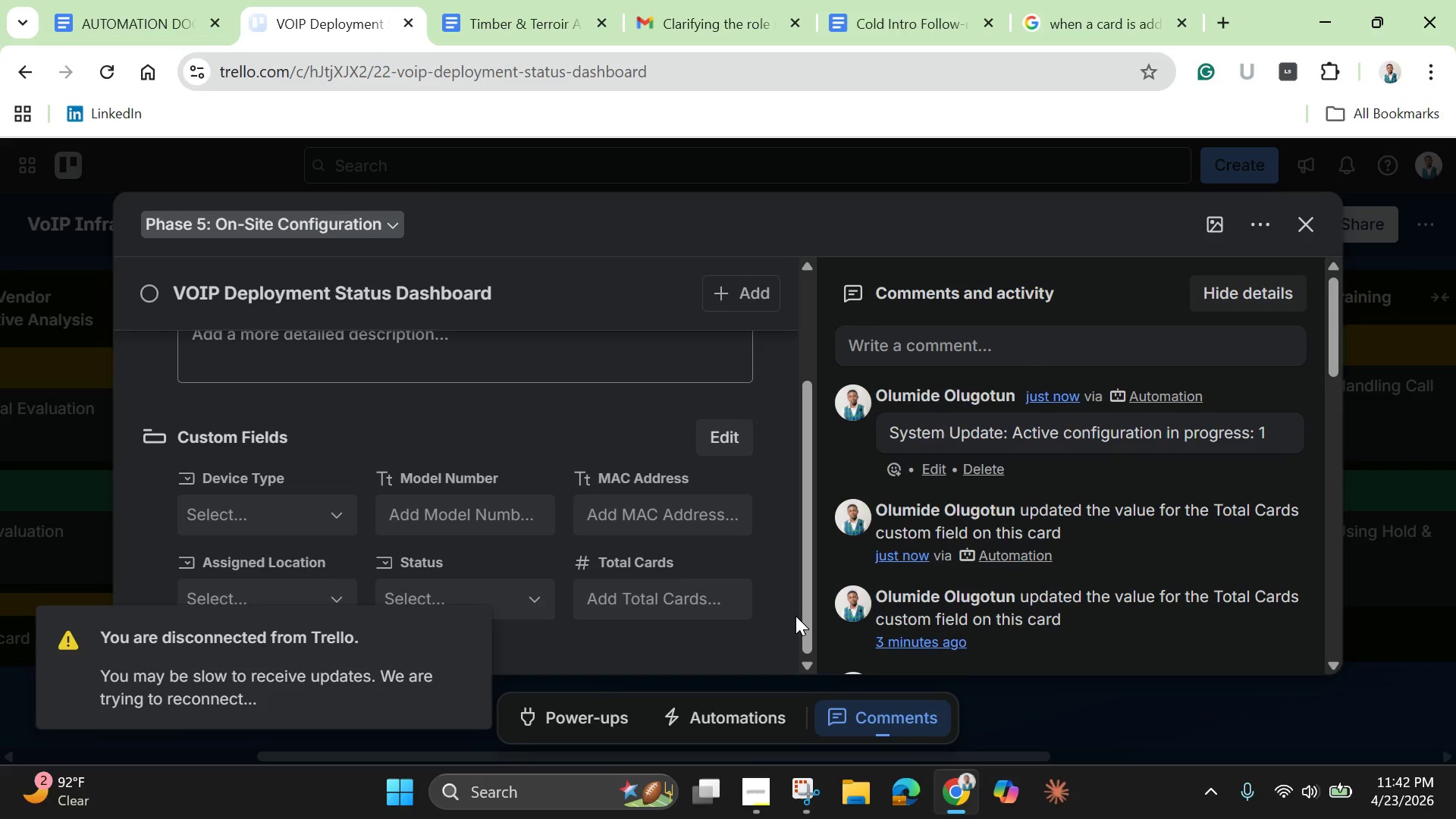 
wait(11.47)
 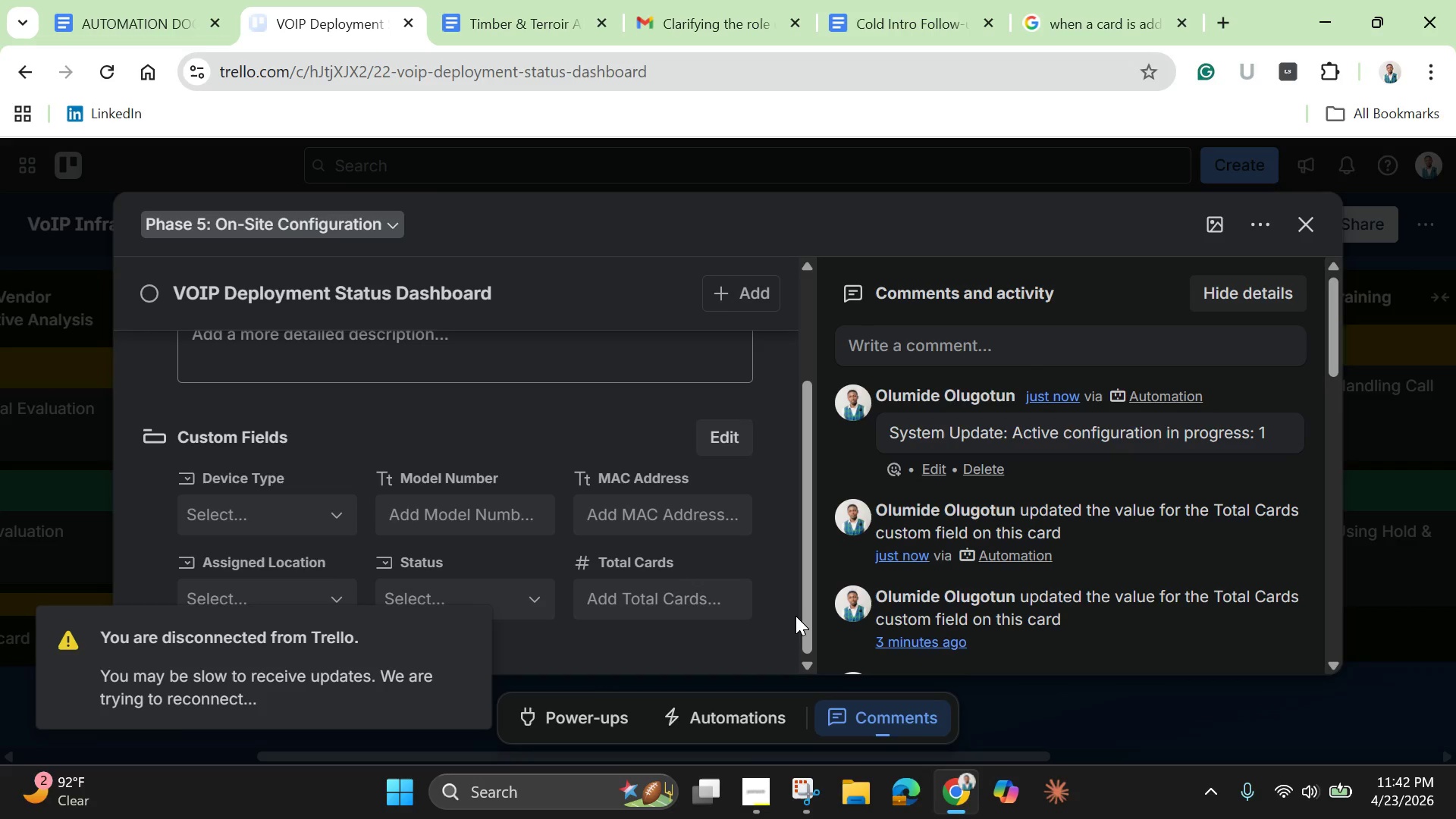 
left_click([1312, 233])
 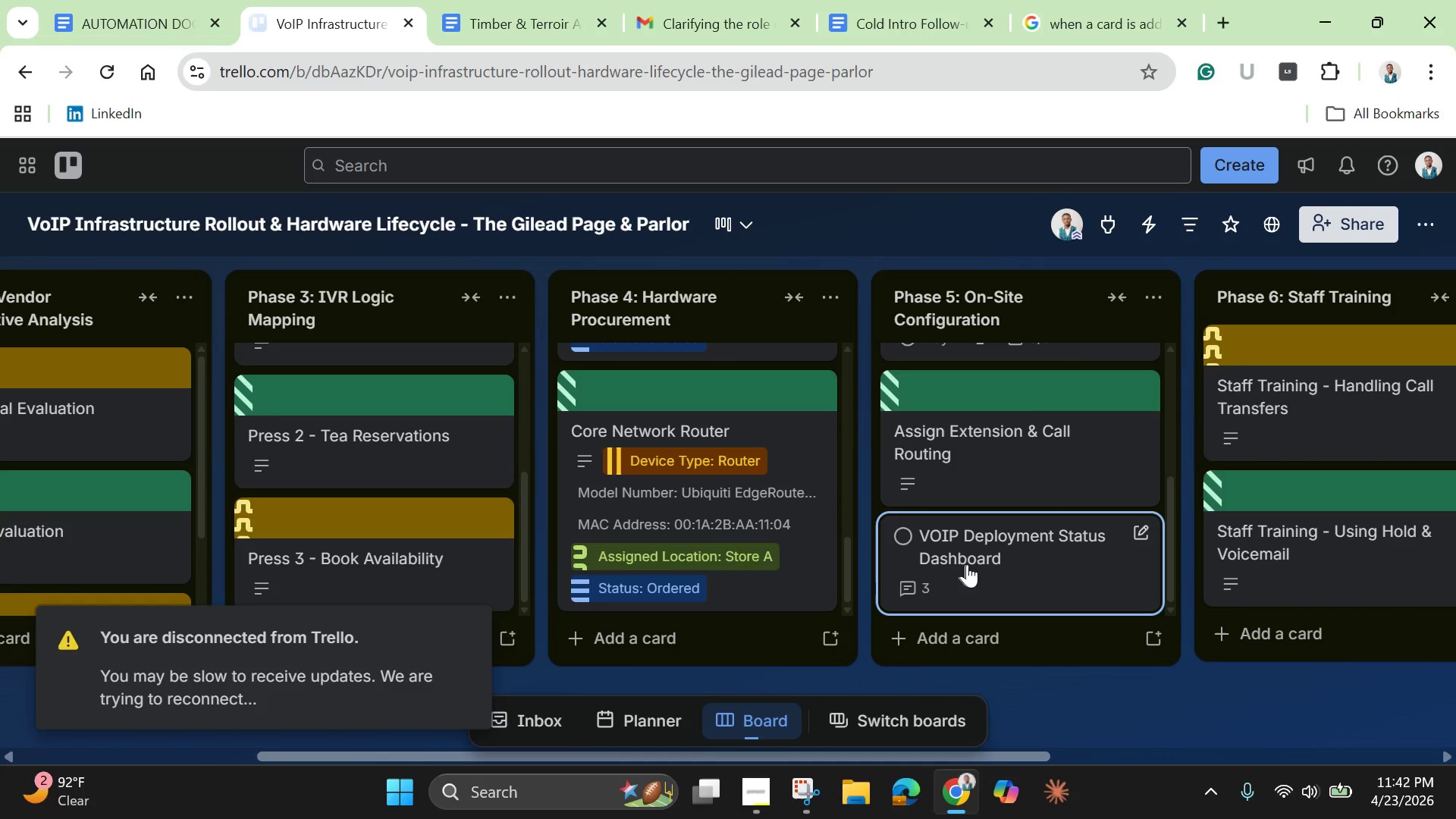 
left_click_drag(start_coordinate=[973, 567], to_coordinate=[983, 569])
 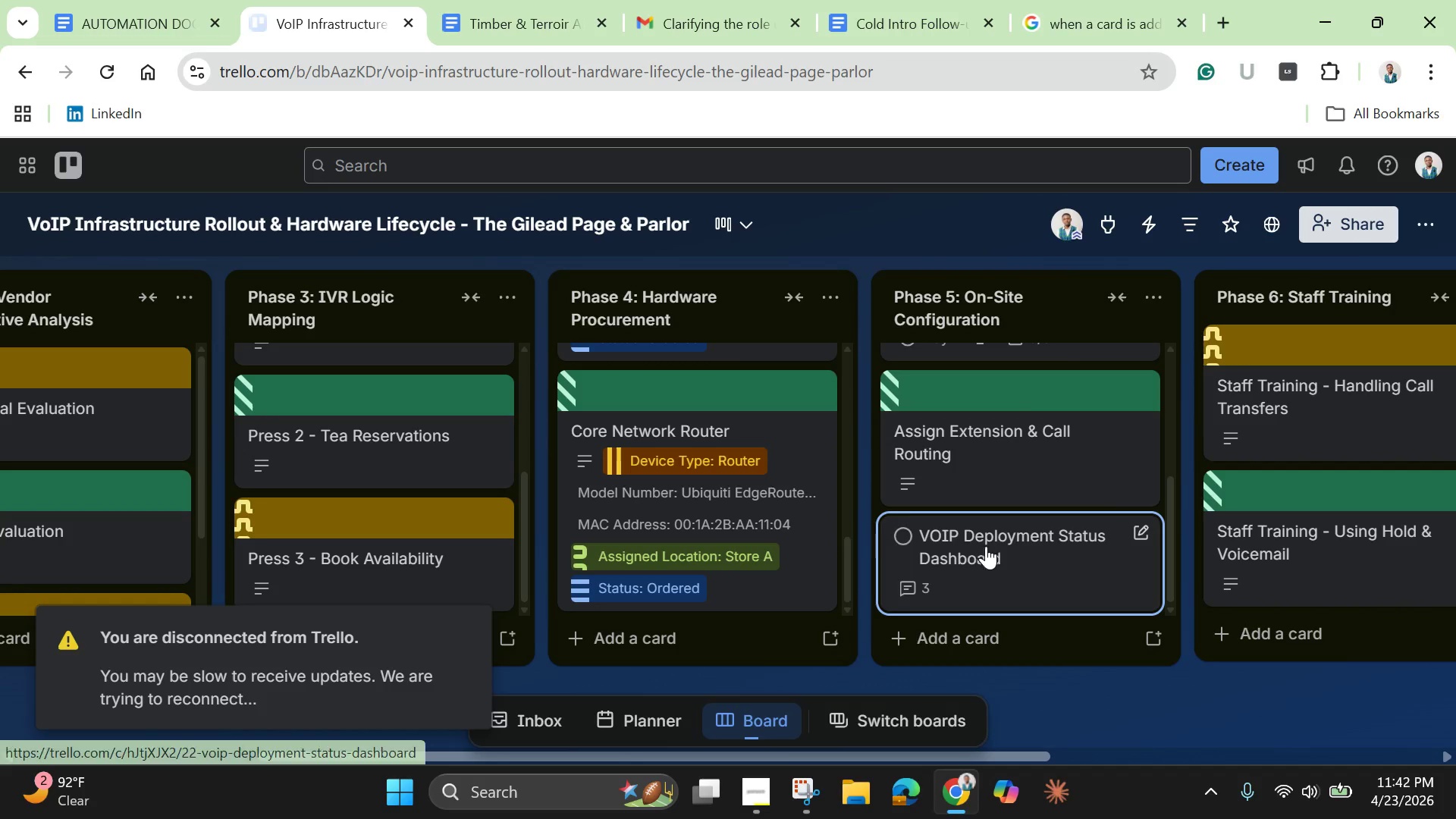 
scroll: coordinate [1003, 582], scroll_direction: down, amount: 12.0
 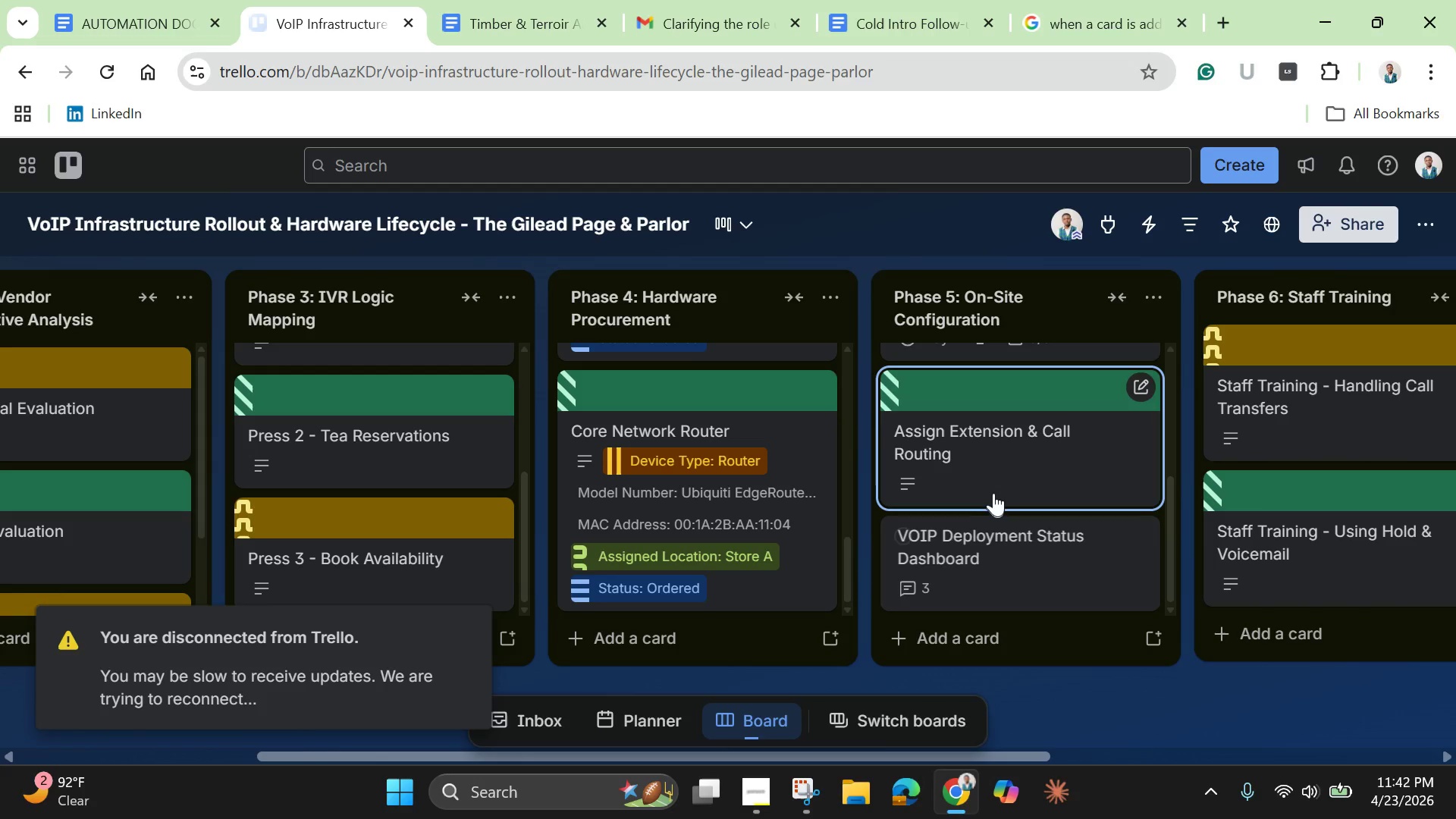 
scroll: coordinate [993, 492], scroll_direction: up, amount: 1.0
 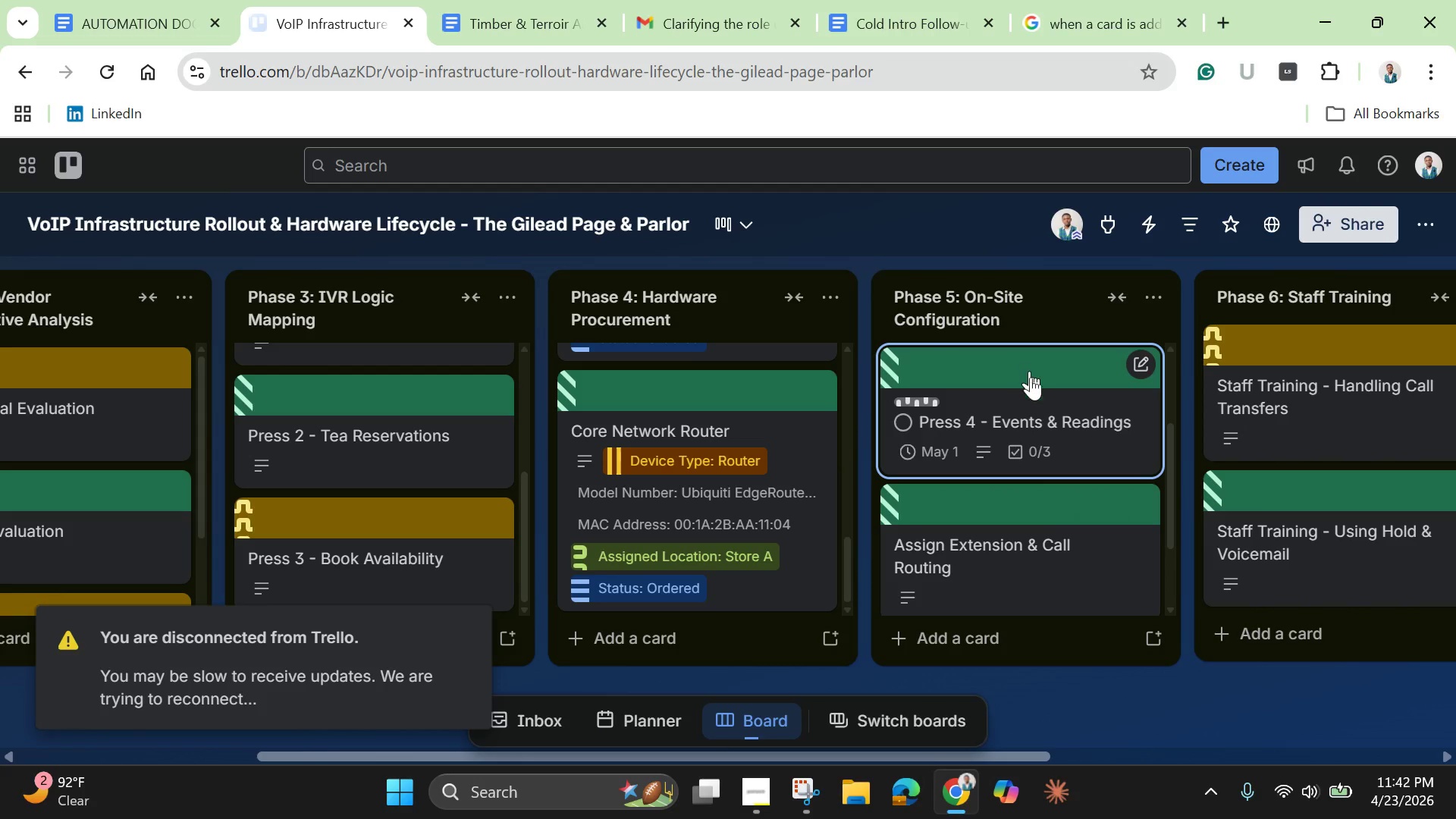 
left_click([1034, 407])
 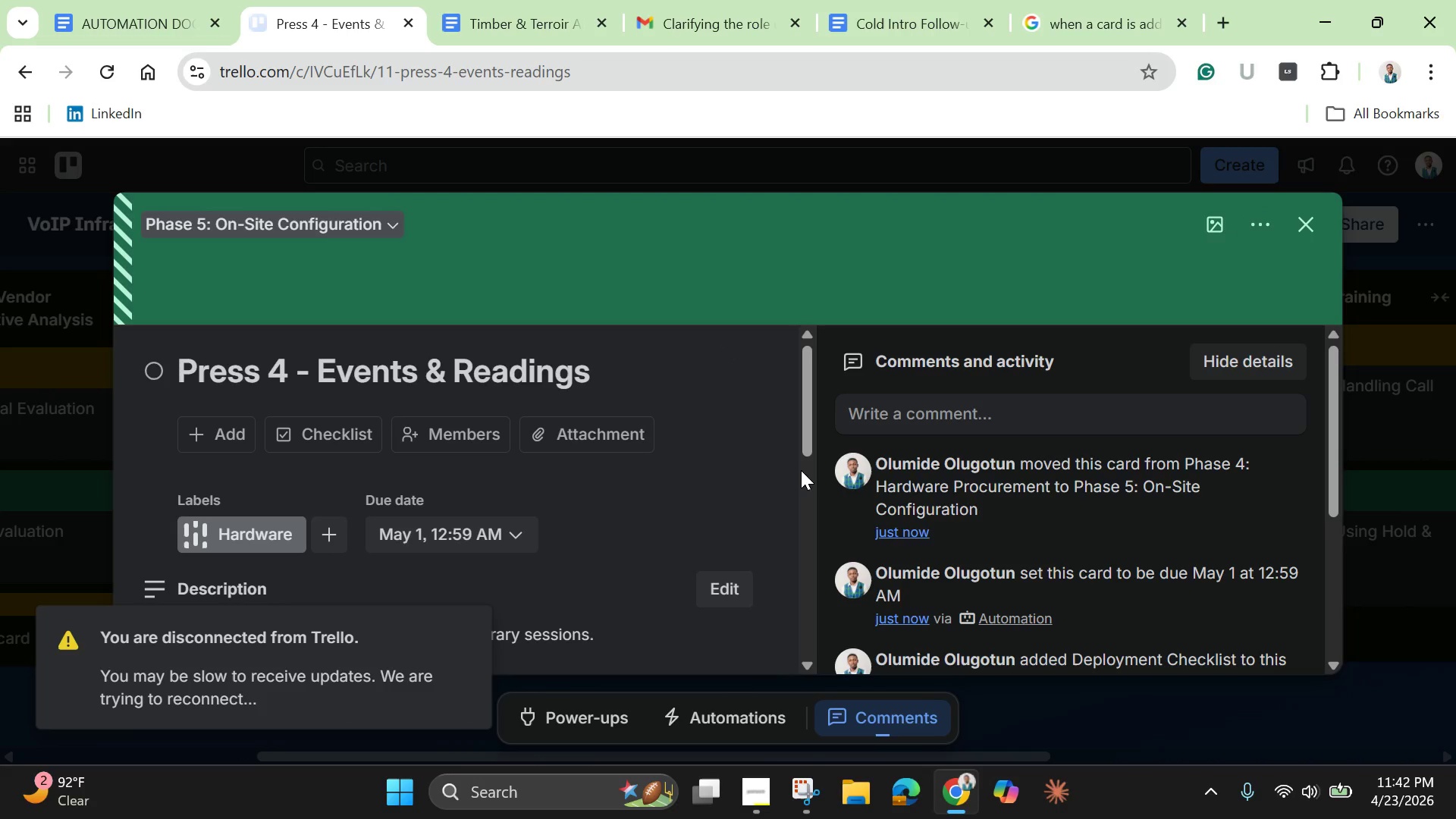 
left_click_drag(start_coordinate=[807, 447], to_coordinate=[816, 665])
 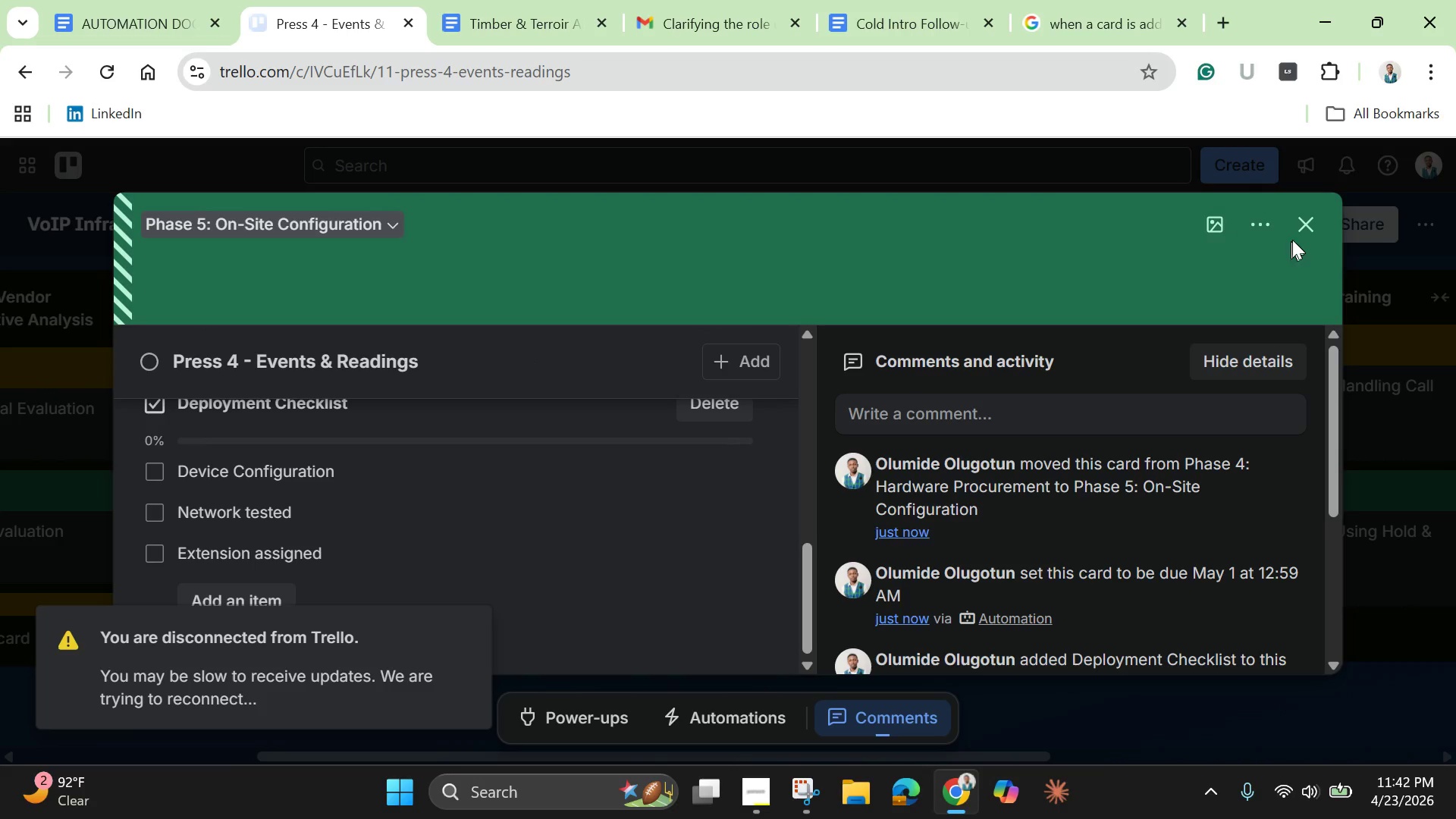 
left_click([1304, 225])
 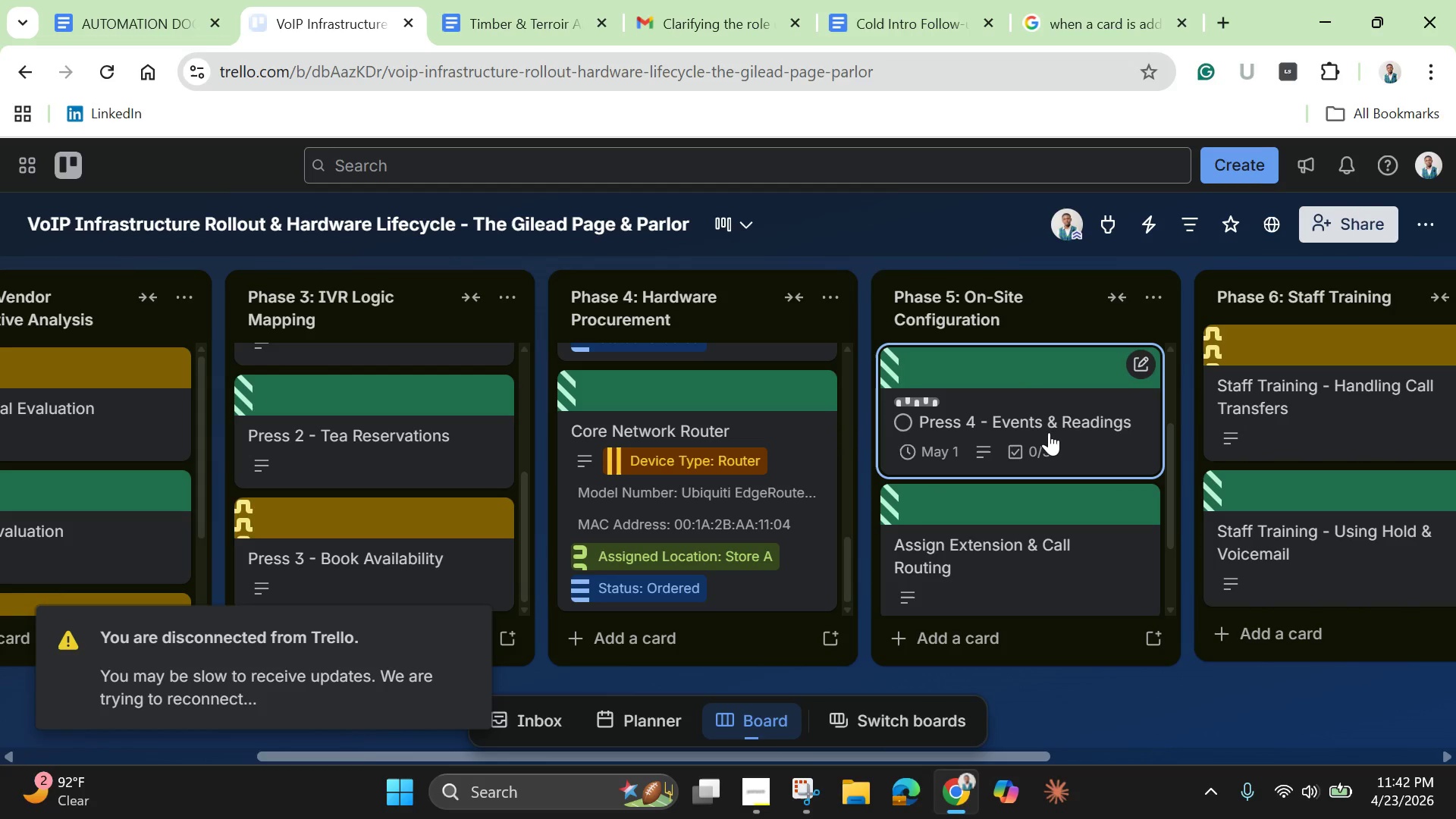 
scroll: coordinate [1049, 432], scroll_direction: up, amount: 1.0
 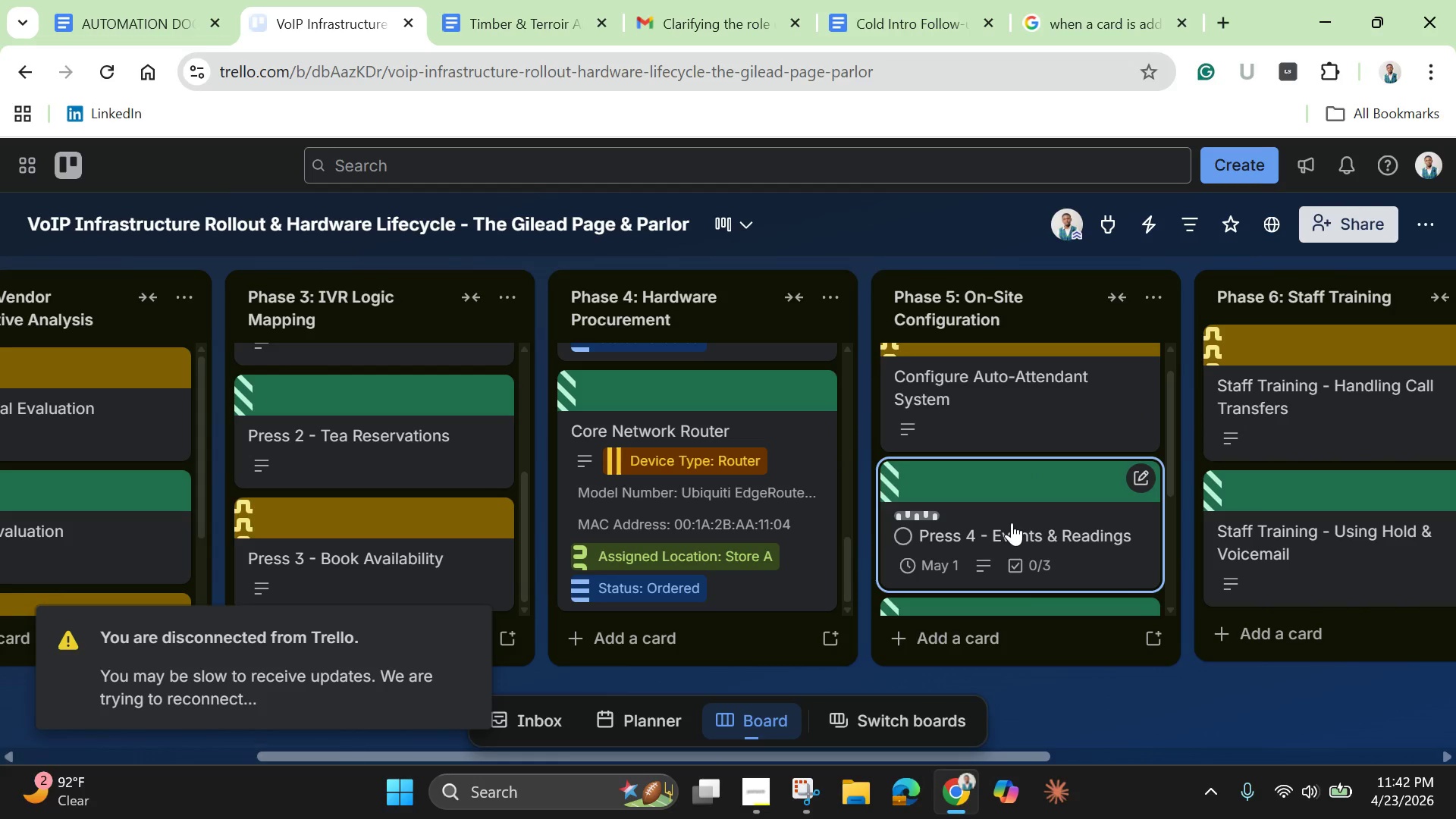 
left_click_drag(start_coordinate=[1012, 521], to_coordinate=[1123, 607])
 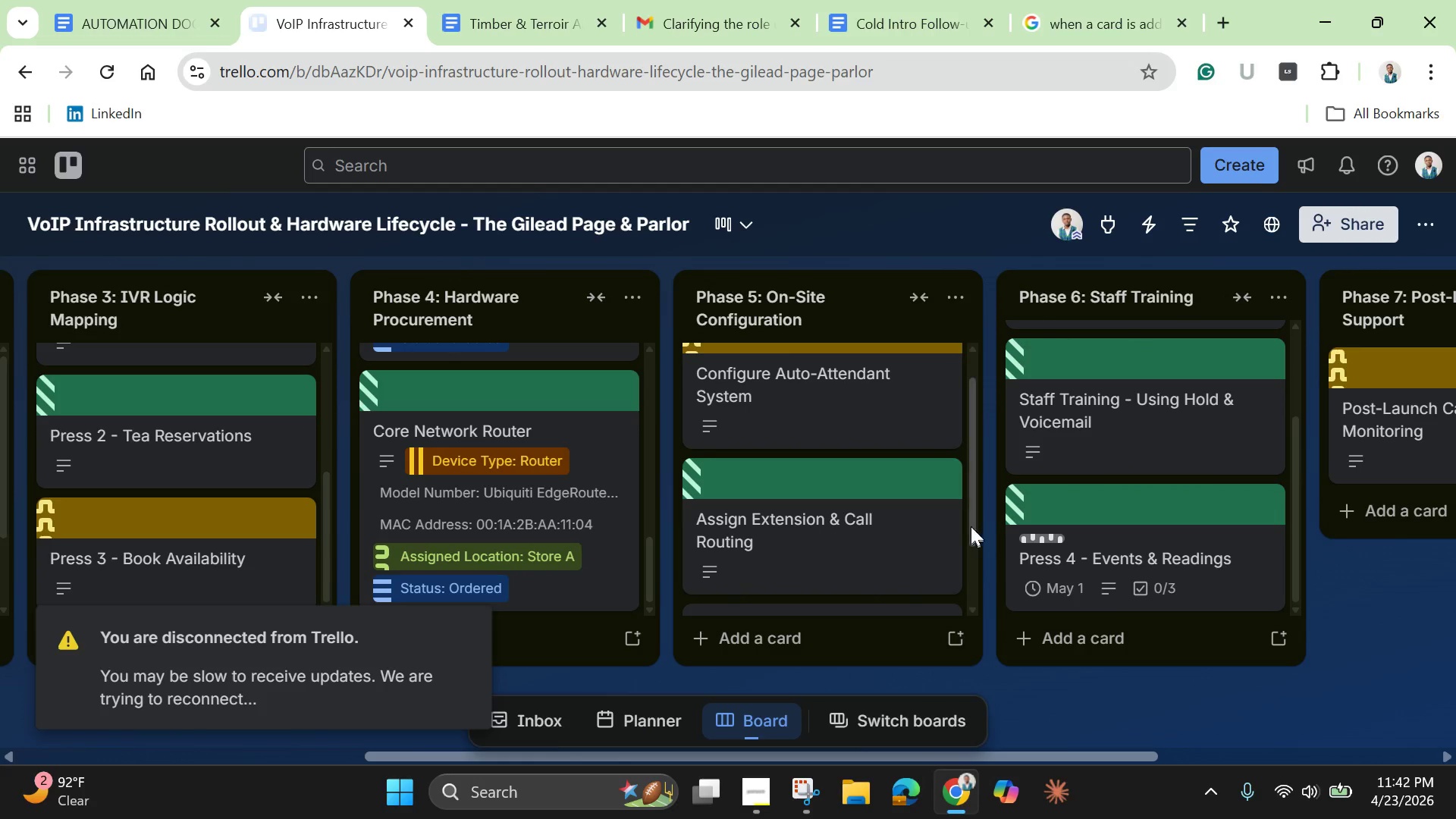 
left_click_drag(start_coordinate=[971, 482], to_coordinate=[974, 595])
 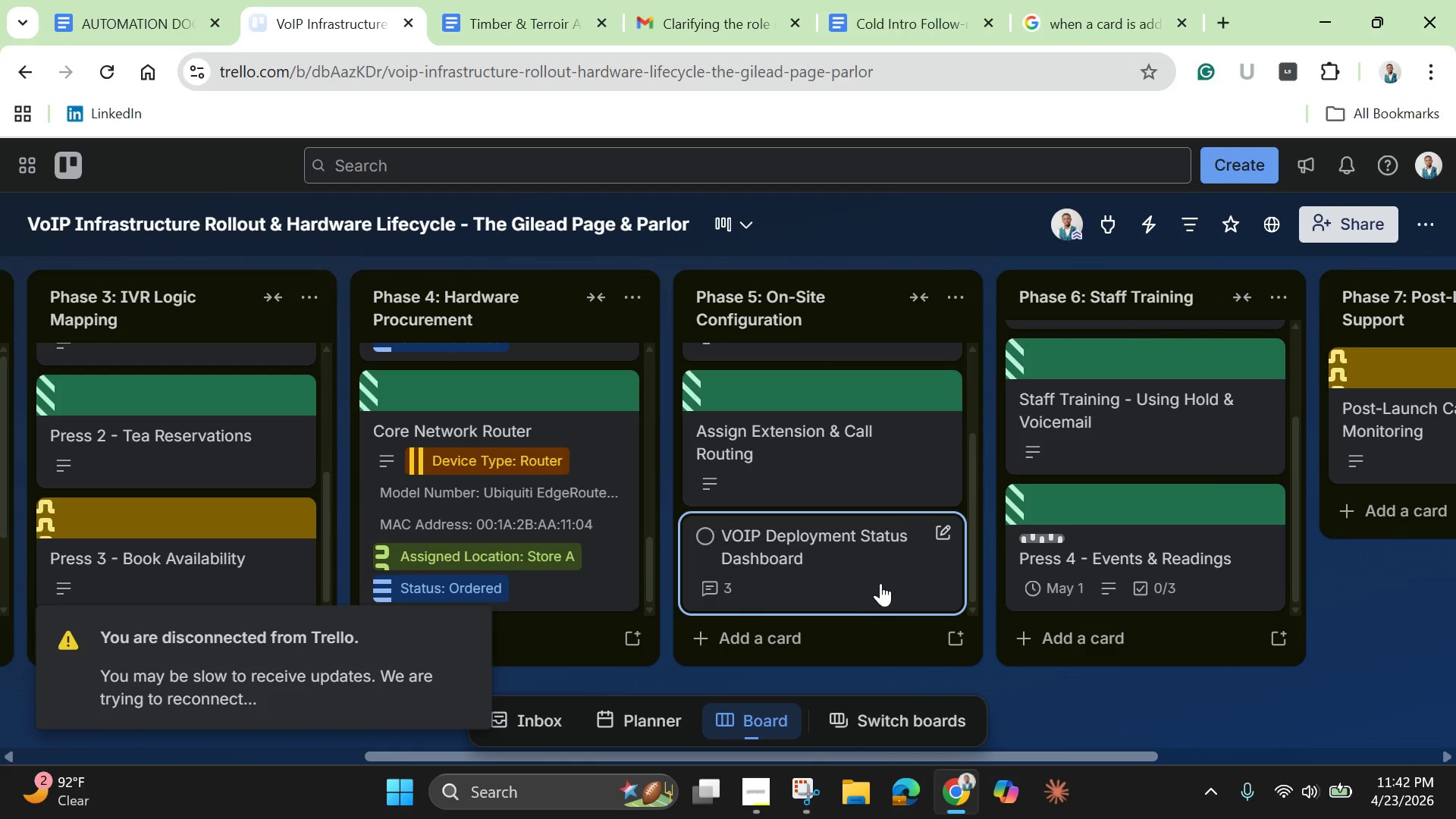 
left_click([880, 583])
 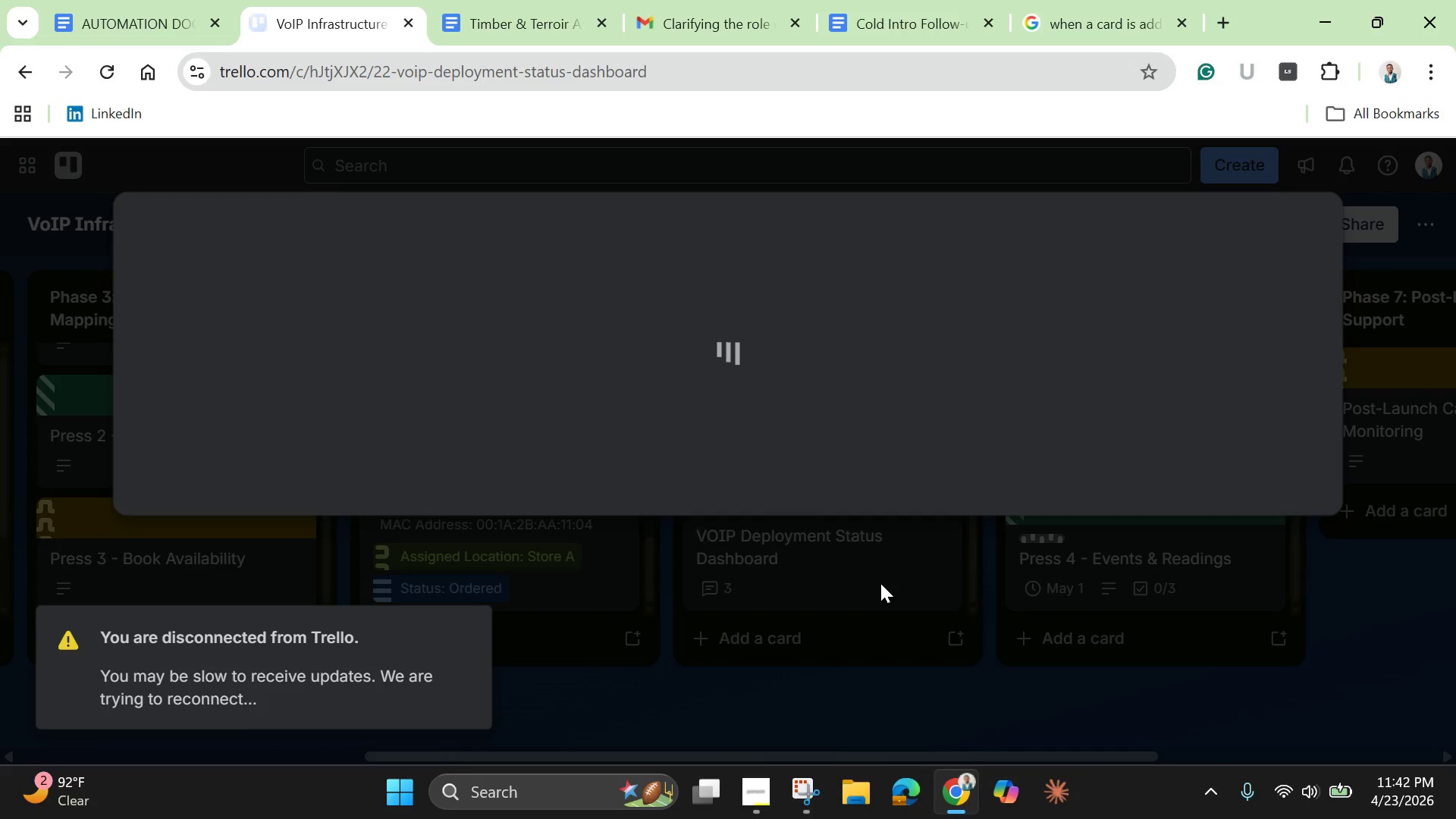 
mouse_move([852, 552])
 